 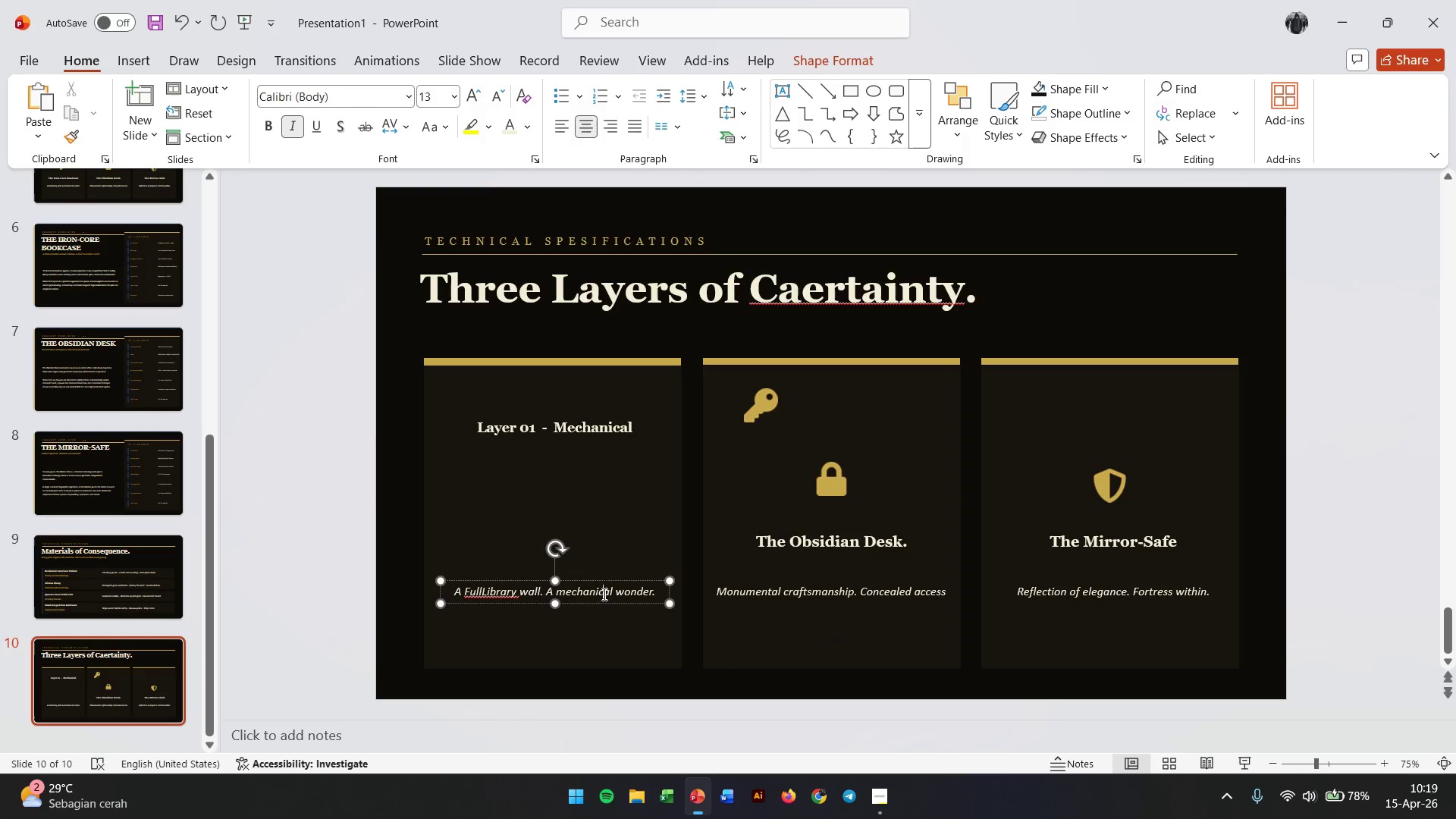 
double_click([603, 594])
 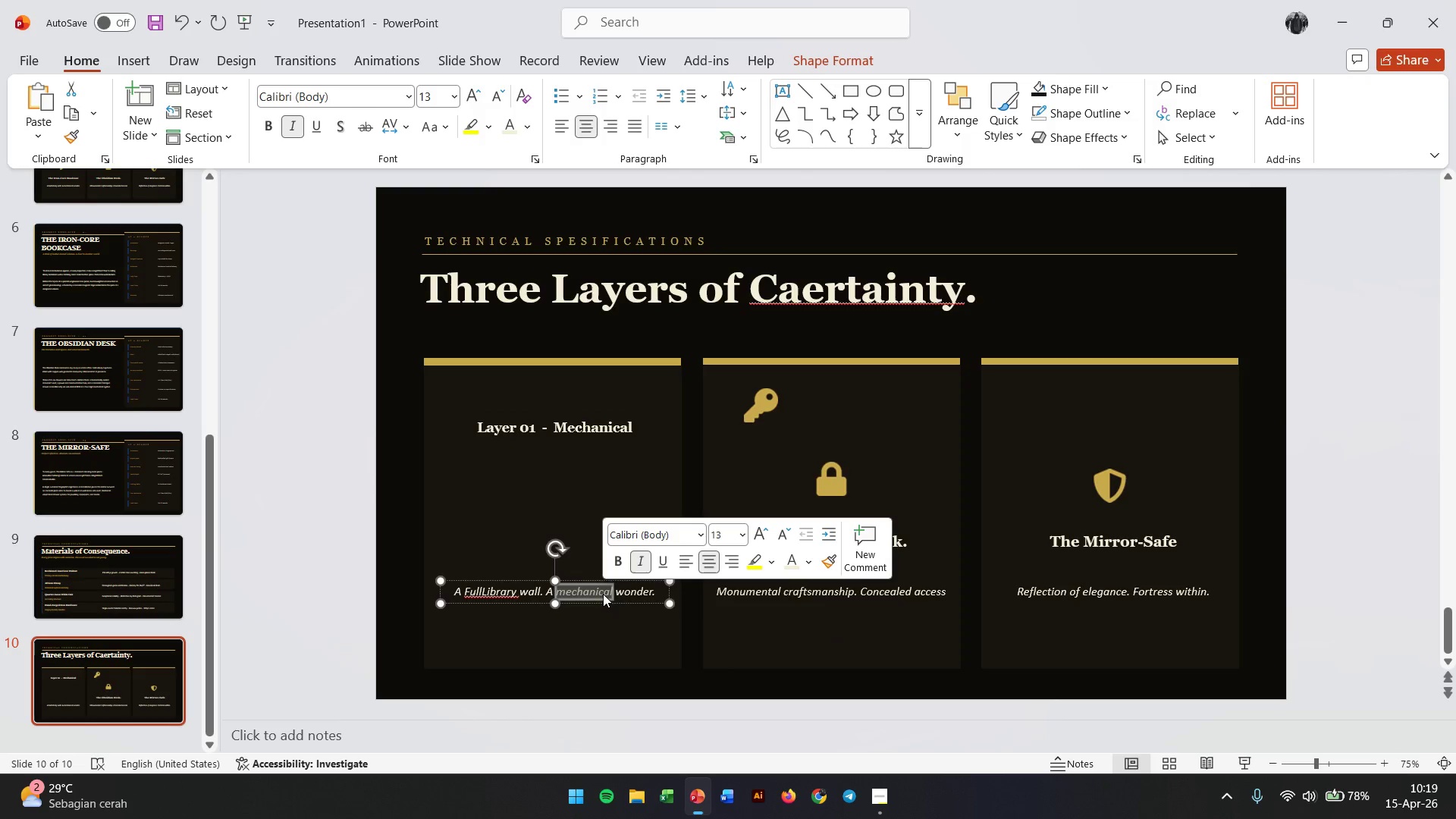 
triple_click([603, 594])
 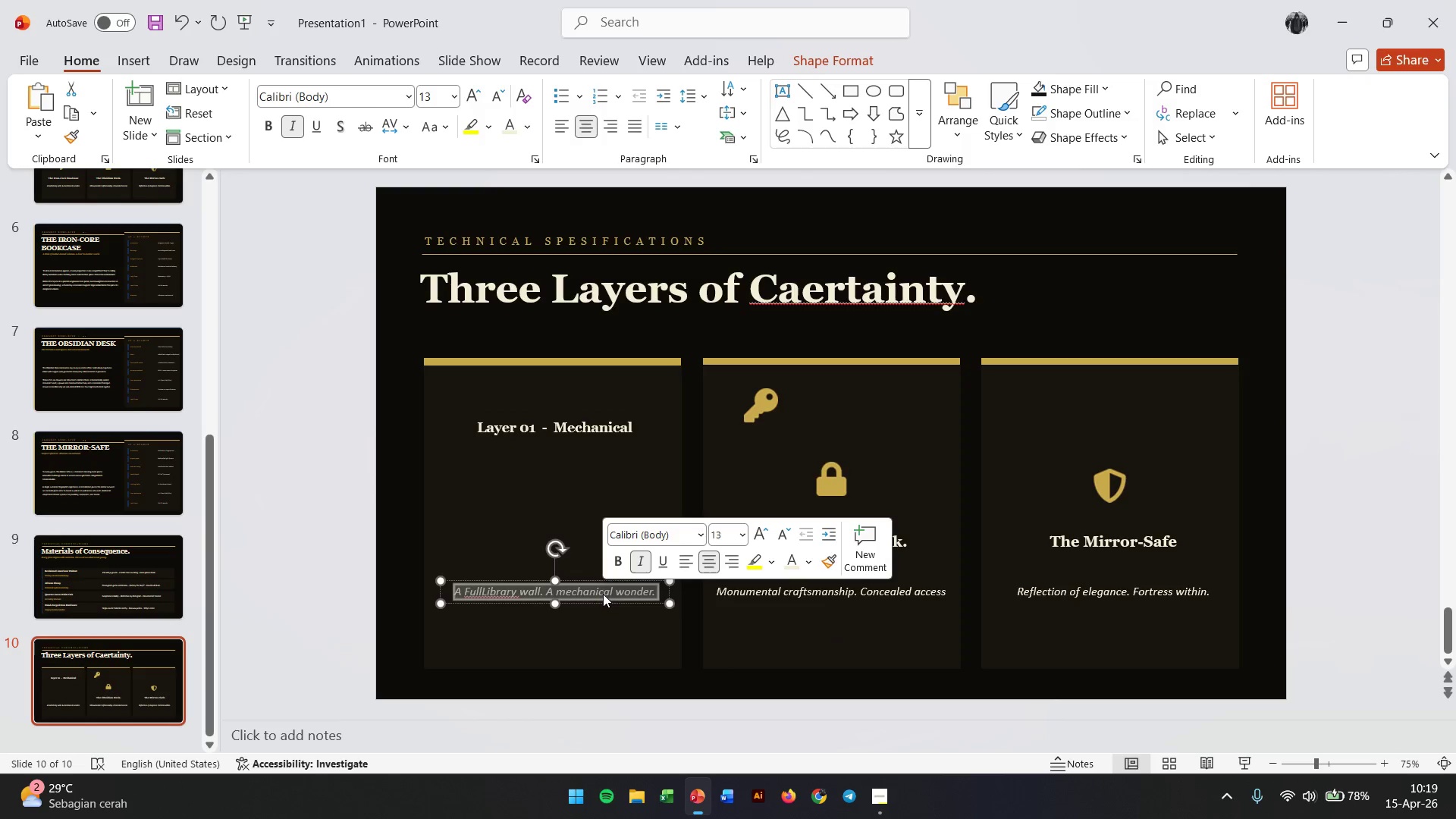 
key(Control+I)
 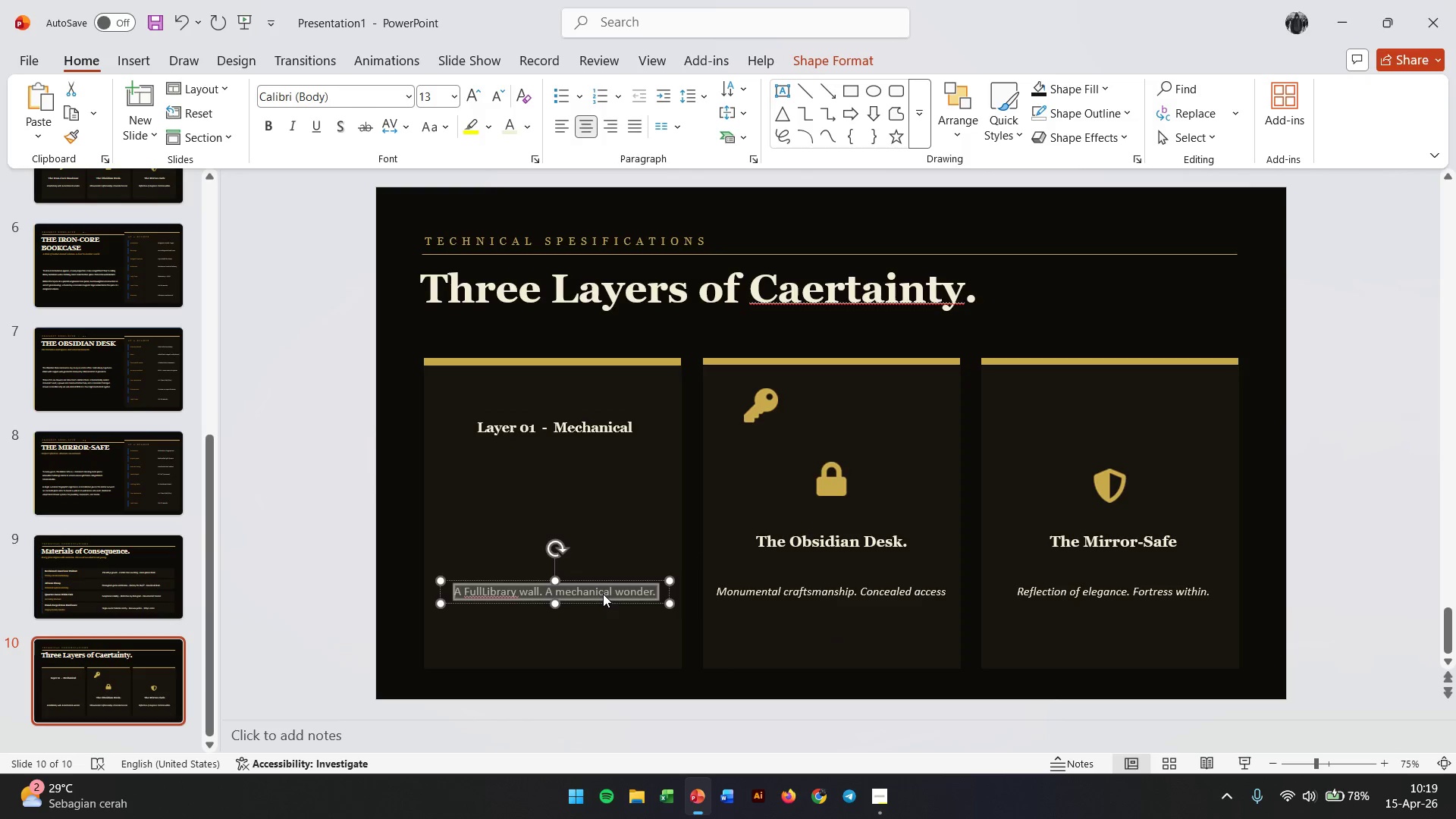 
type(Grade )
key(Backspace)
type(-5 hardened steel bolt work. Independent of all electronics. Operates in full power failuu)
key(Backspace)
type(re.)
 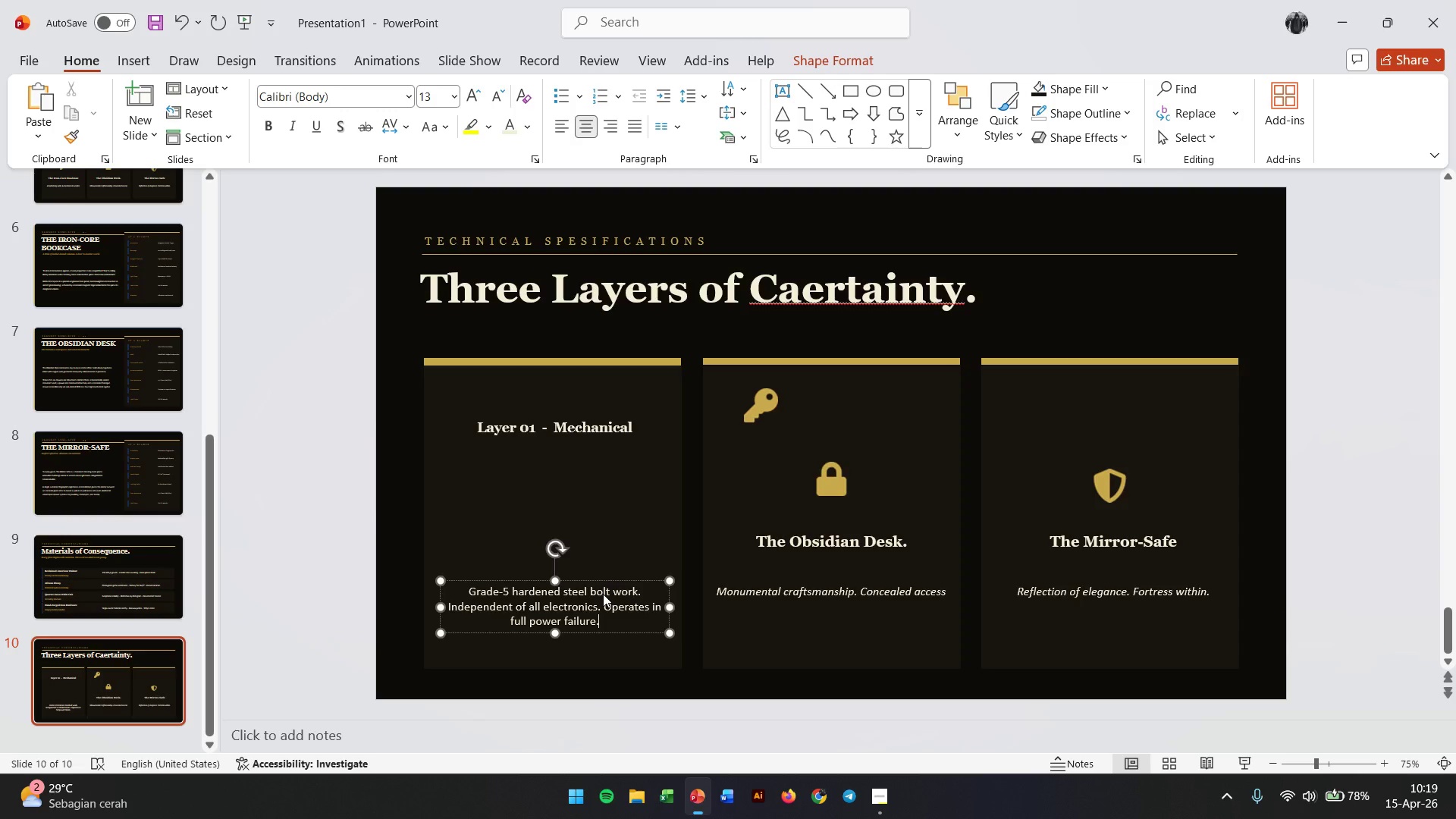 
key(Enter)
 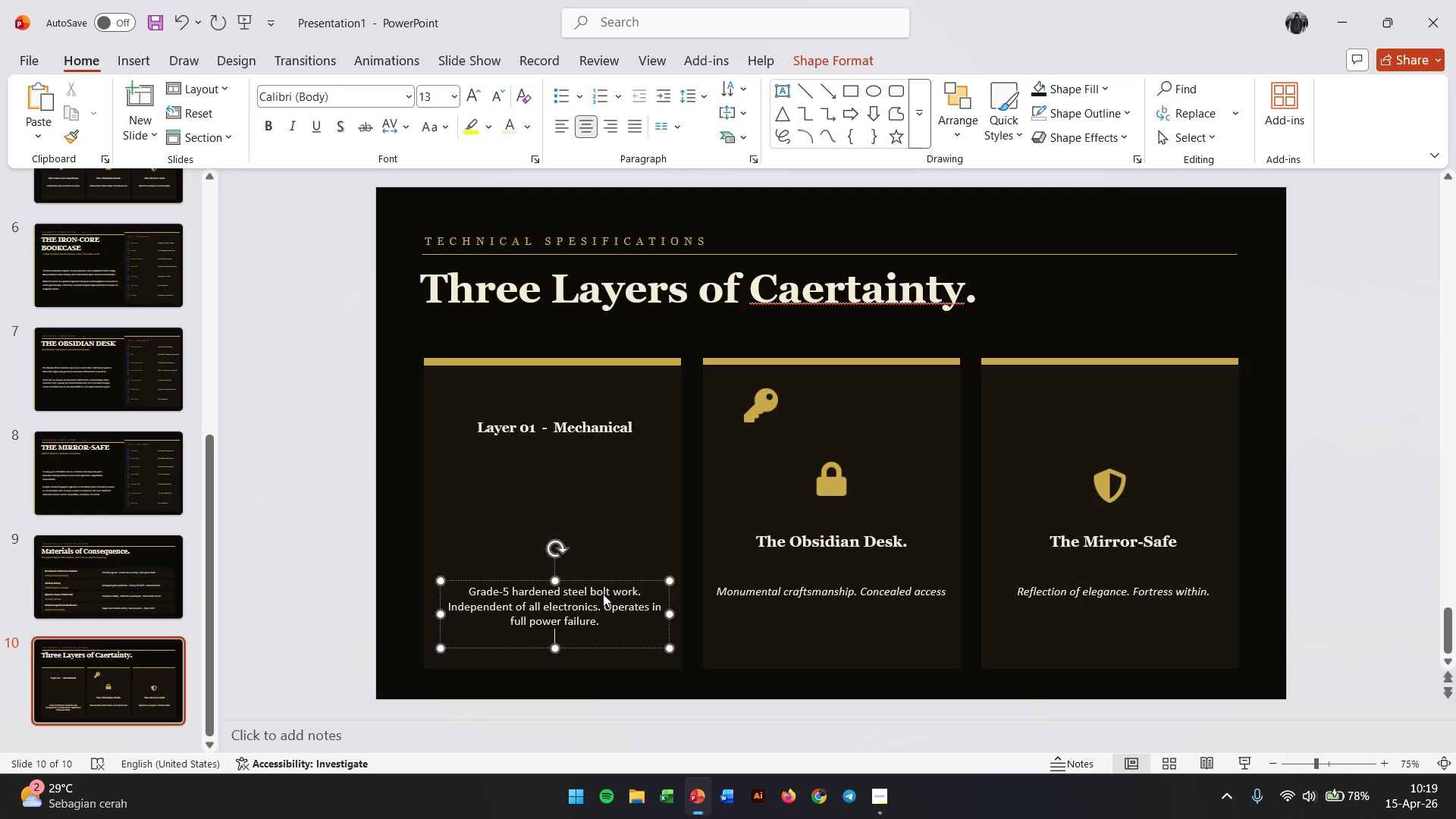 
type(Rated for 10-tone)
key(Backspace)
type(ne extraction force.)
 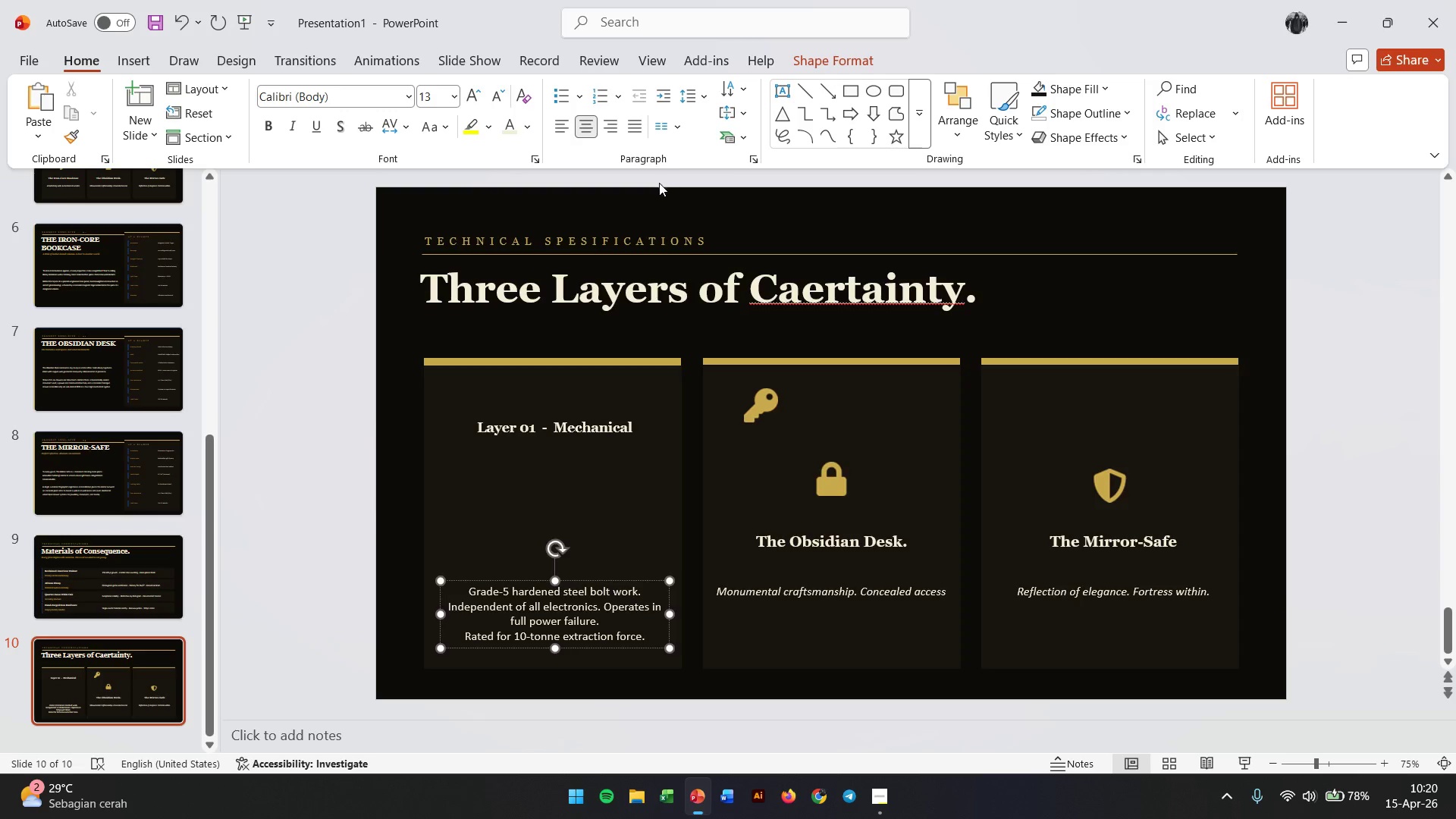 
left_click([566, 131])
 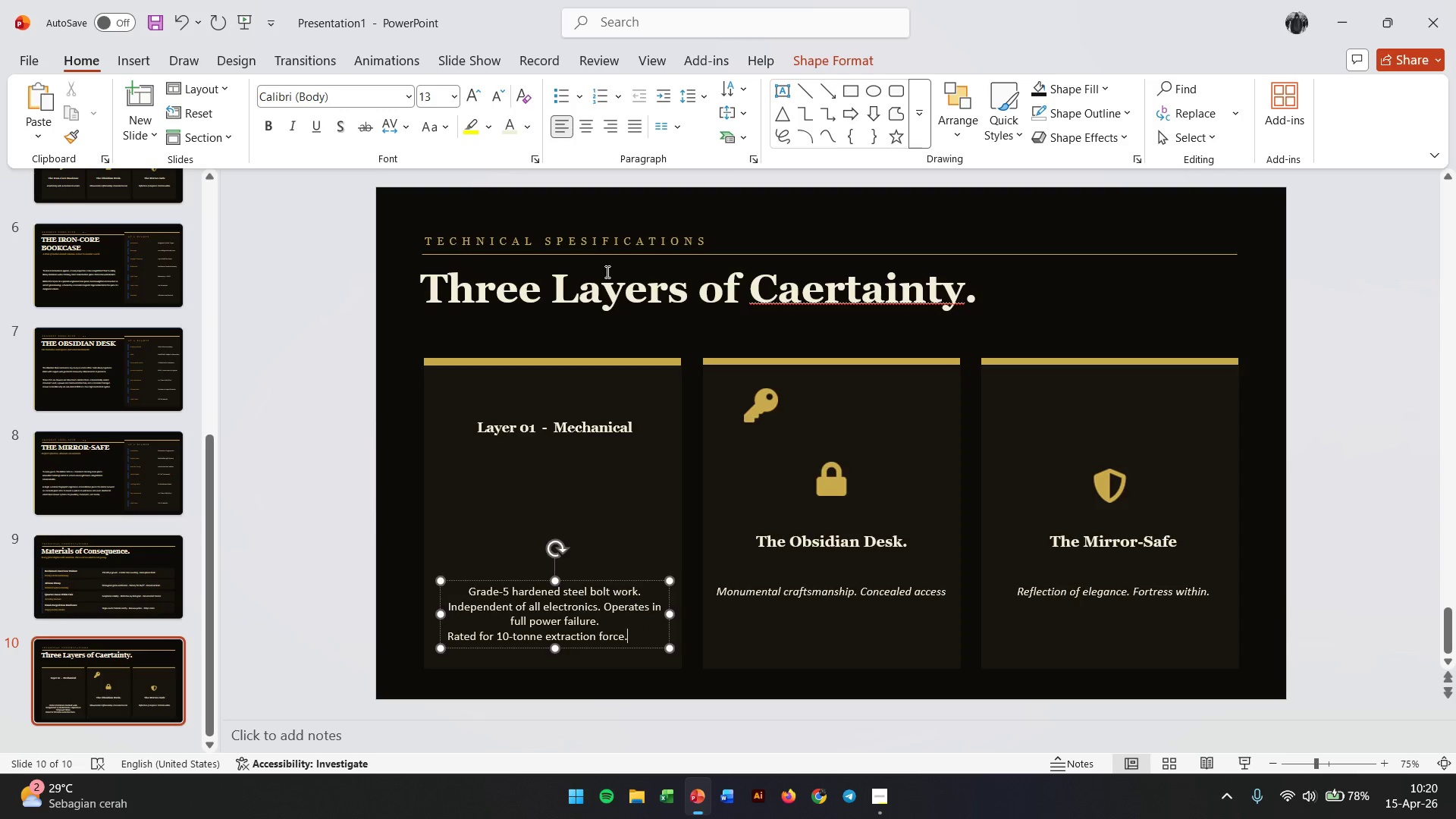 
key(Control+A)
 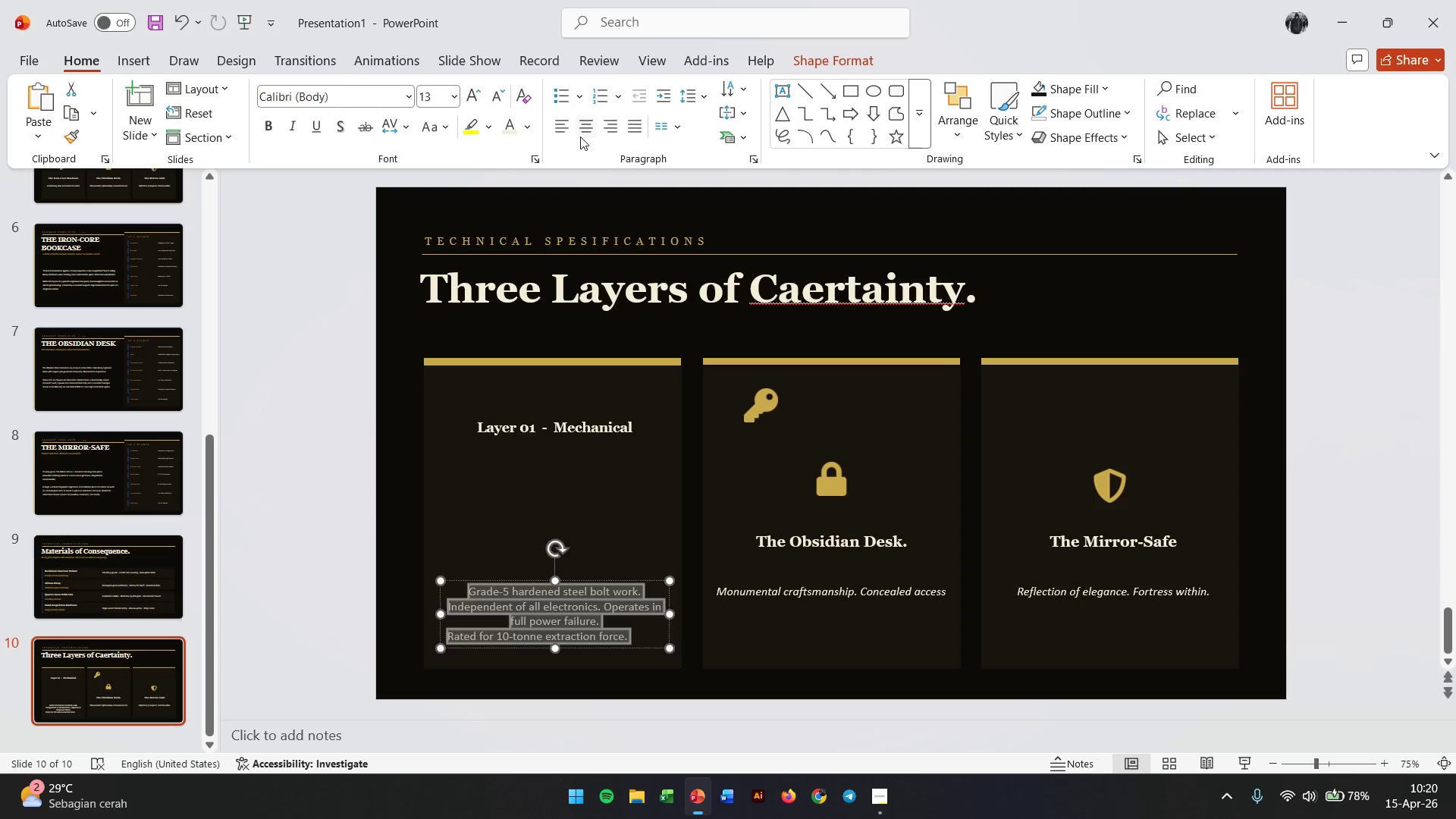 
left_click([567, 123])
 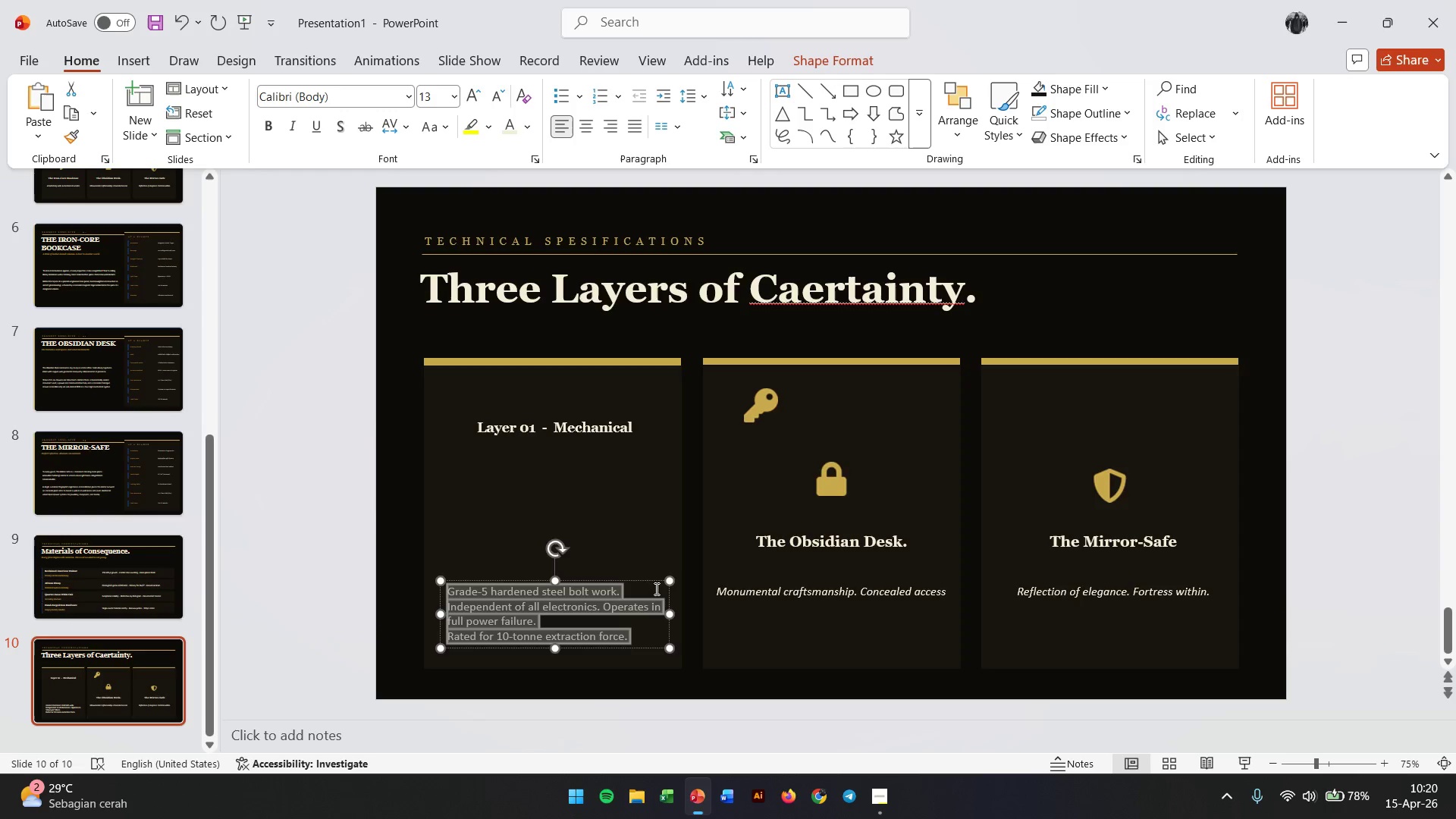 
wait(5.08)
 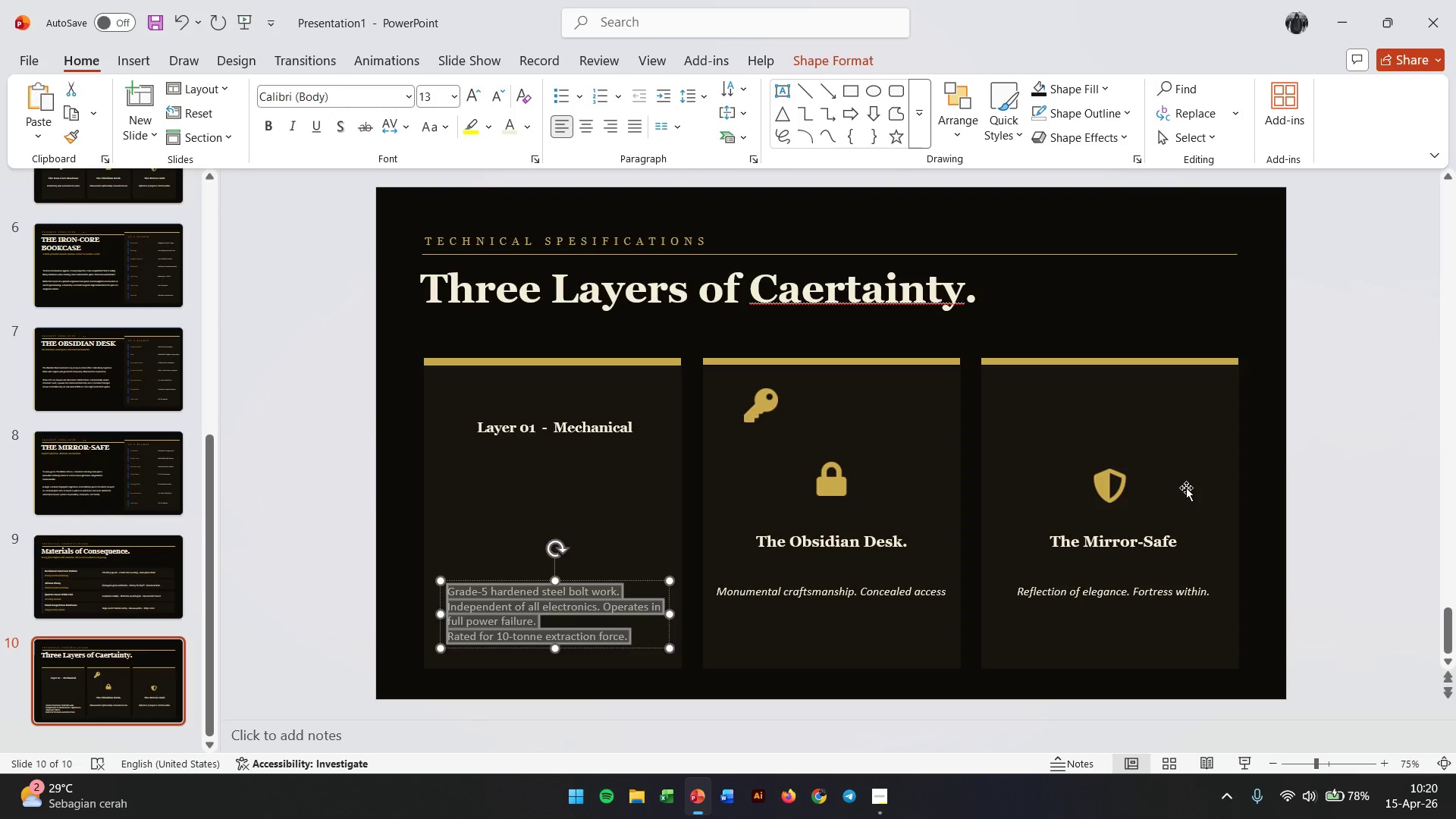 
left_click_drag(start_coordinate=[619, 579], to_coordinate=[618, 544])
 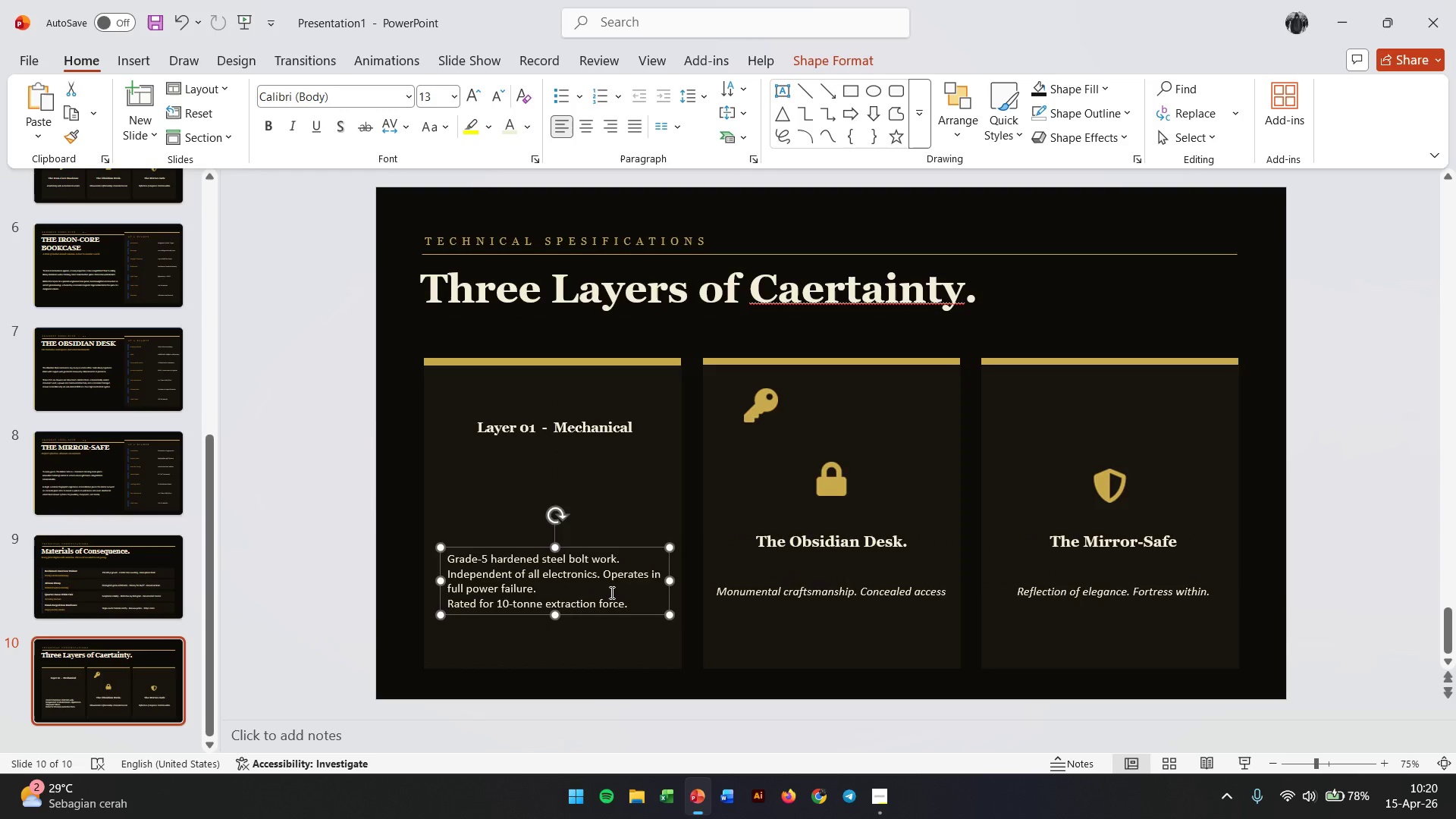 
left_click([610, 592])
 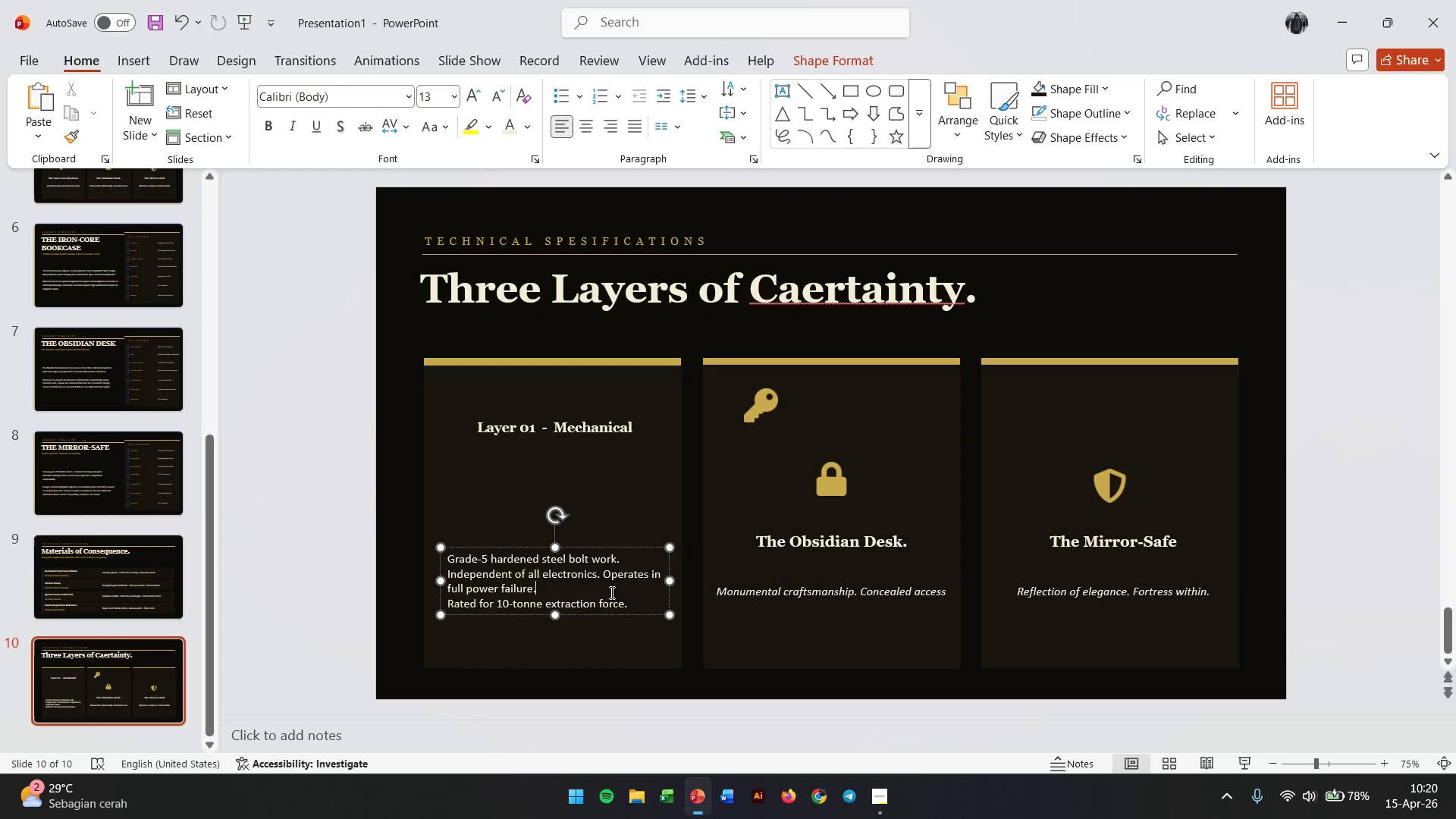 
key(Control+A)
 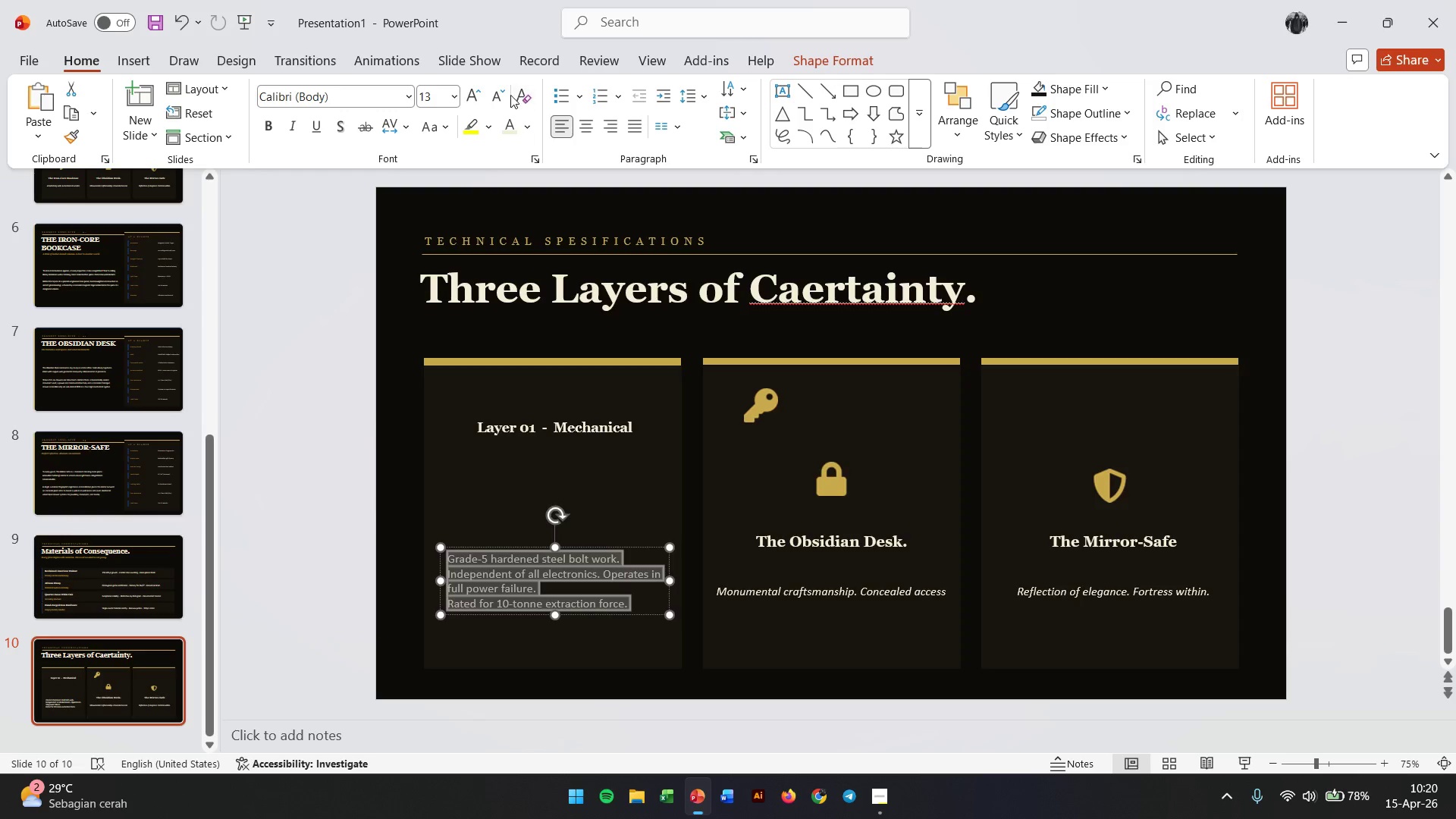 
double_click([431, 95])
 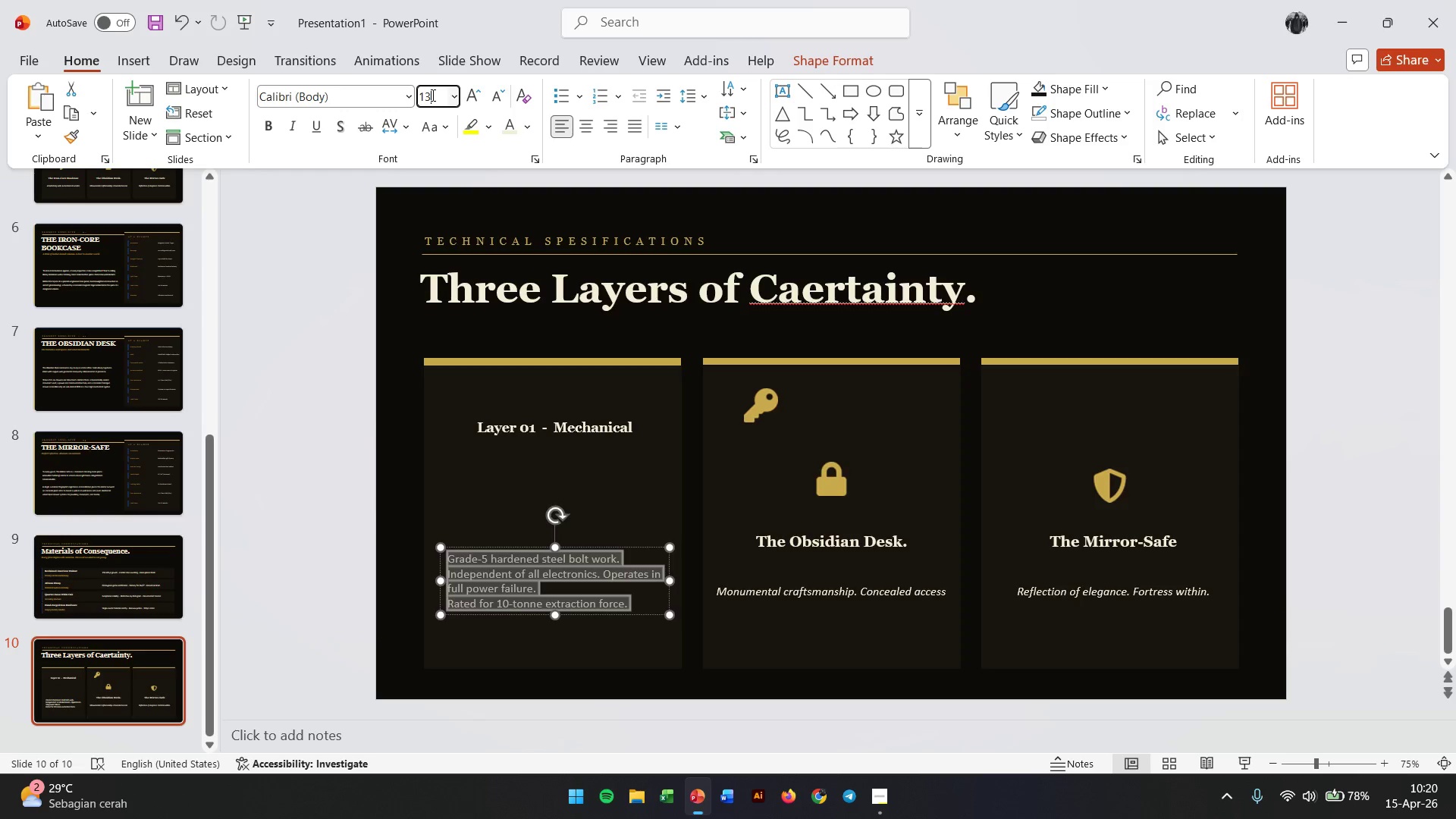 
triple_click([431, 95])
 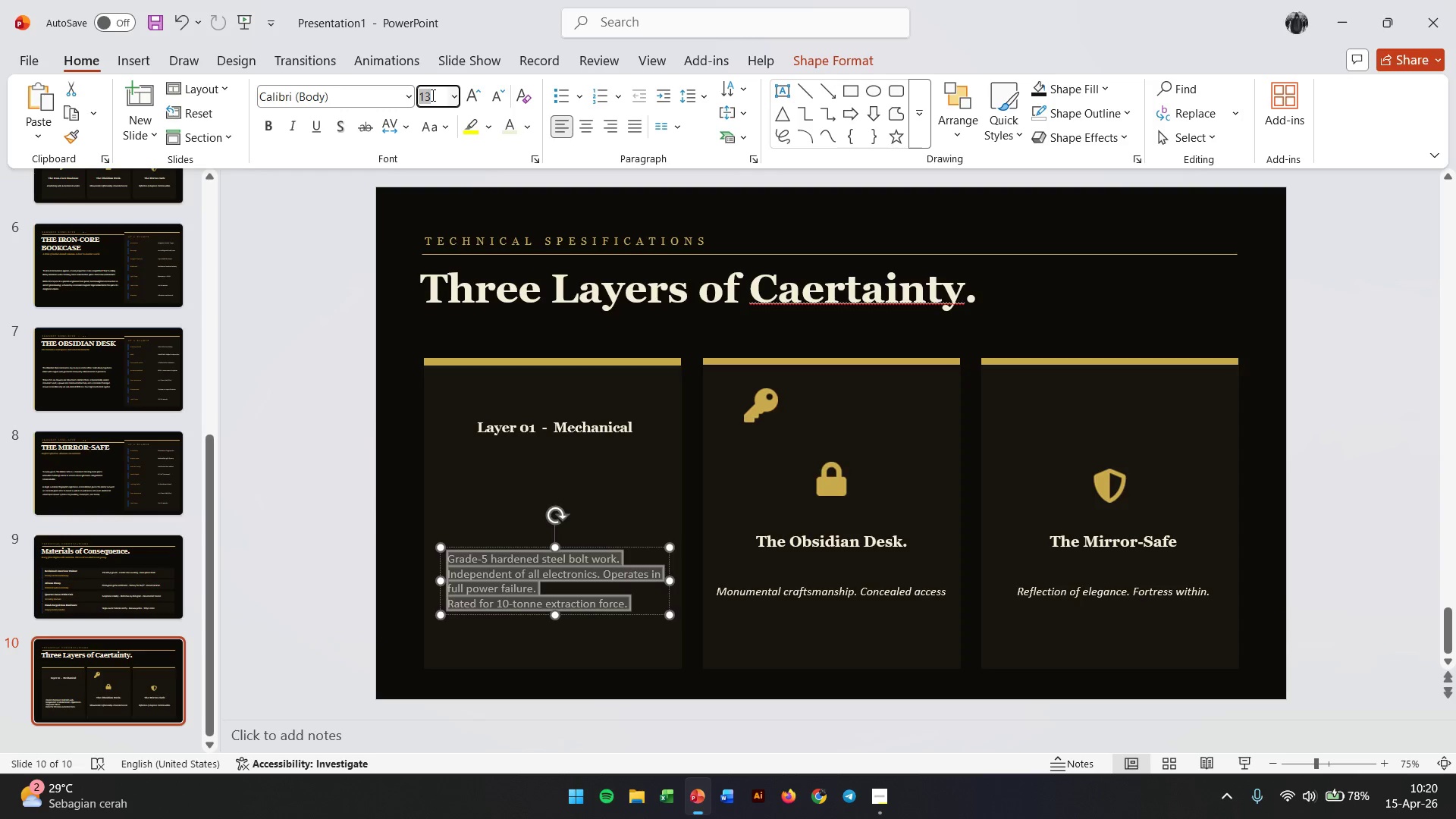 
key(Numpad1)
 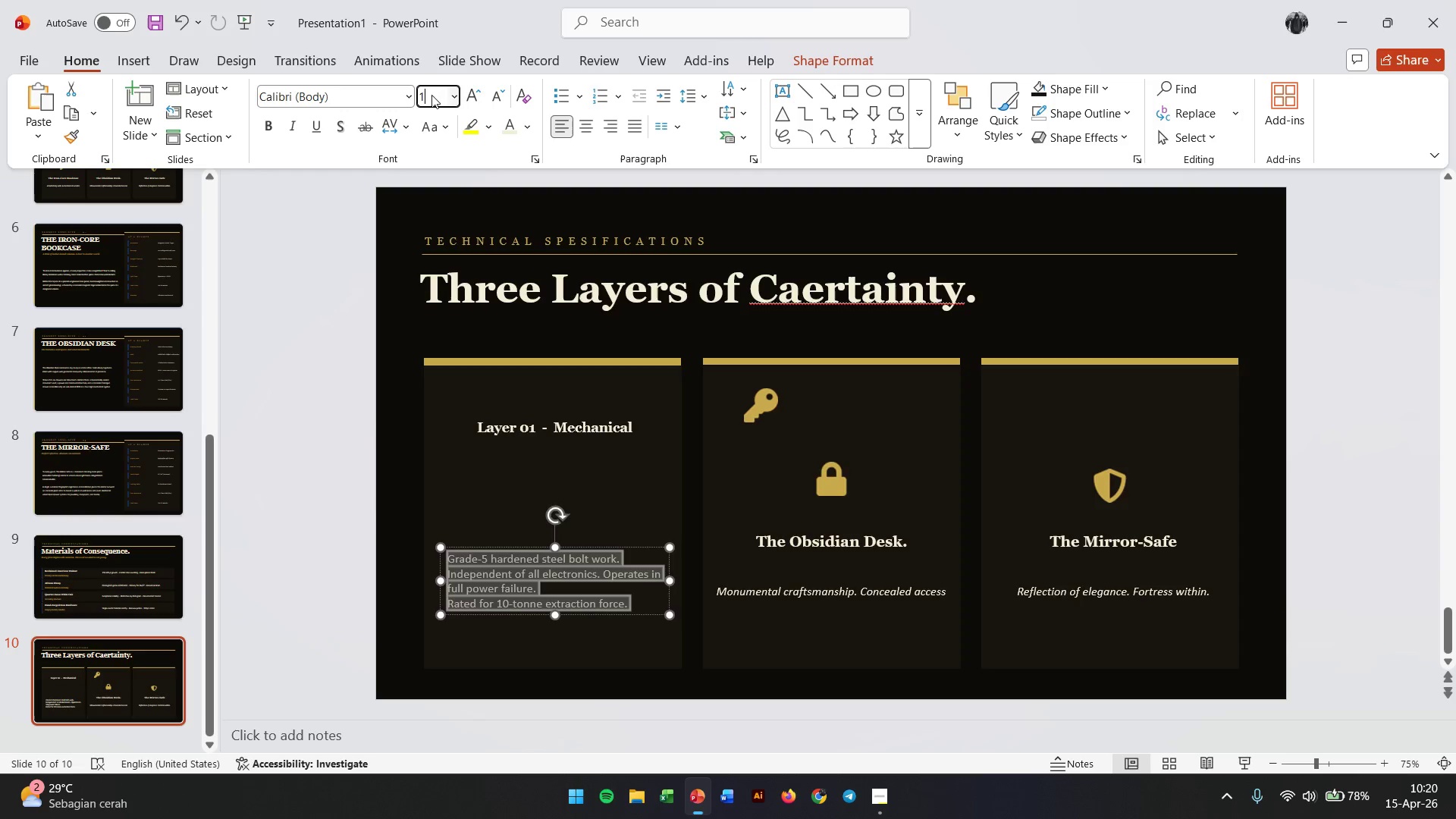 
key(Numpad4)
 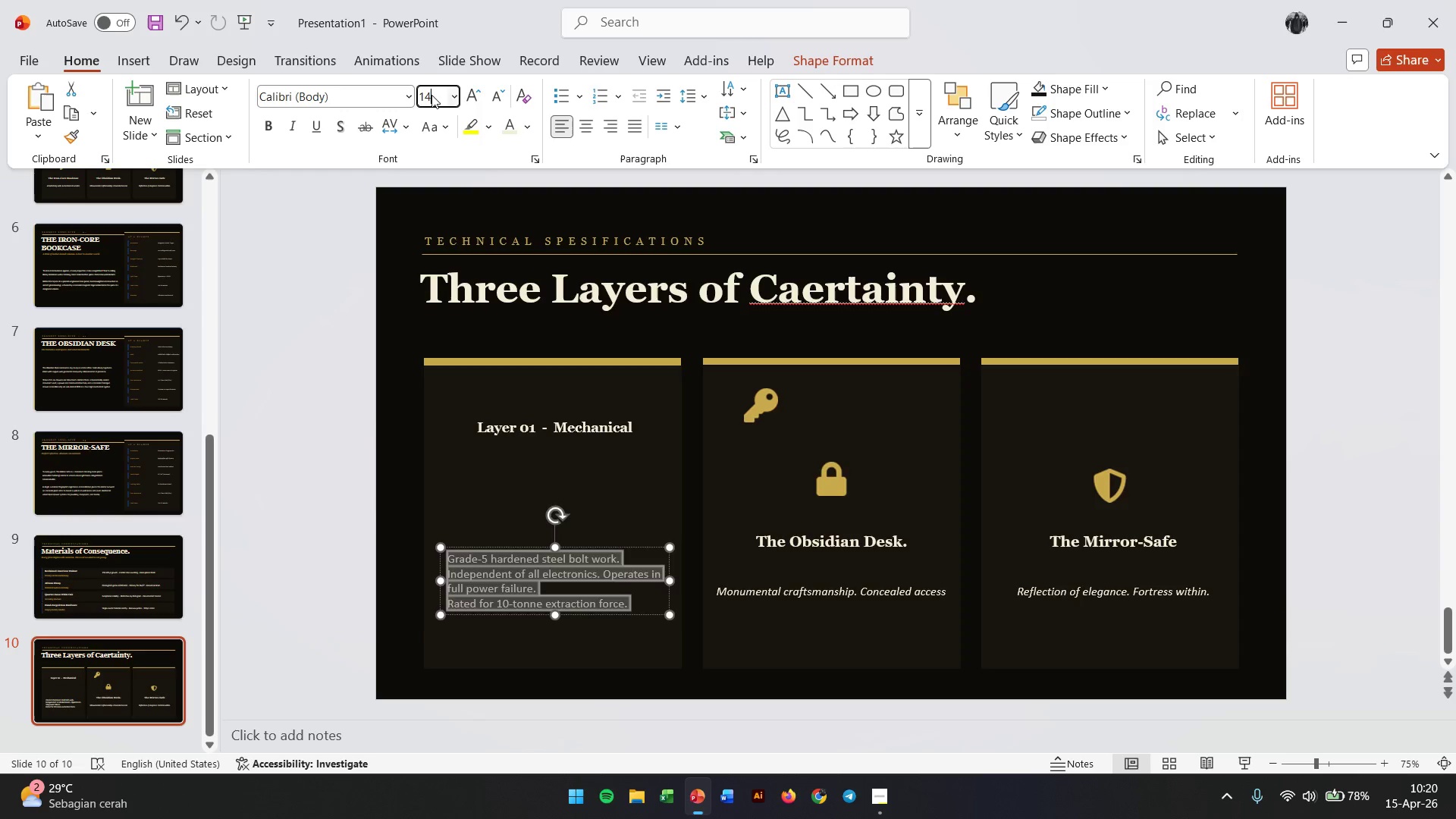 
key(Enter)
 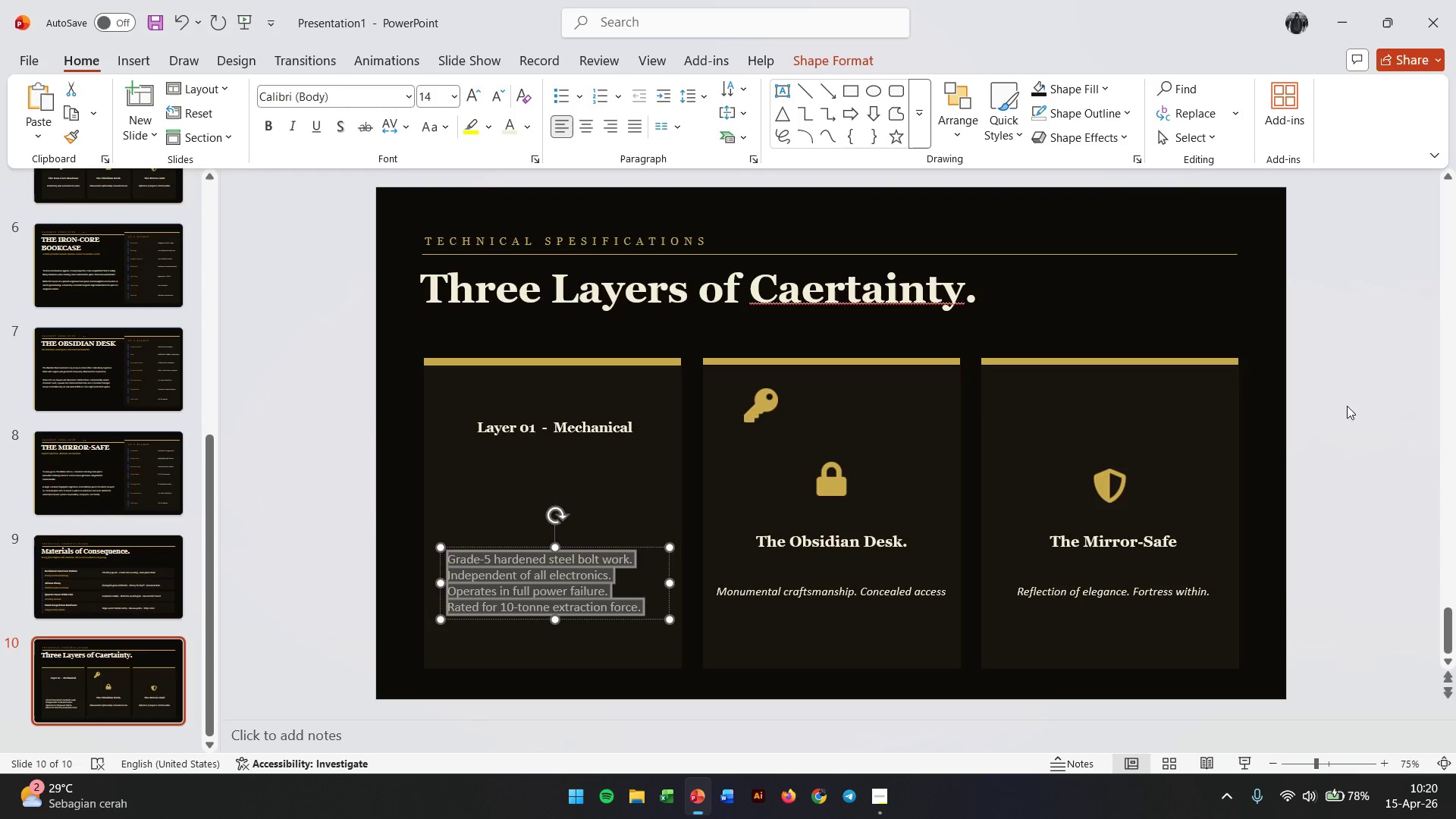 
left_click([1395, 521])
 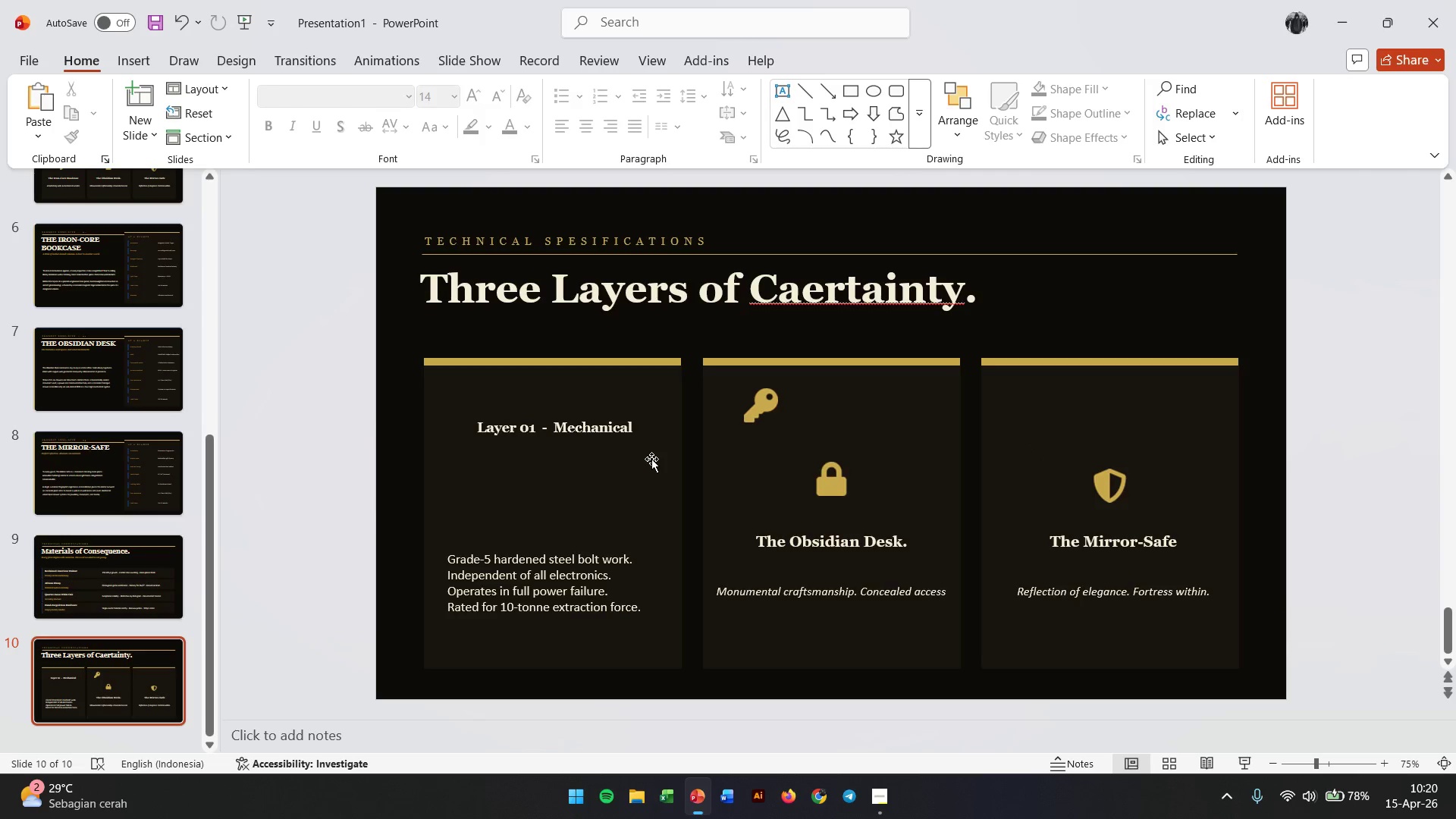 
left_click([576, 579])
 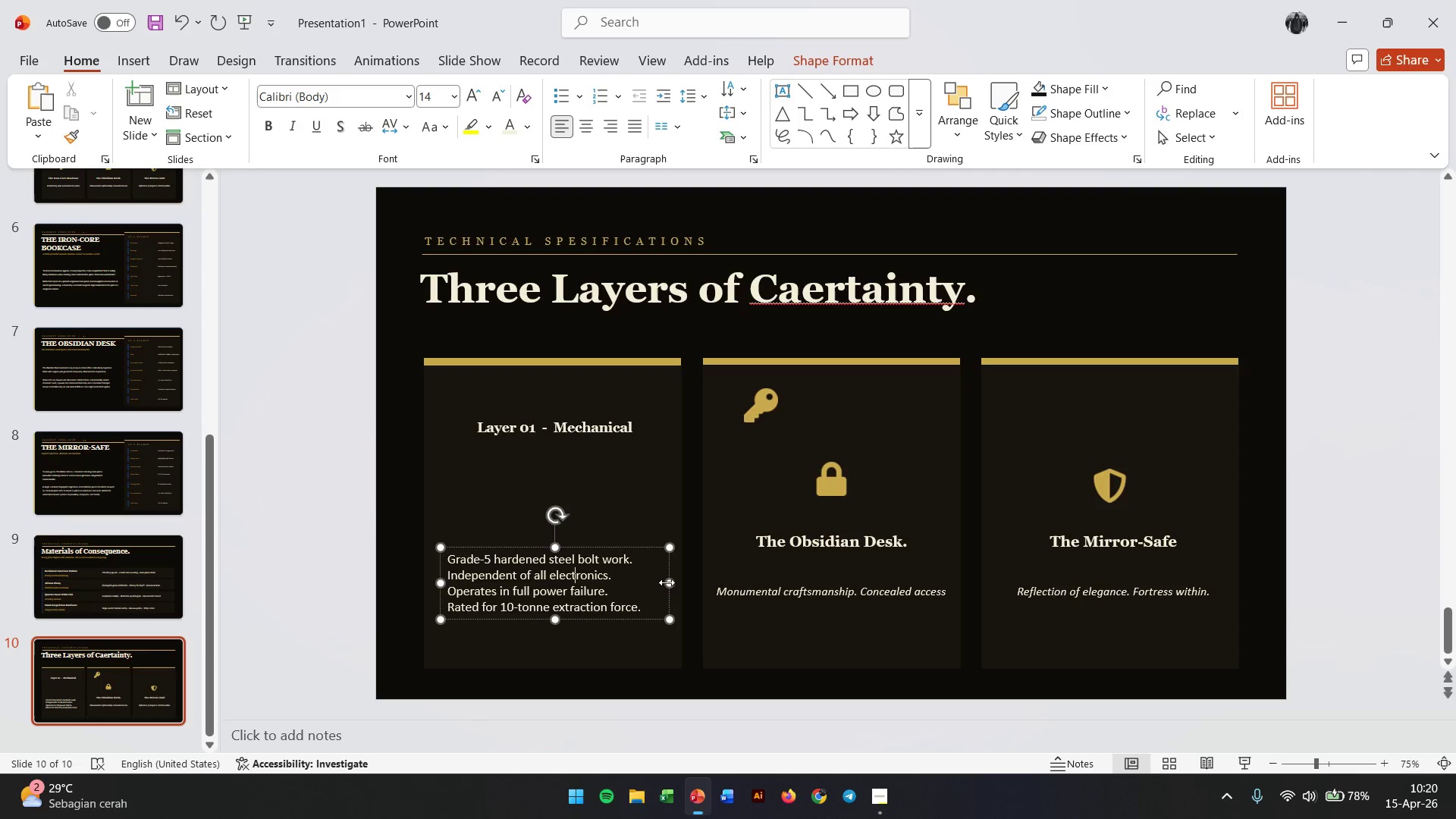 
left_click_drag(start_coordinate=[667, 582], to_coordinate=[656, 580])
 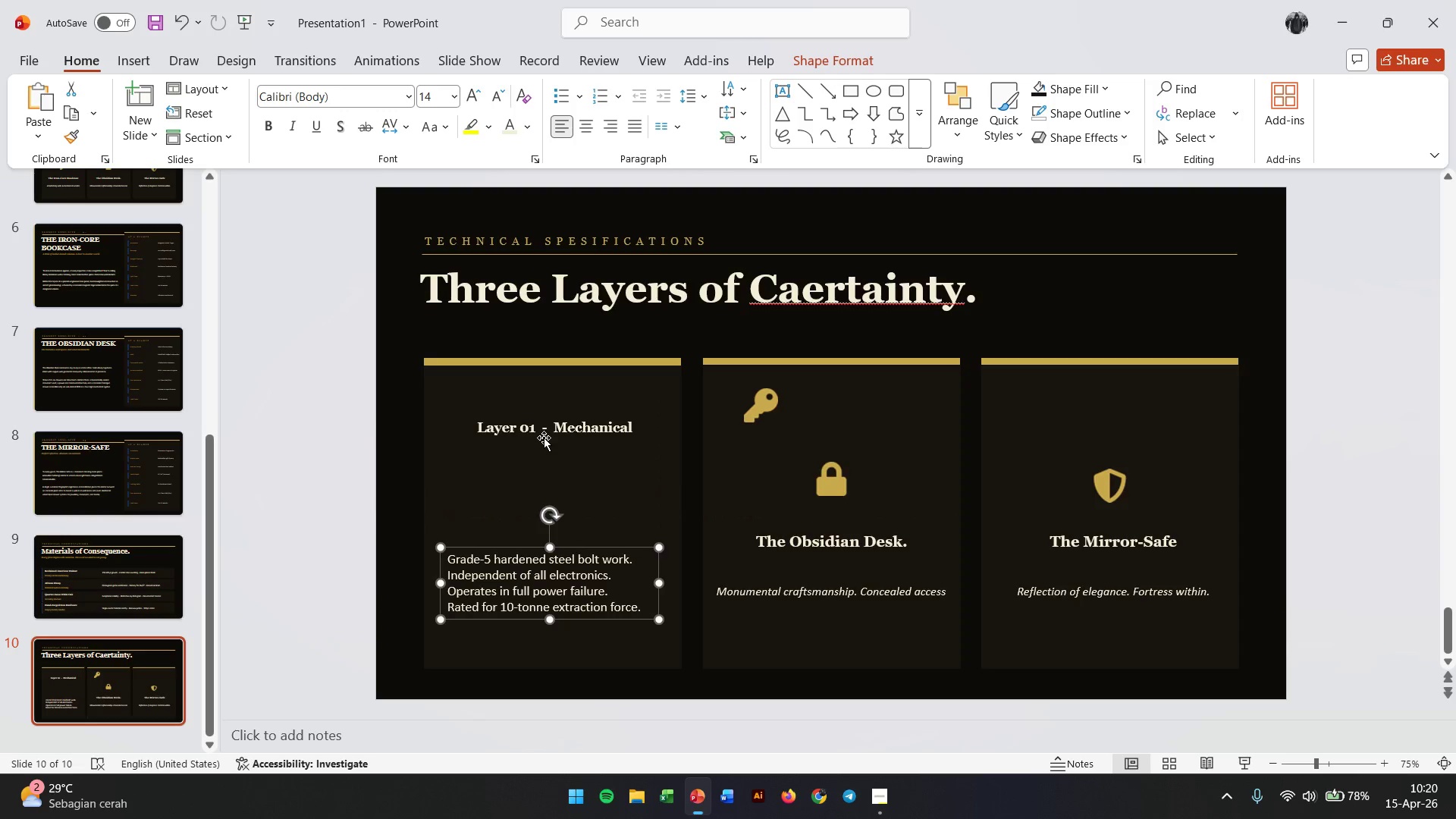 
wait(5.77)
 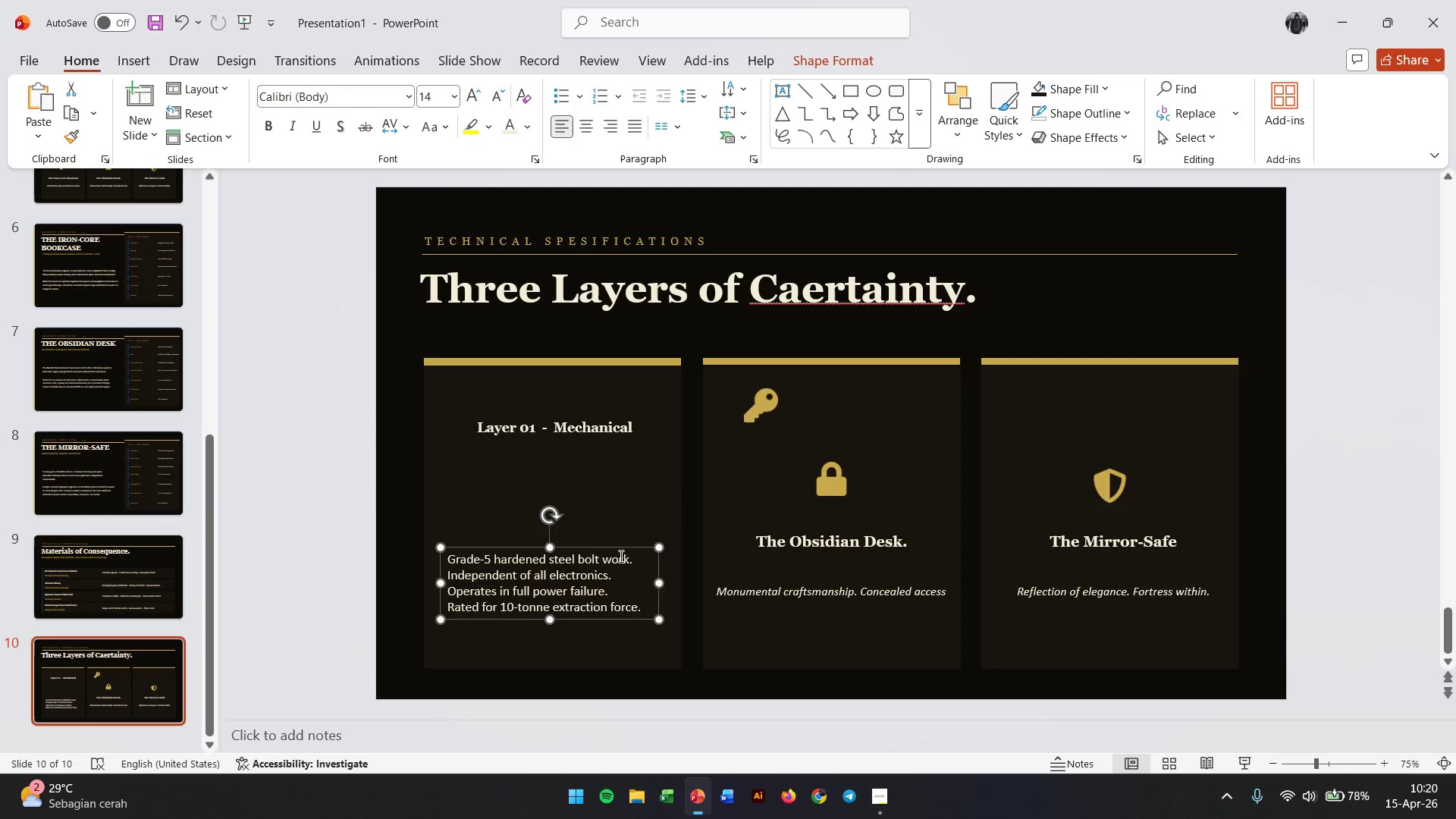 
left_click([585, 428])
 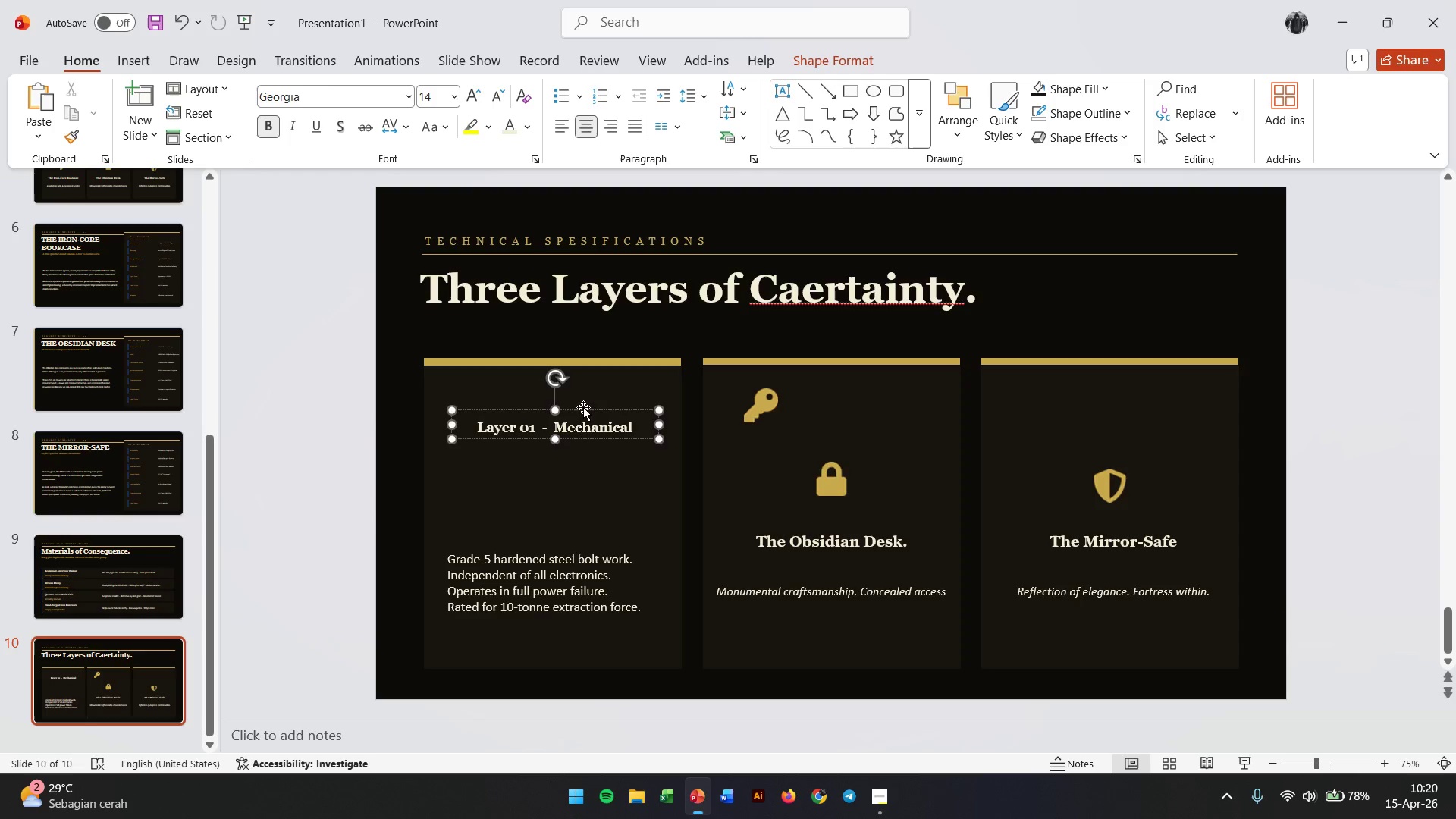 
left_click_drag(start_coordinate=[583, 407], to_coordinate=[584, 432])
 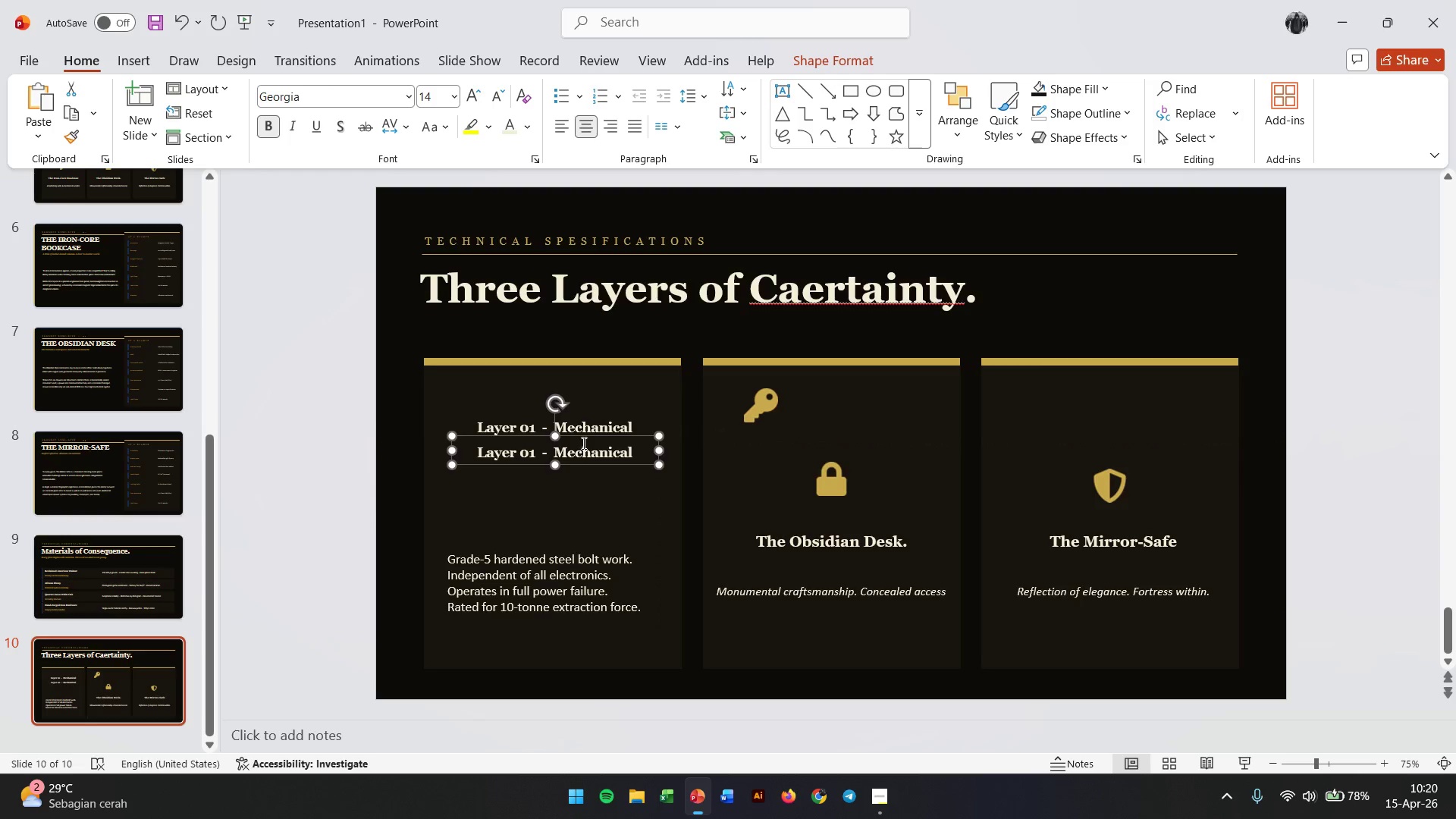 
hold_key(key=ControlLeft, duration=1.81)
 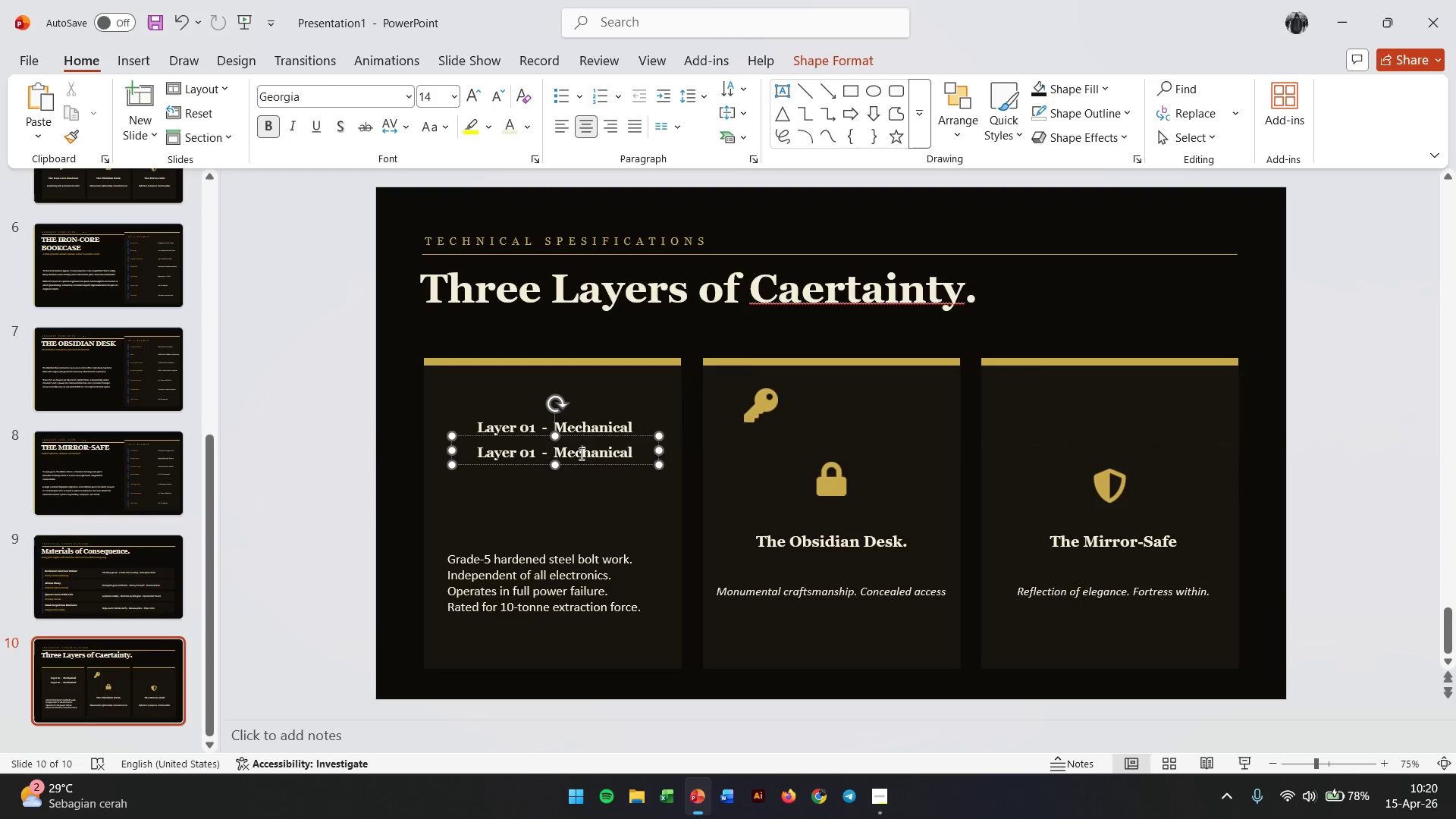 
hold_key(key=ShiftLeft, duration=0.94)
 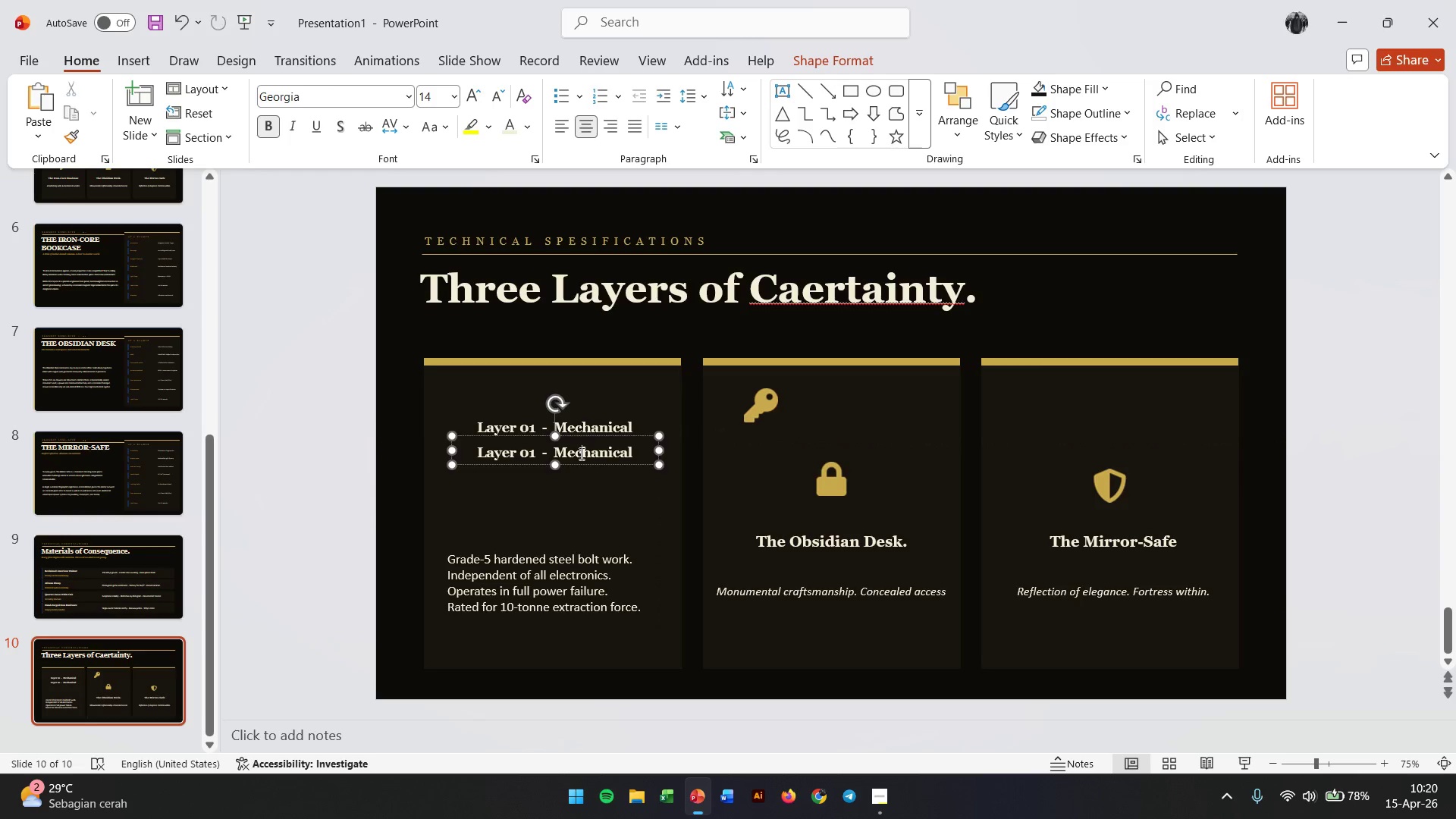 
double_click([580, 453])
 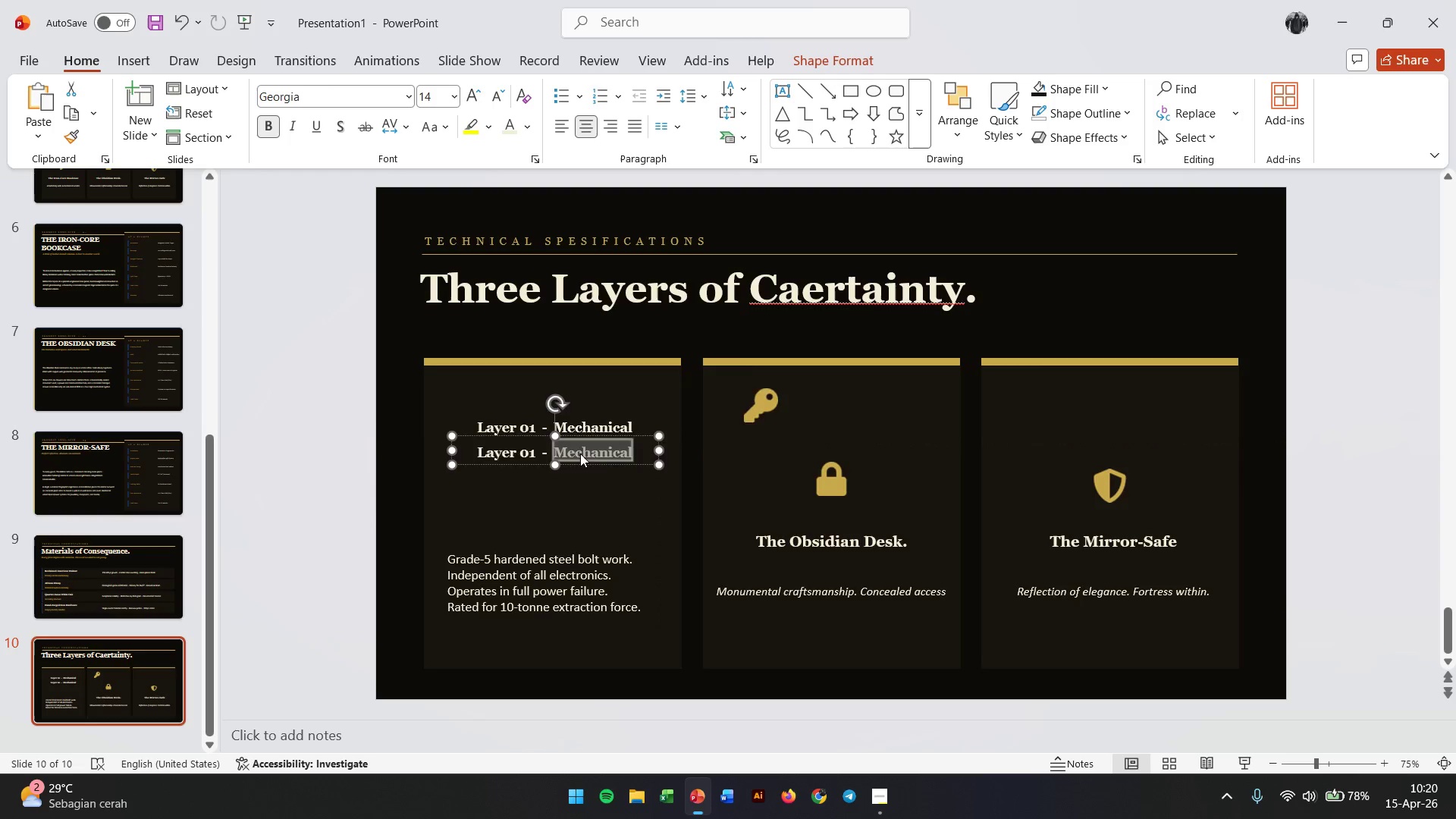 
triple_click([580, 453])
 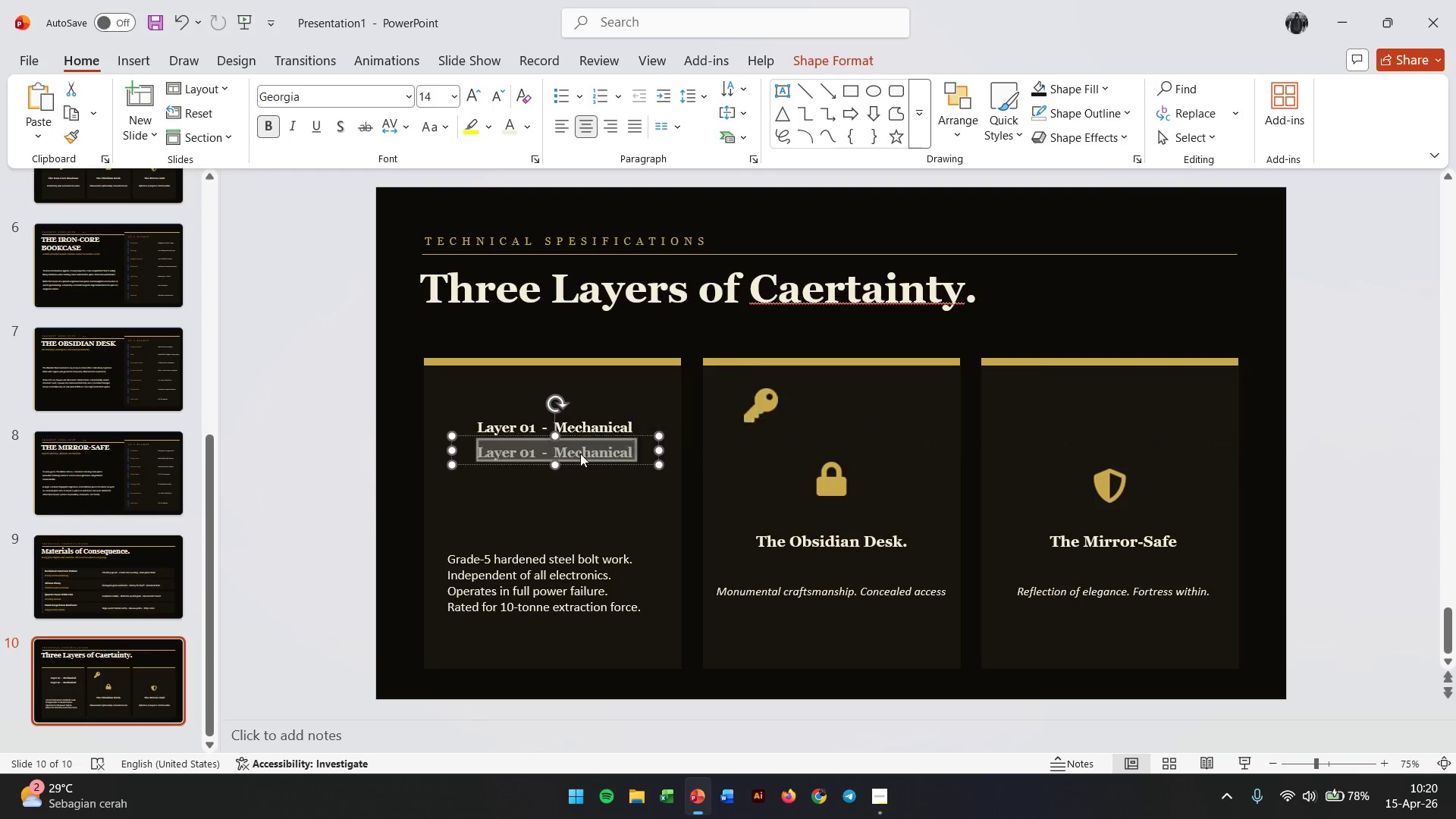 
triple_click([580, 453])
 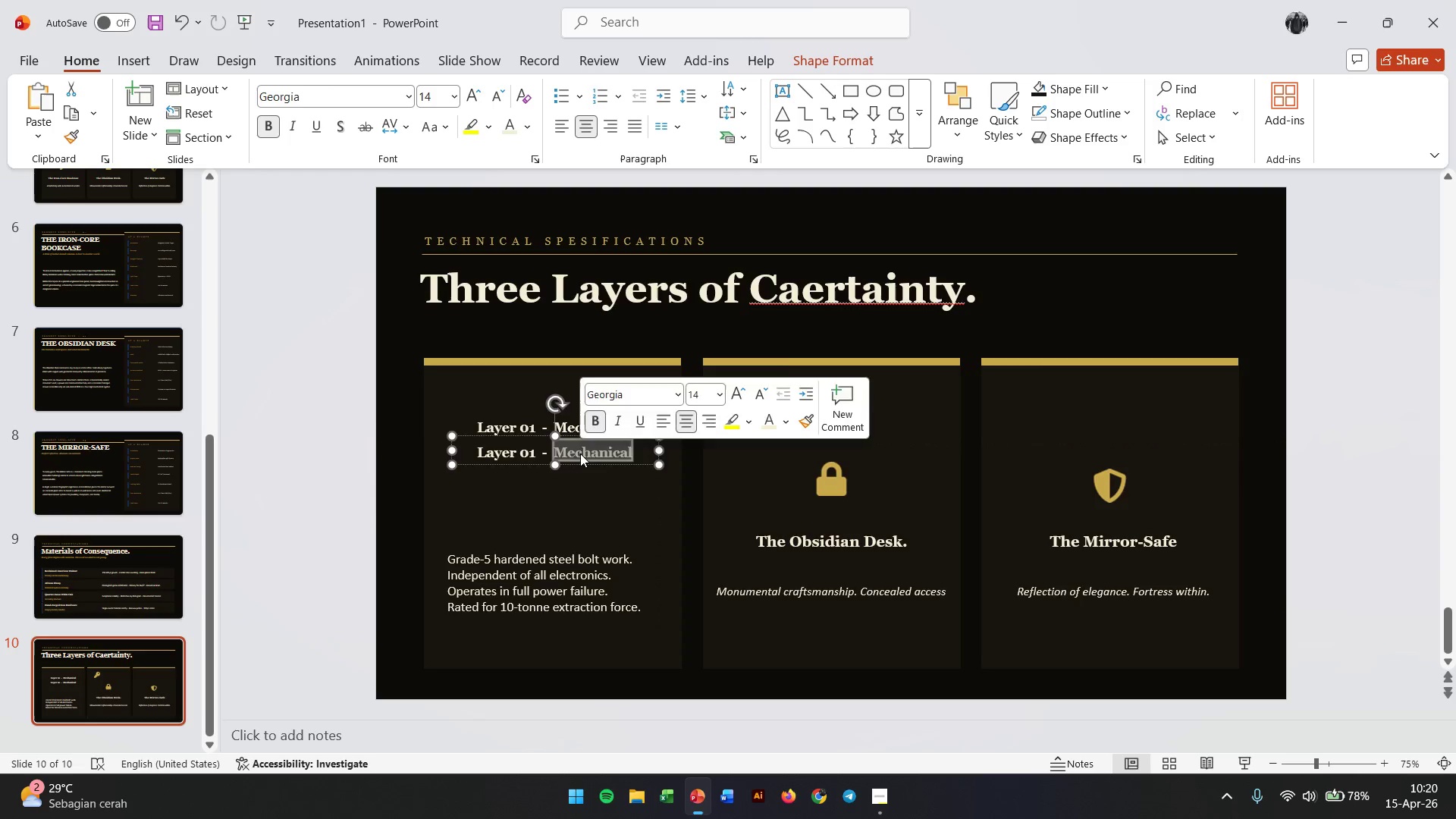 
triple_click([580, 453])
 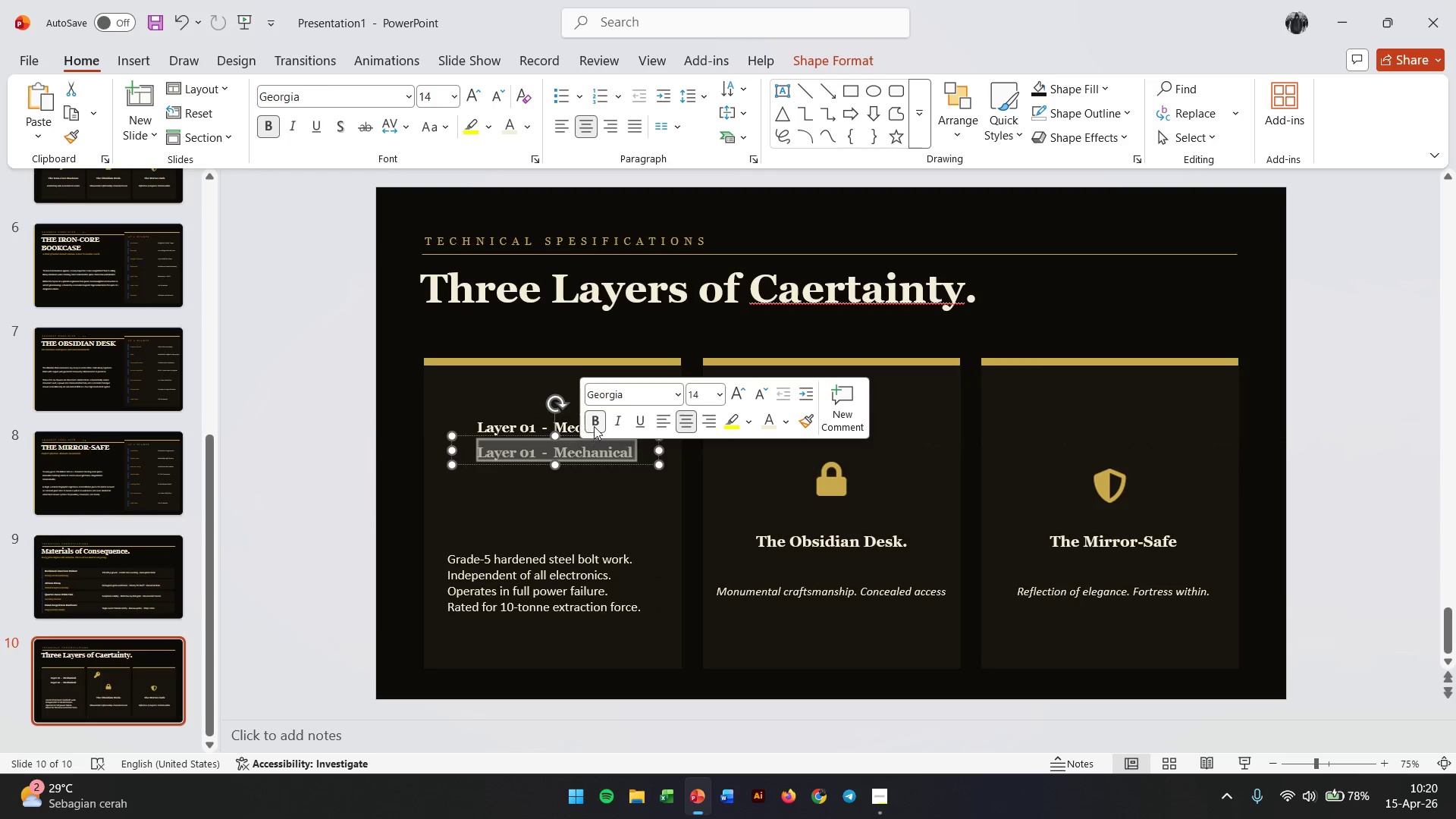 
left_click([595, 425])
 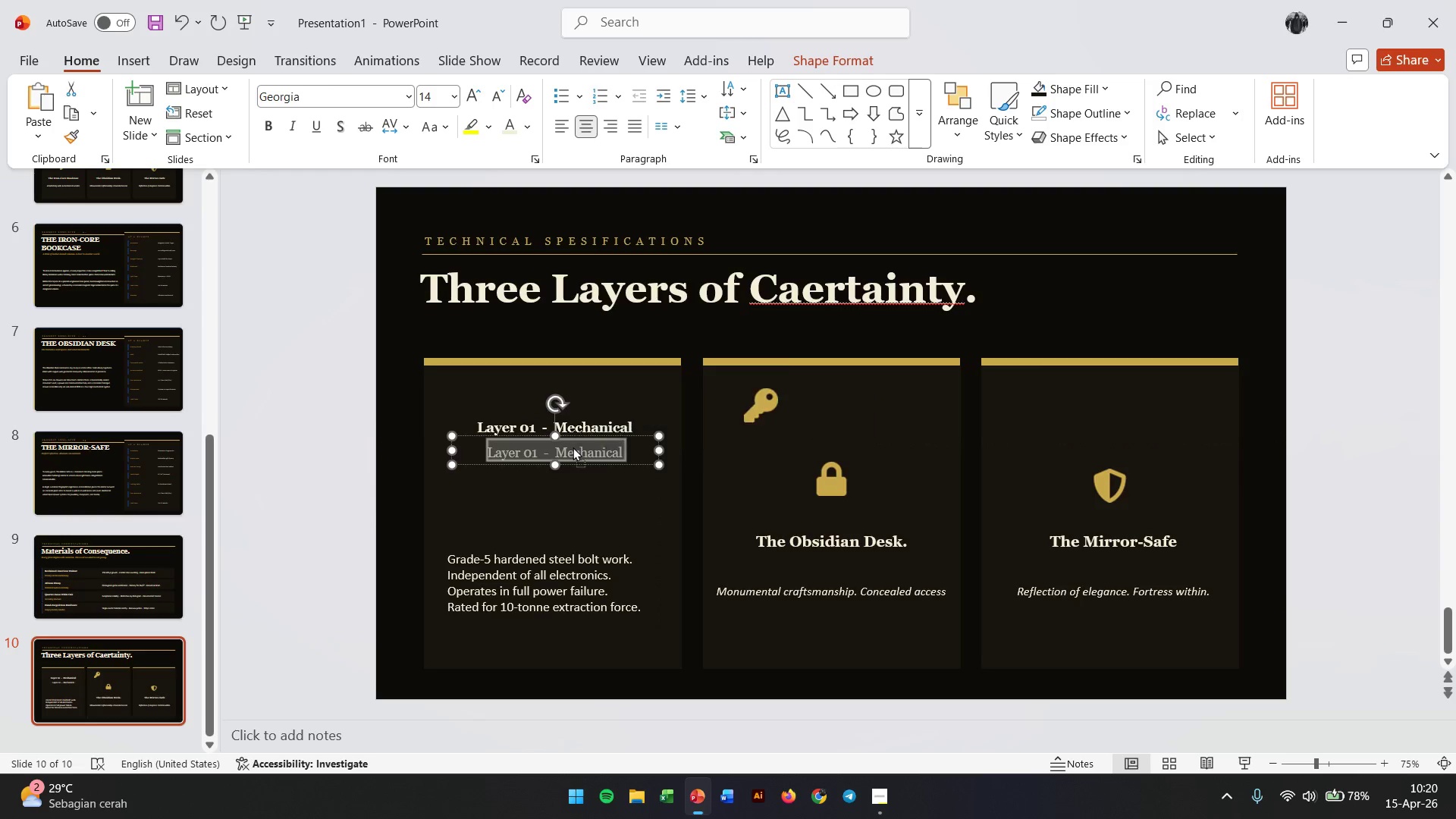 
double_click([573, 447])
 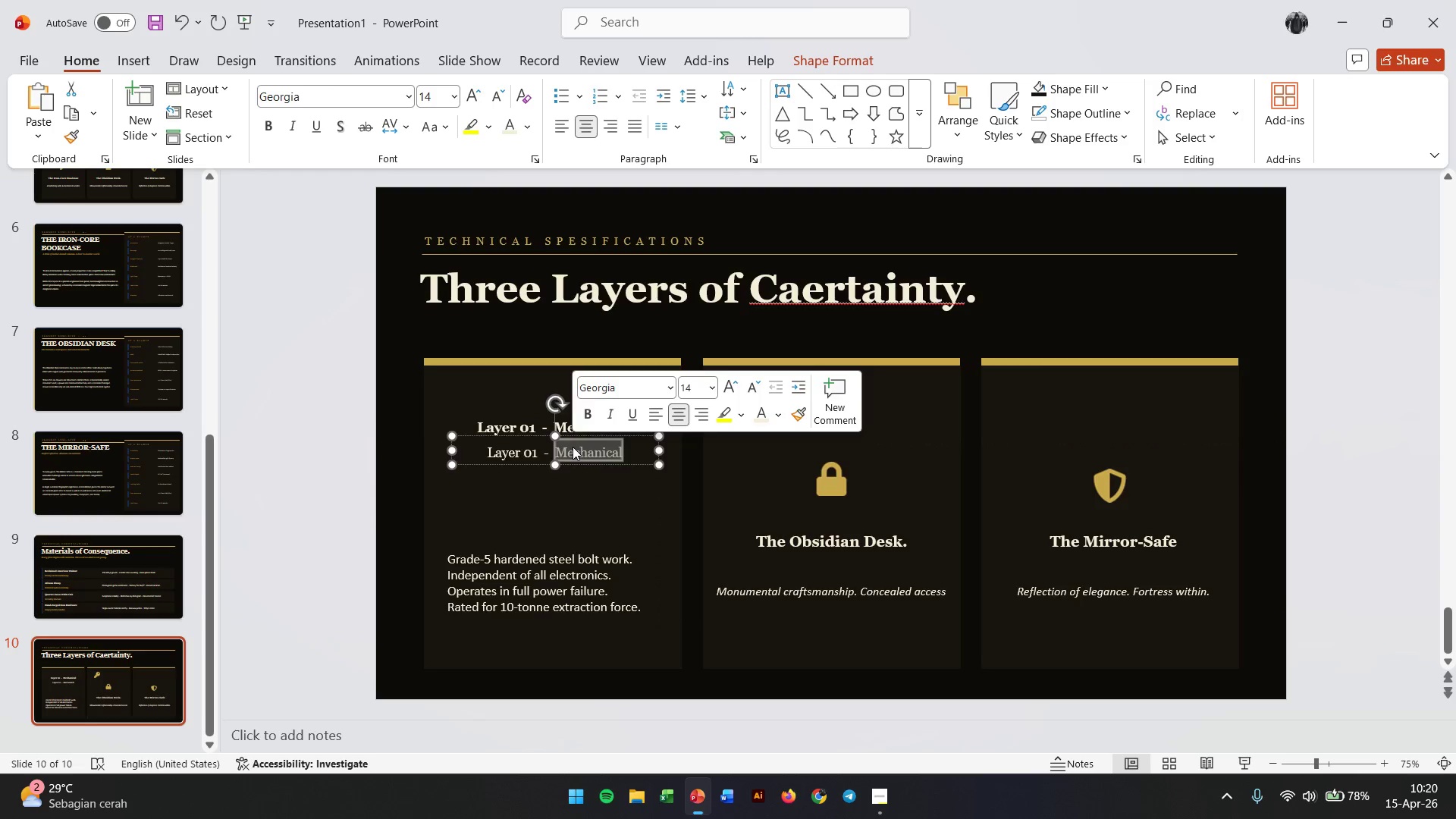 
left_click([573, 447])
 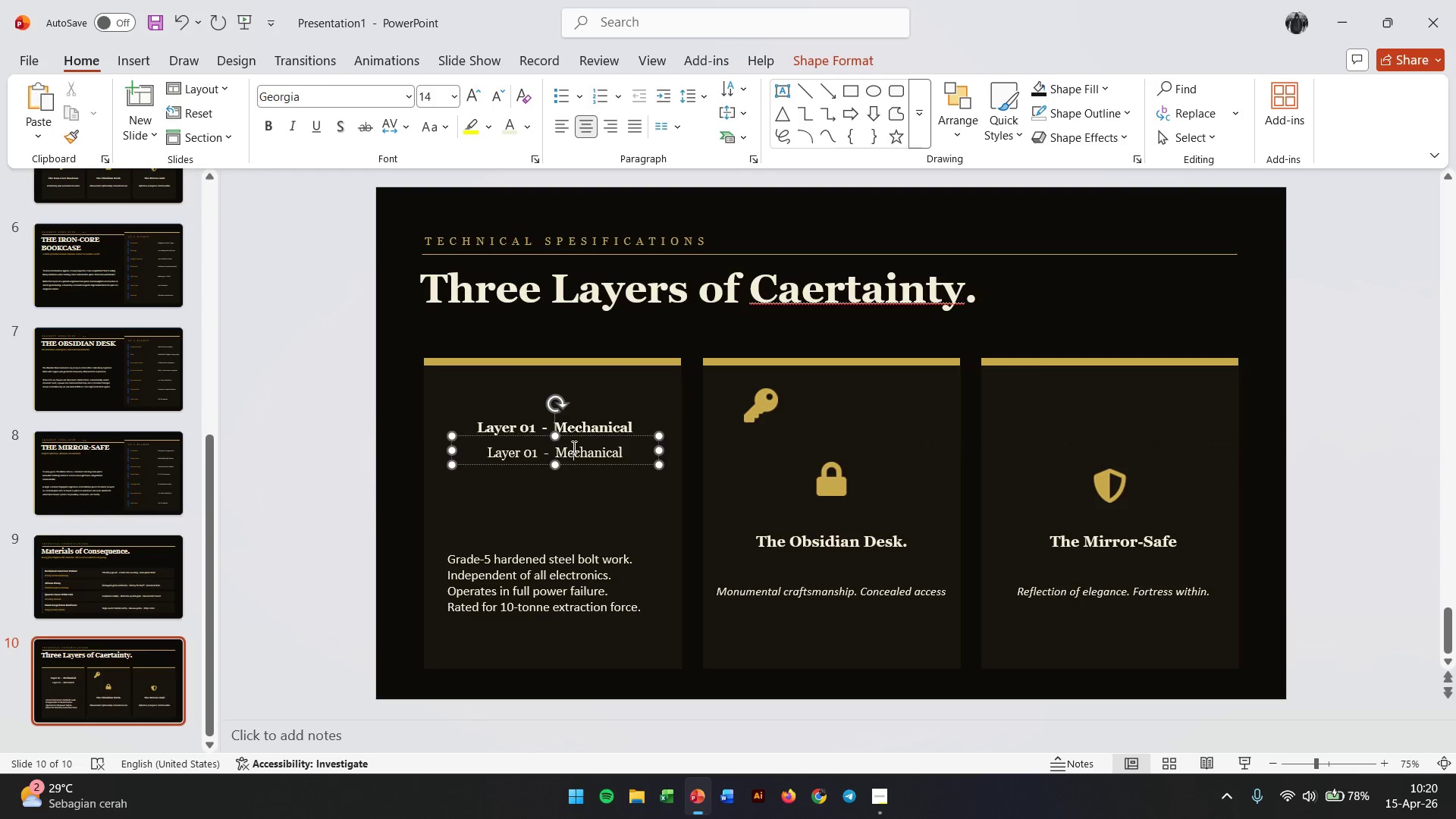 
key(Control+A)
 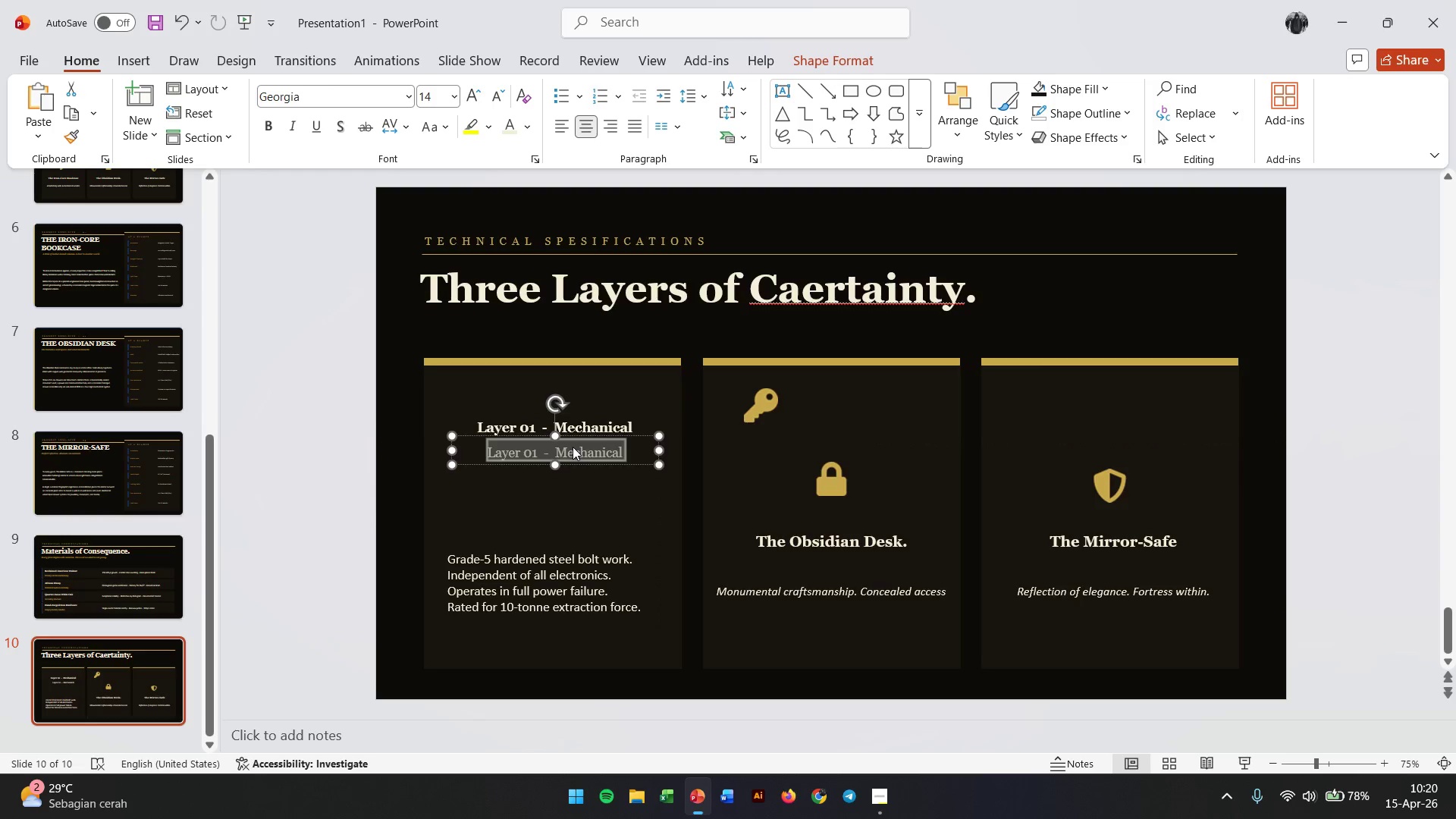 
type(The Last Resort)
 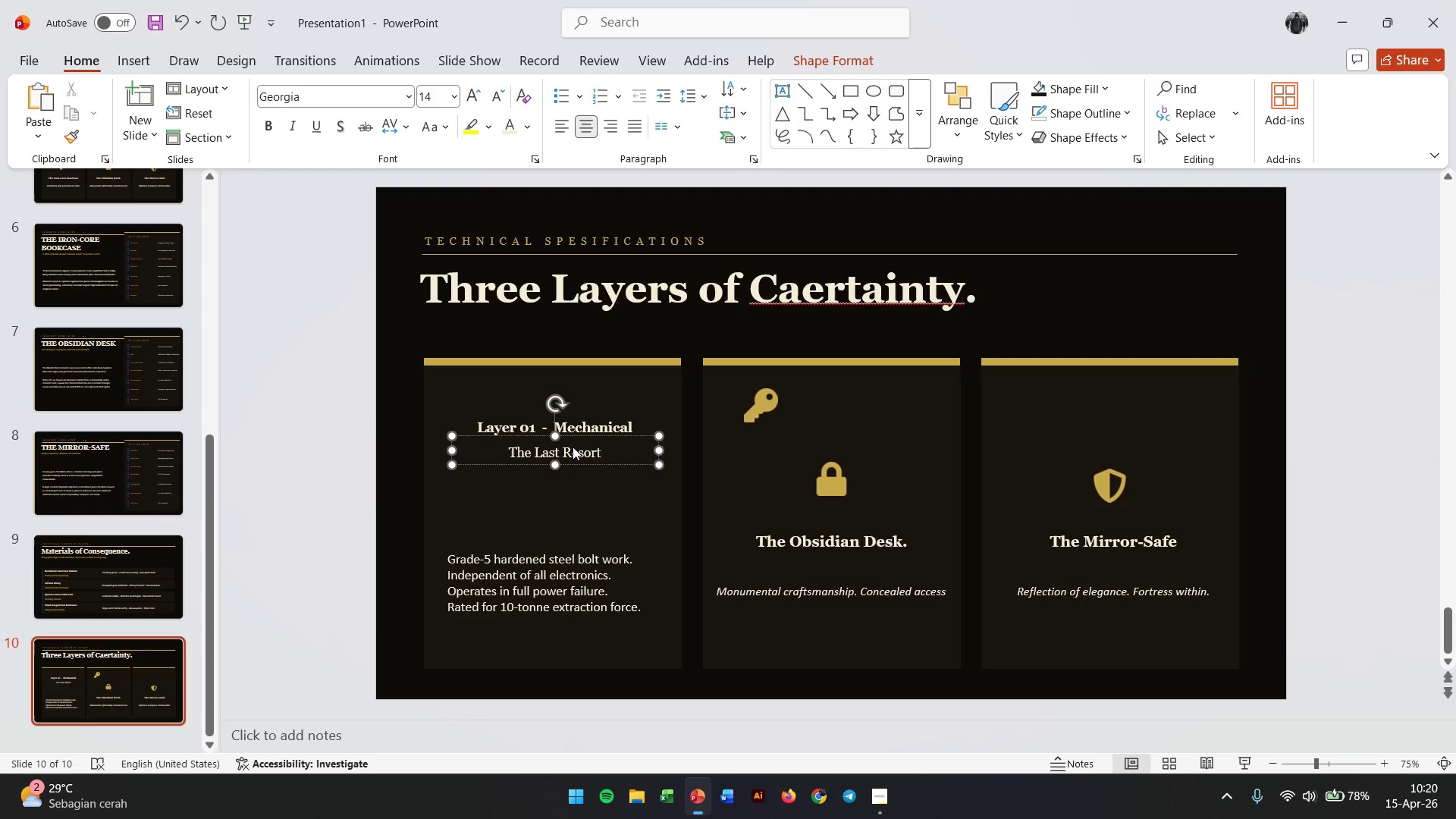 
key(Control+A)
 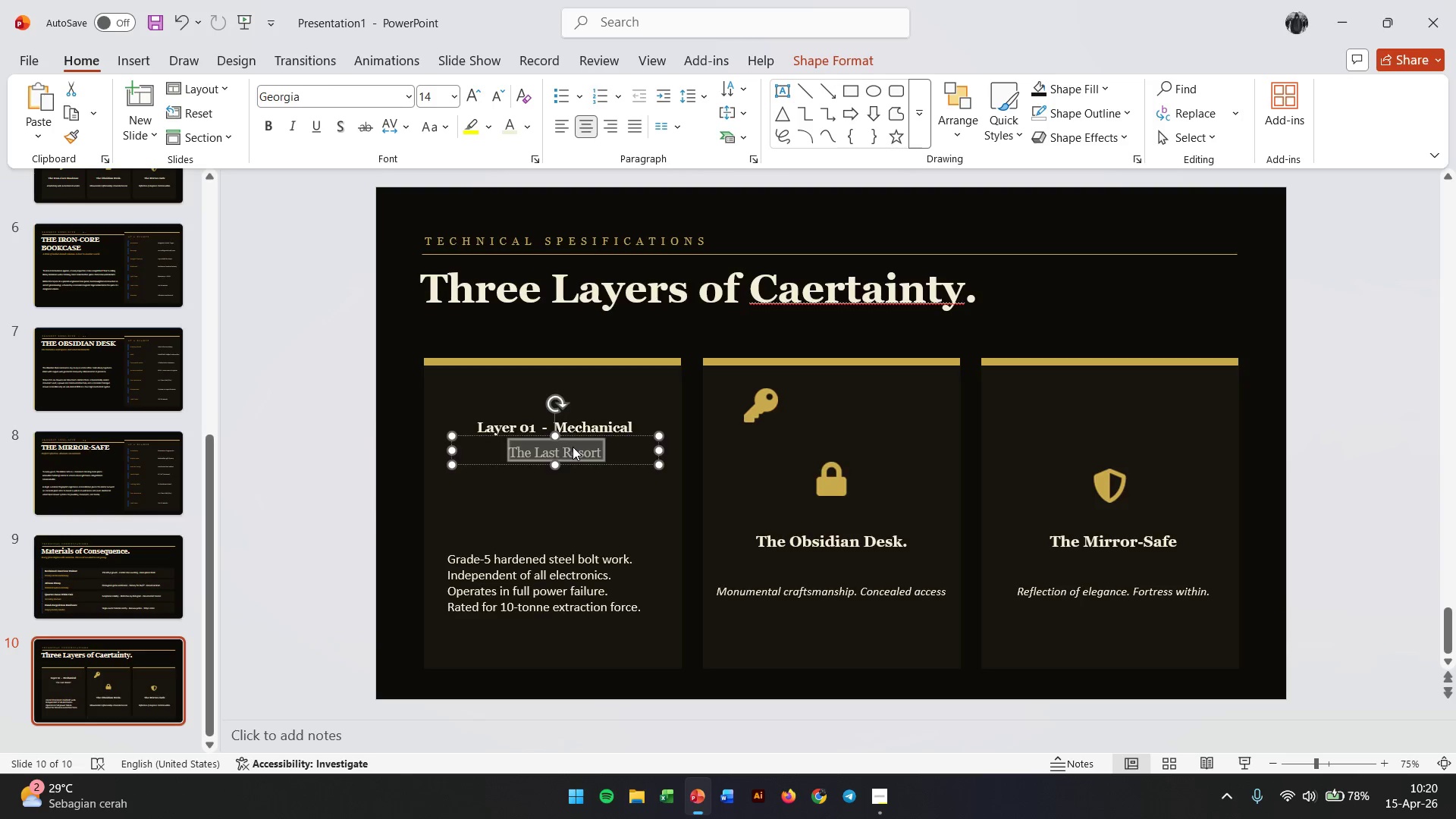 
key(Control+I)
 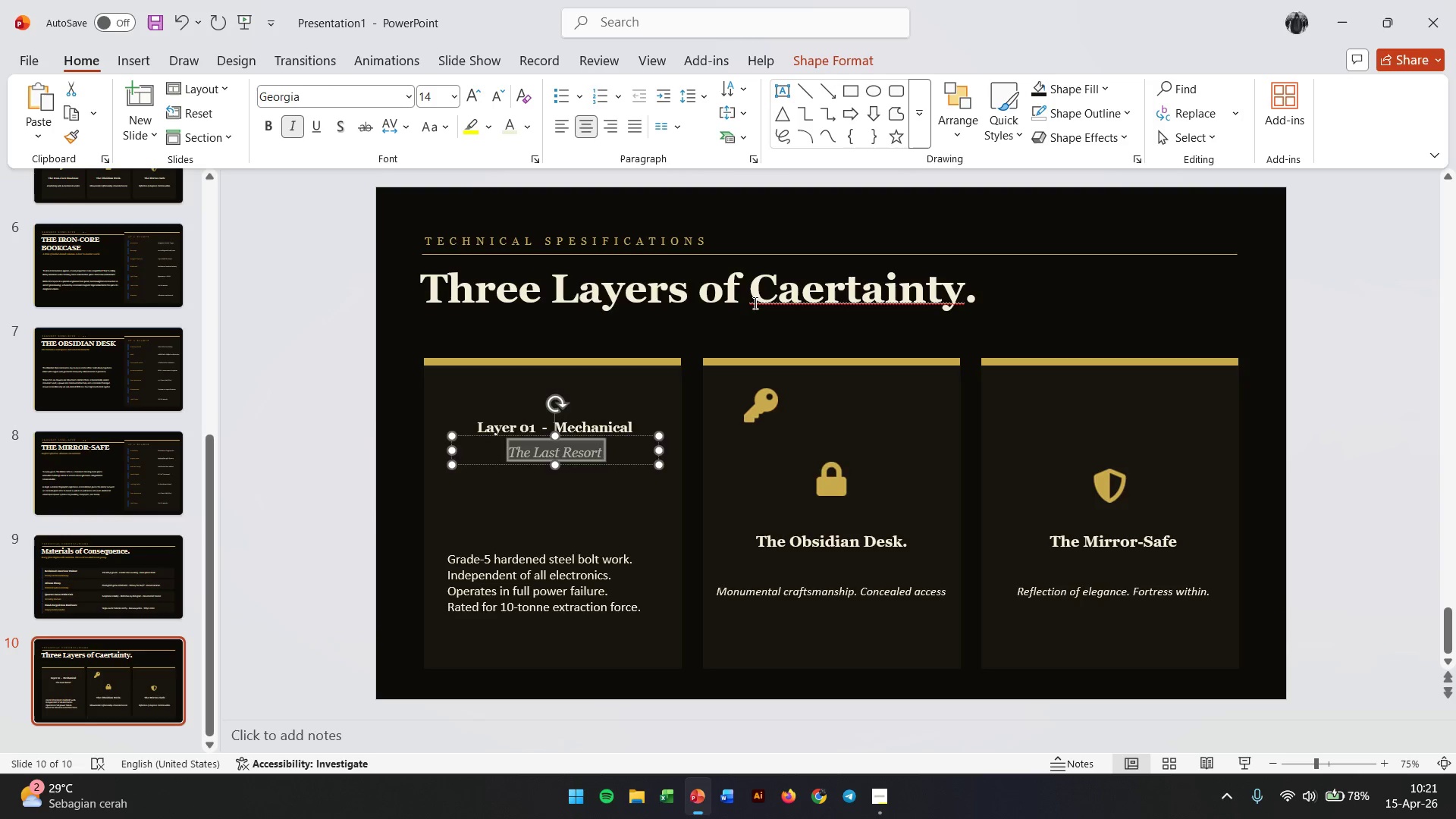 
right_click([570, 449])
 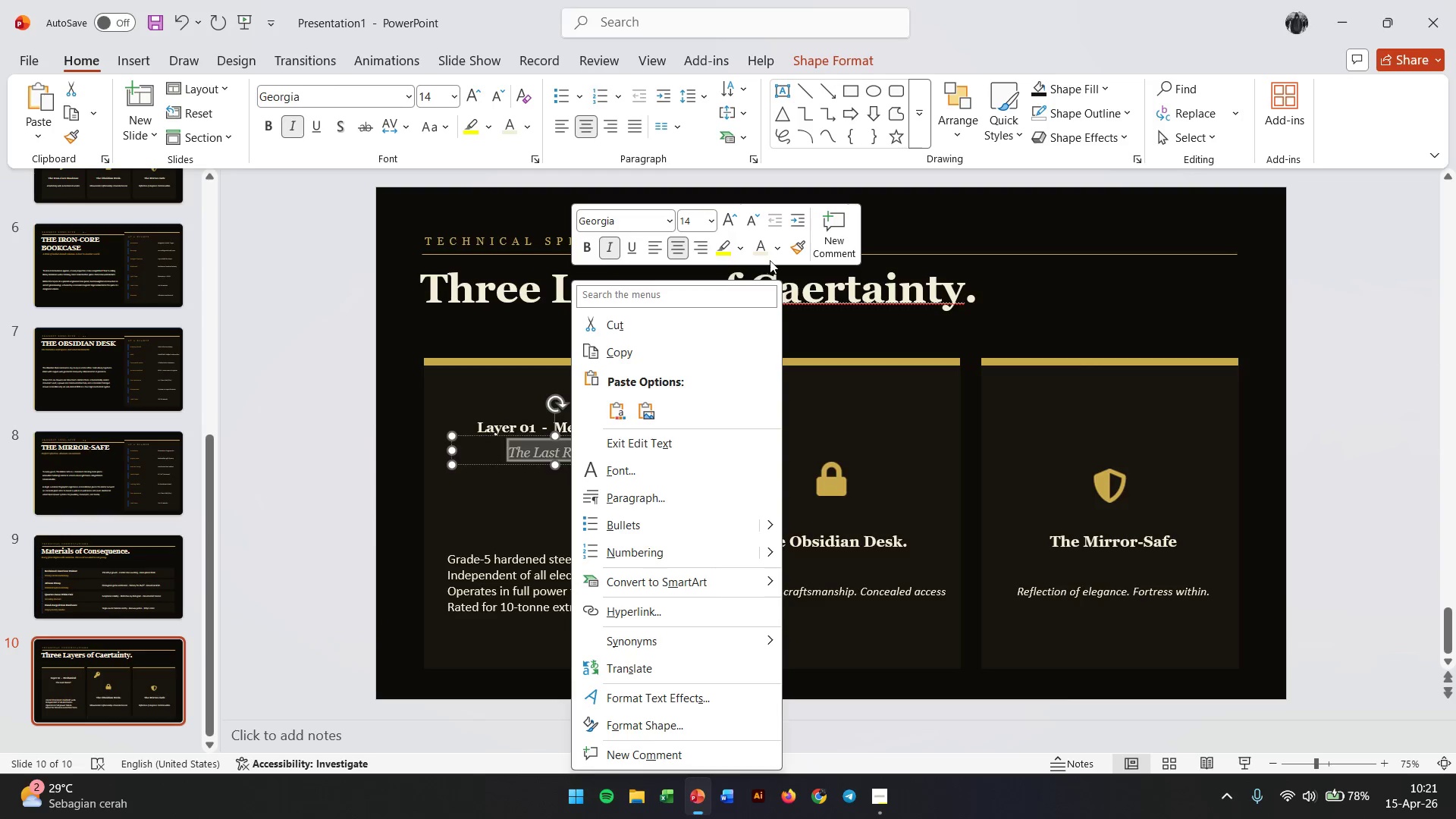 
left_click([762, 251])
 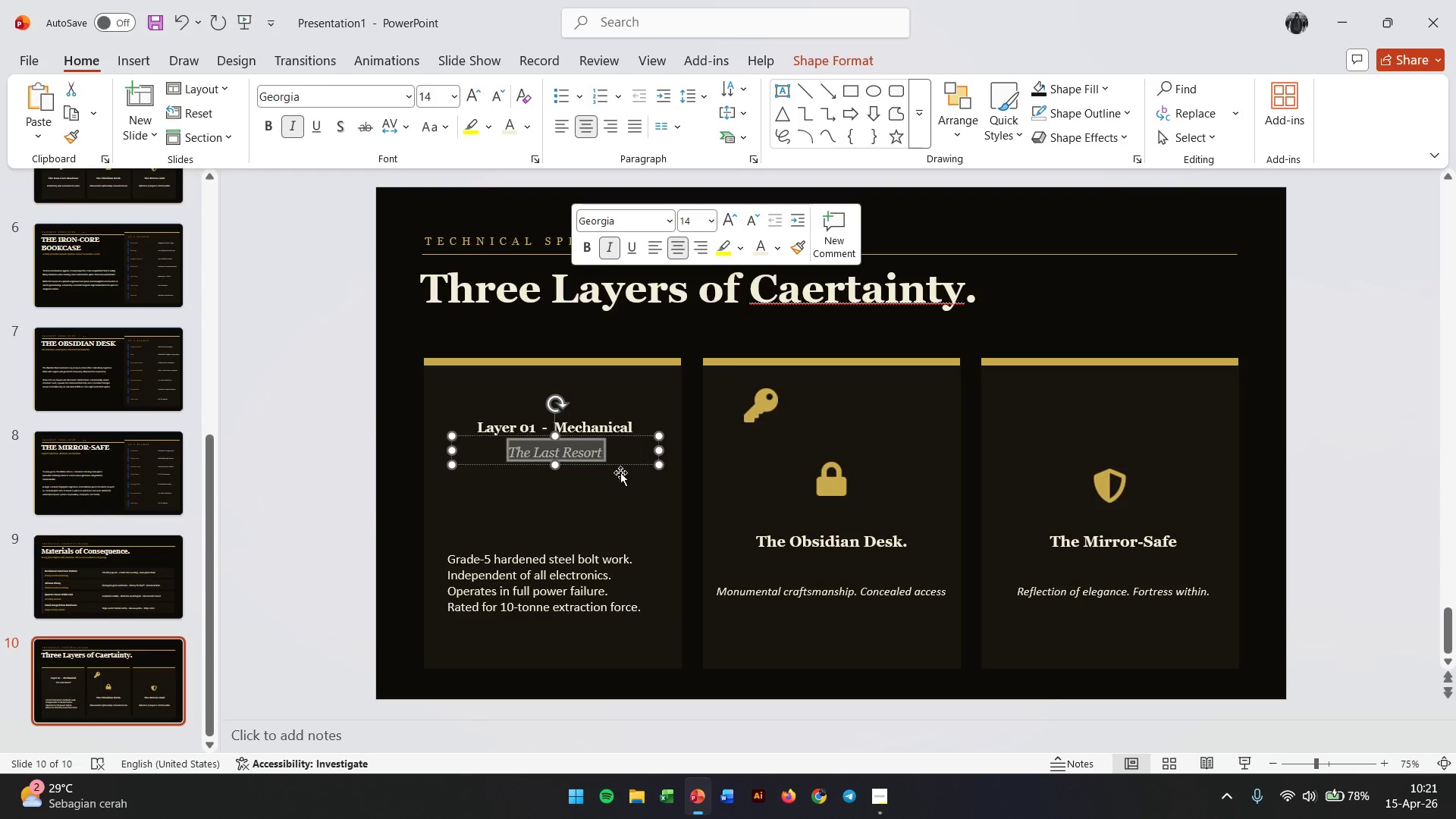 
left_click([615, 485])
 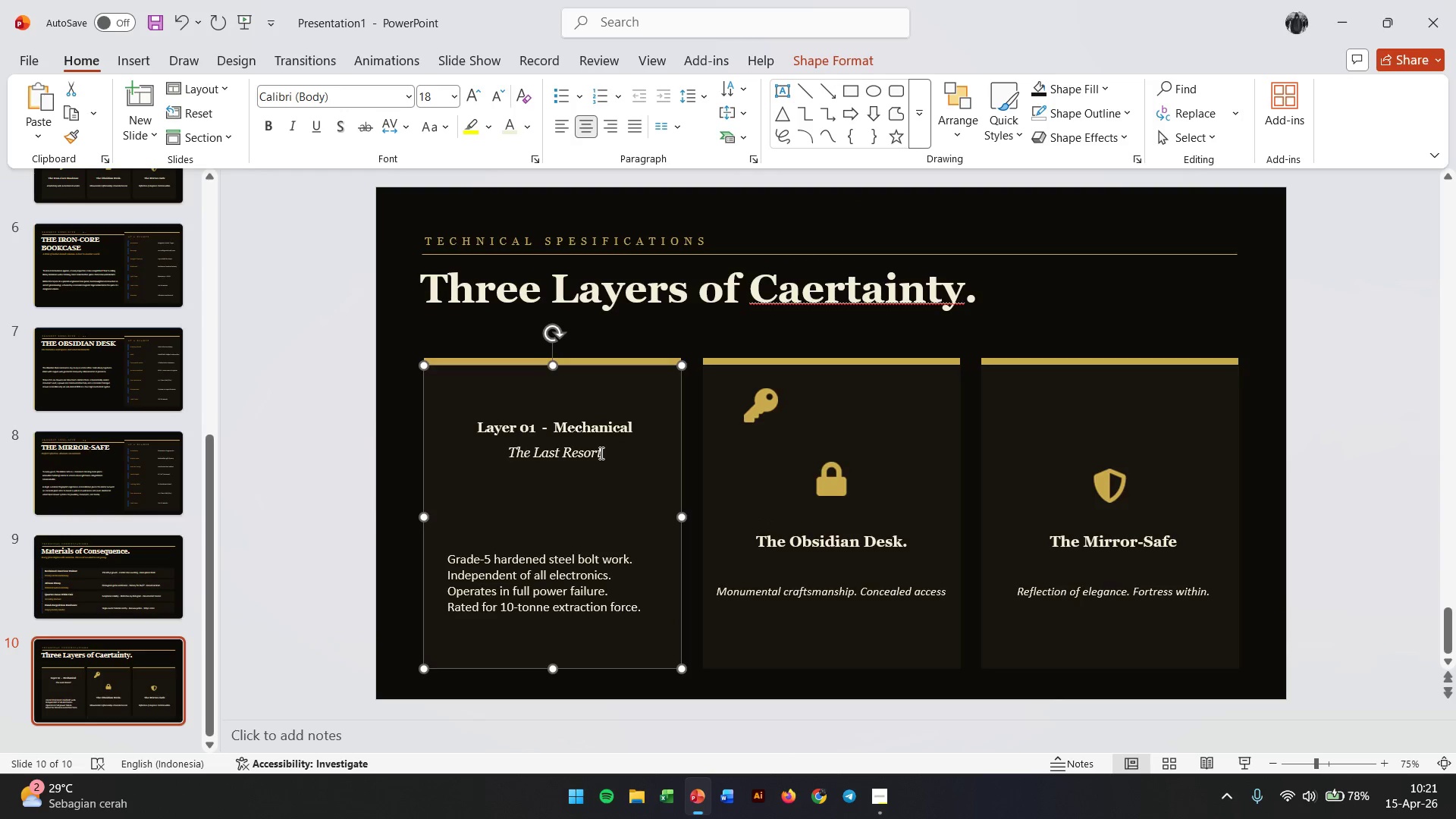 
double_click([598, 453])
 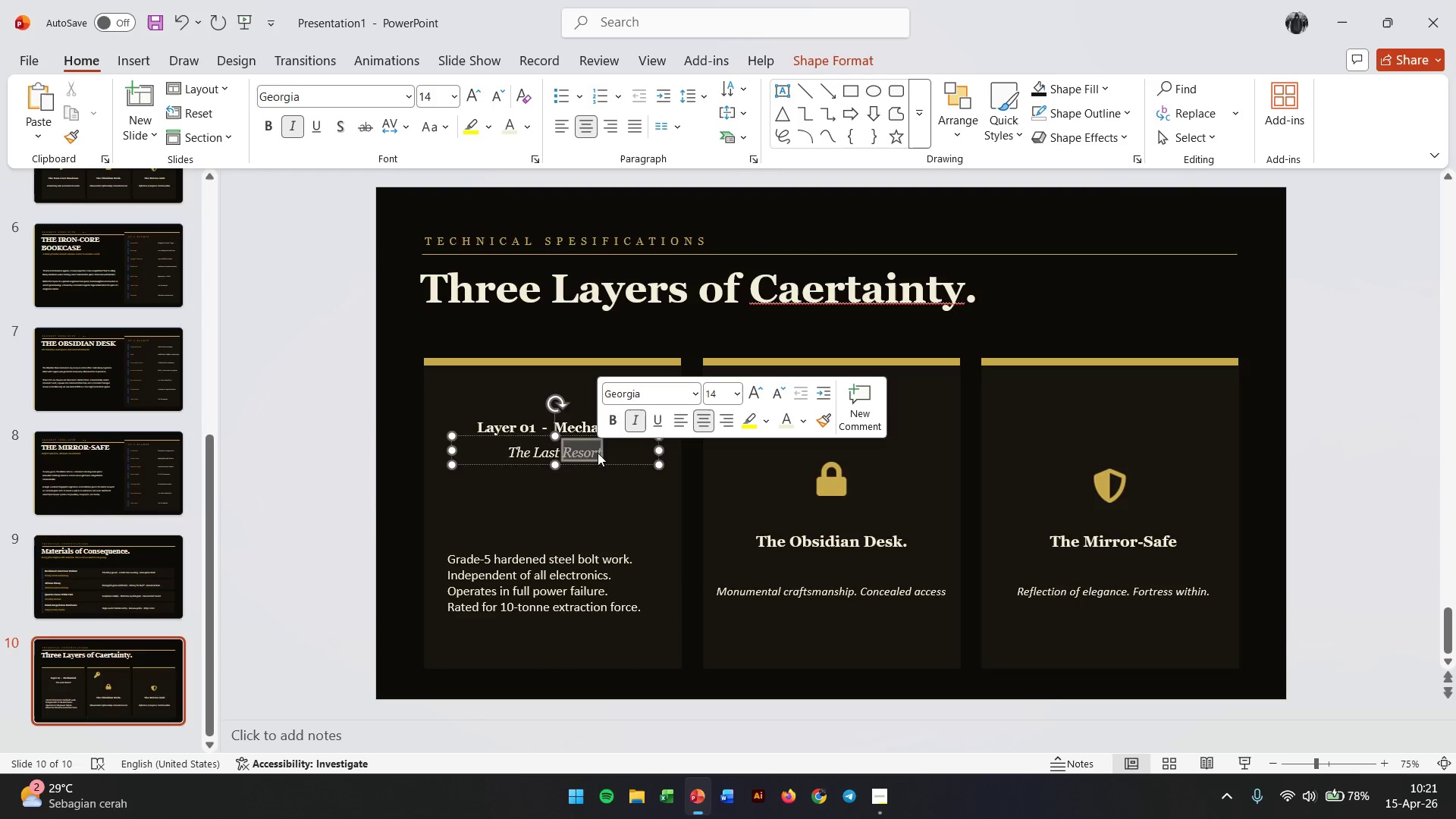 
triple_click([598, 453])
 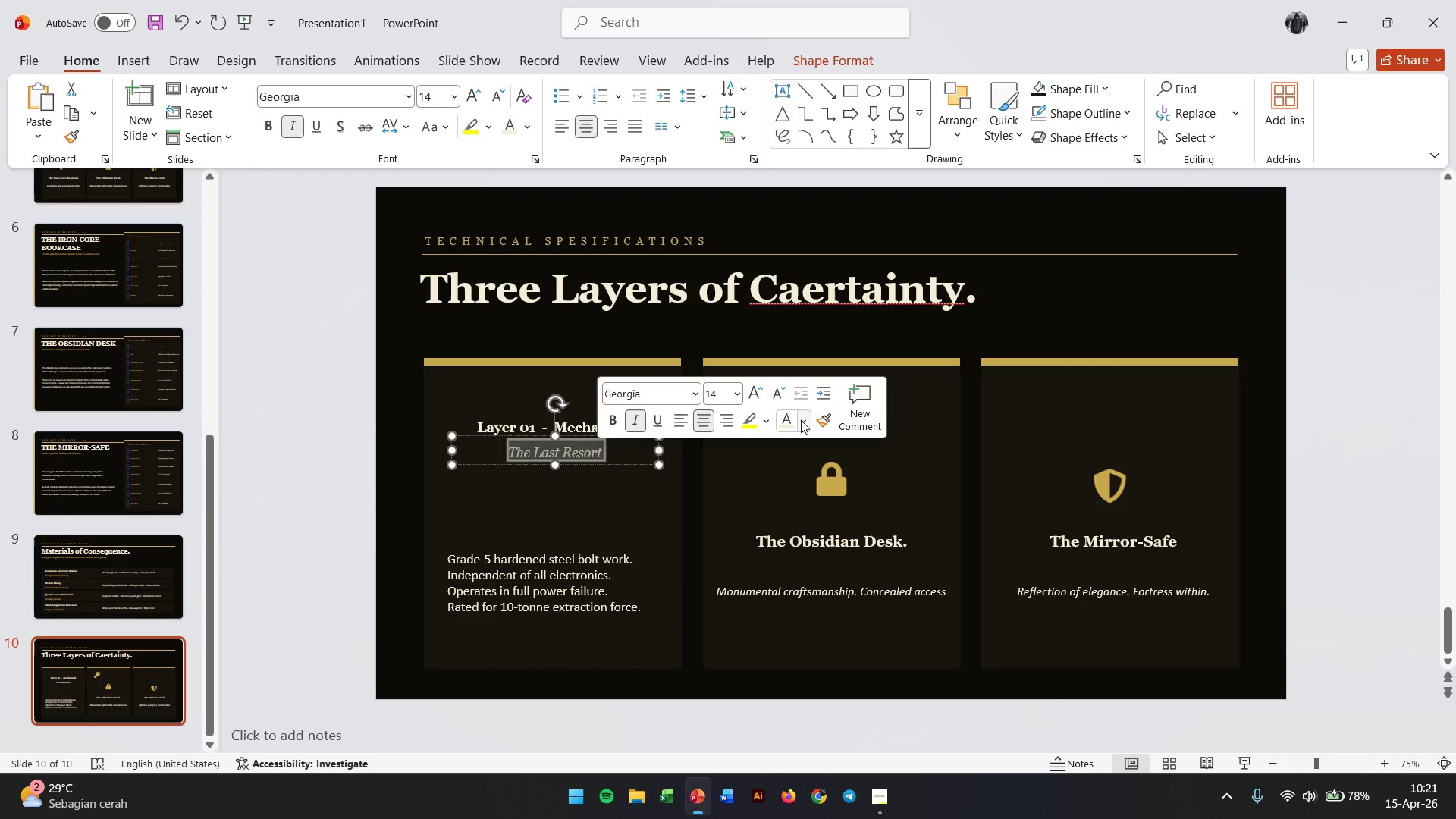 
left_click([801, 420])
 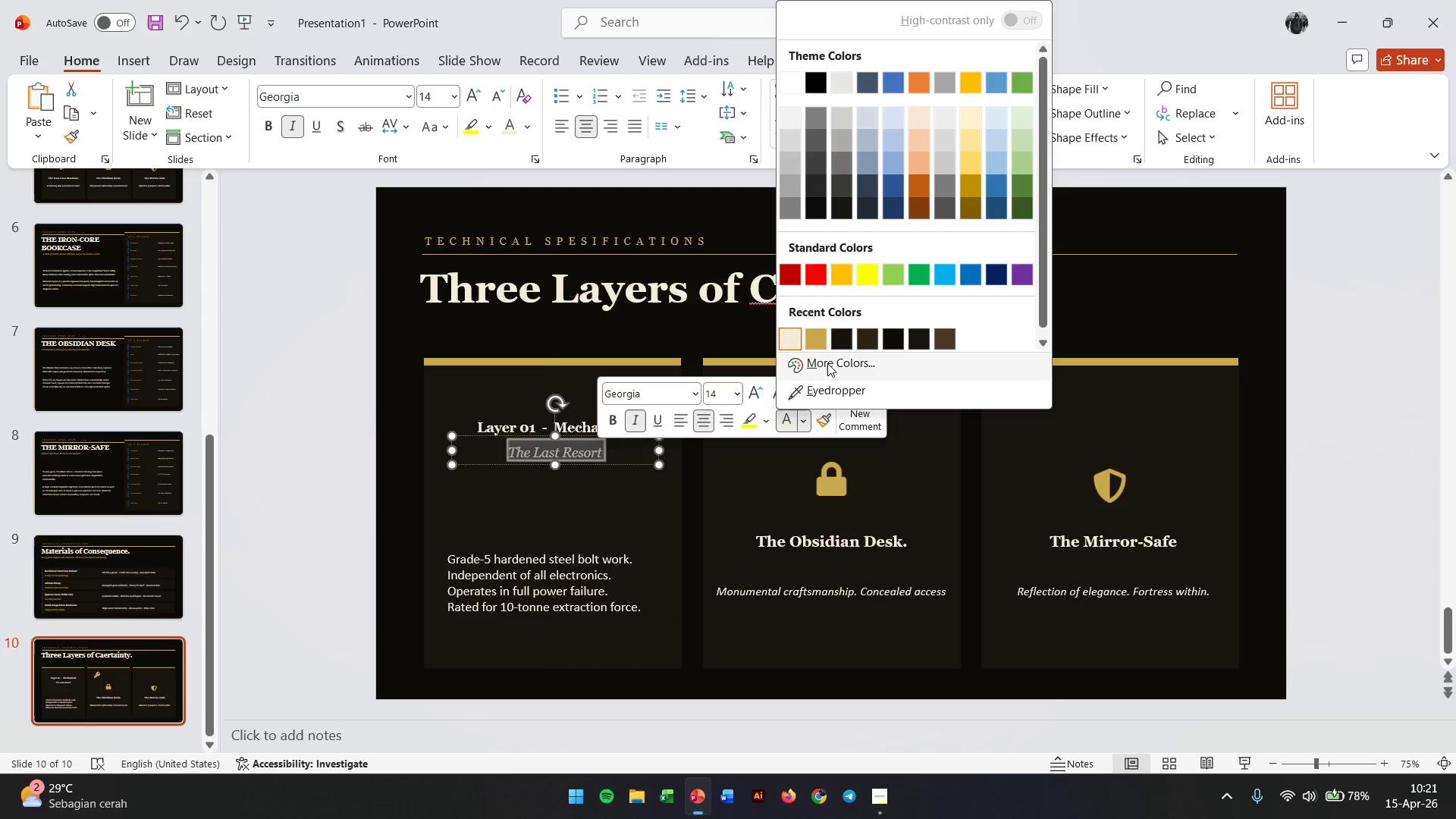 
left_click([819, 344])
 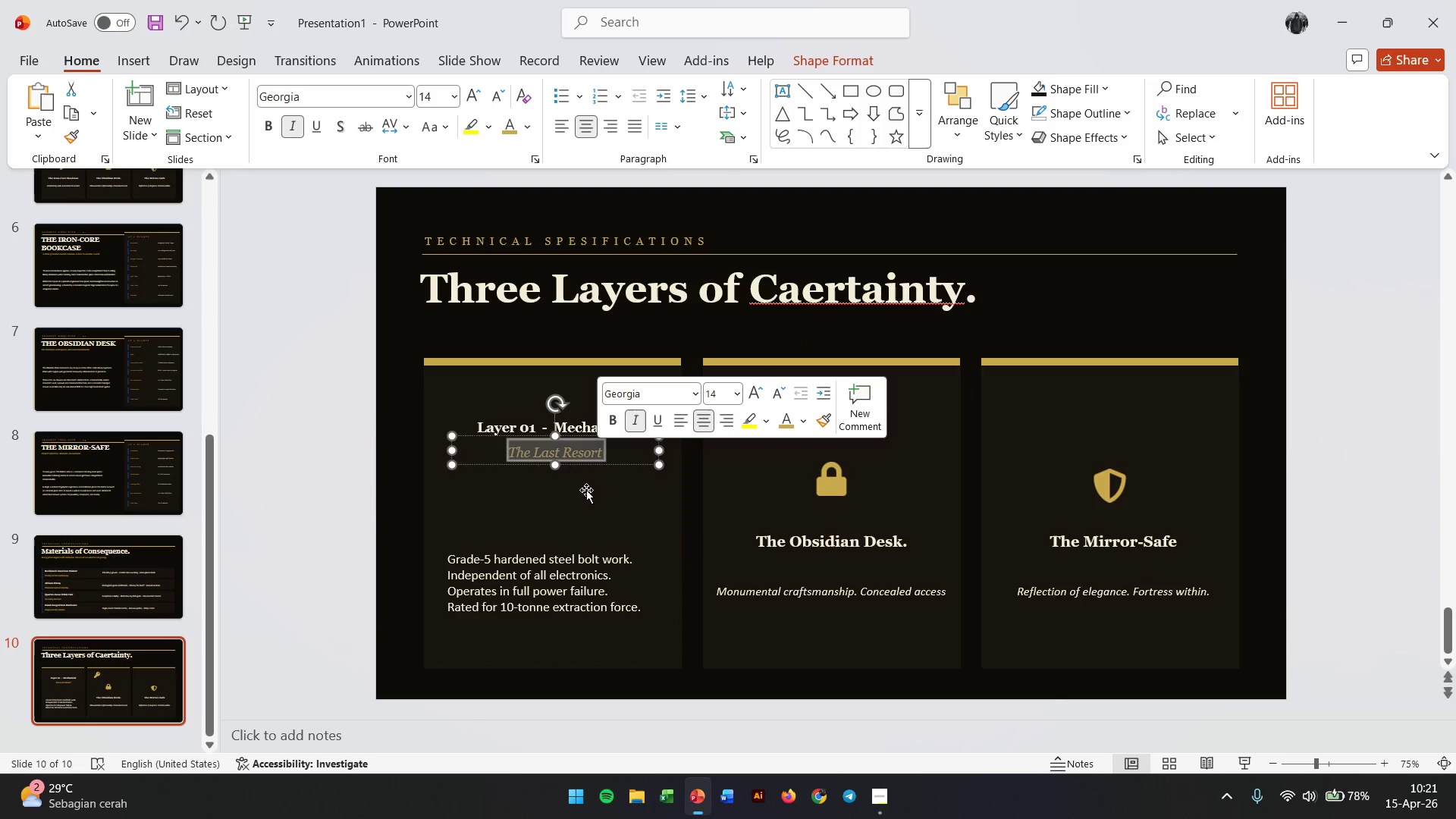 
left_click([586, 490])
 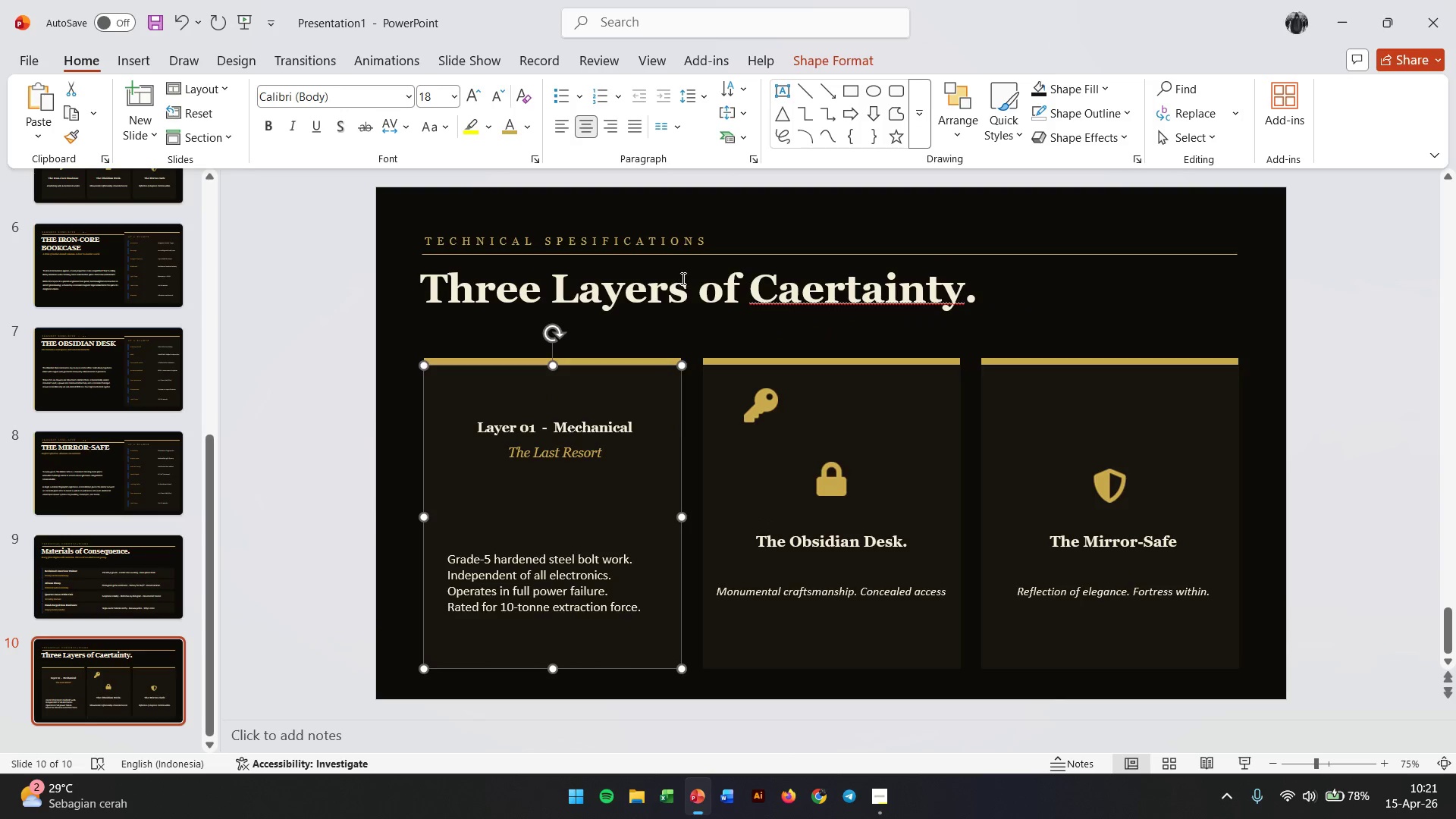 
left_click([705, 254])
 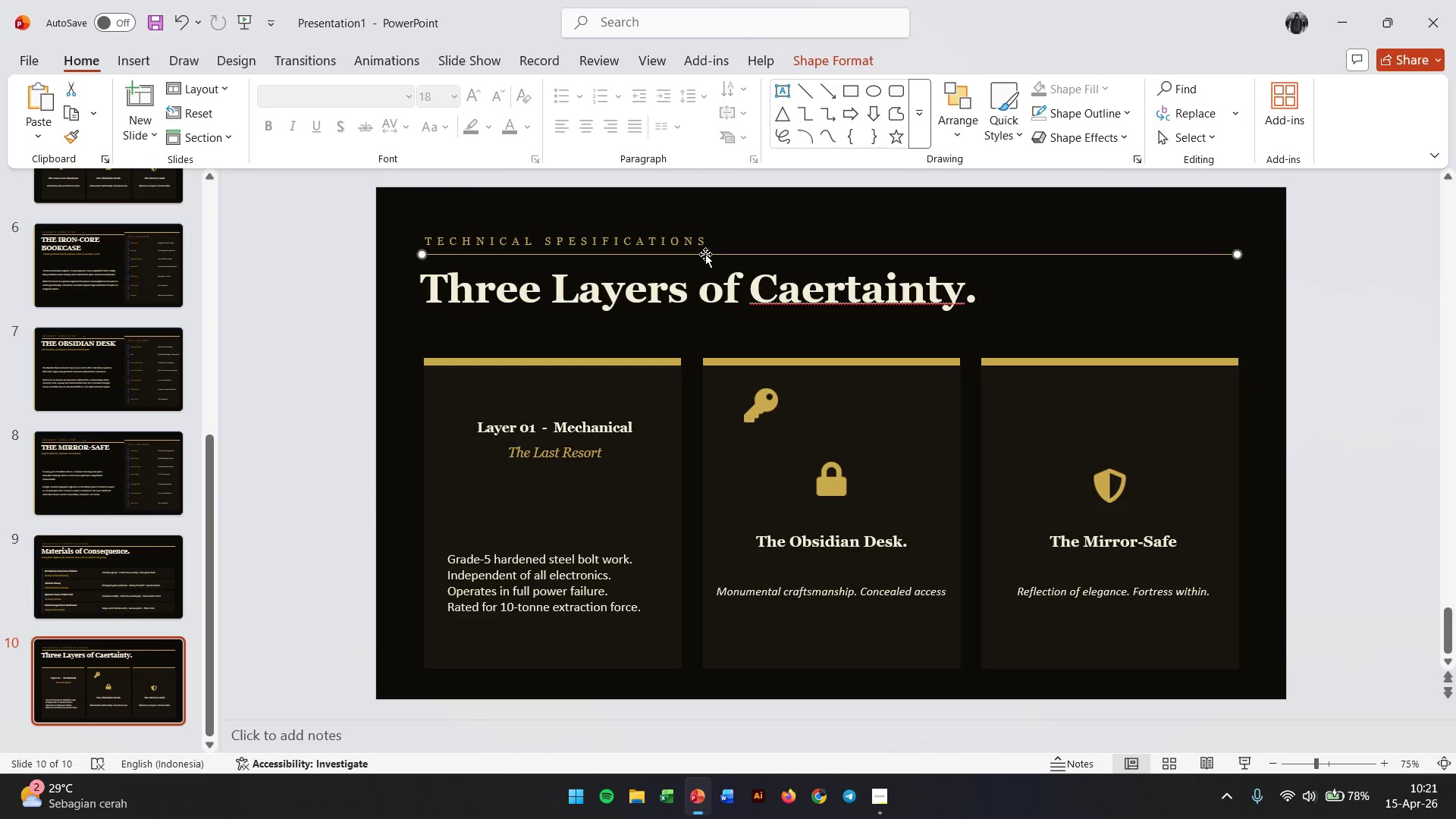 
hold_key(key=ControlLeft, duration=3.48)
left_click_drag(start_coordinate=[705, 254], to_coordinate=[723, 485])
 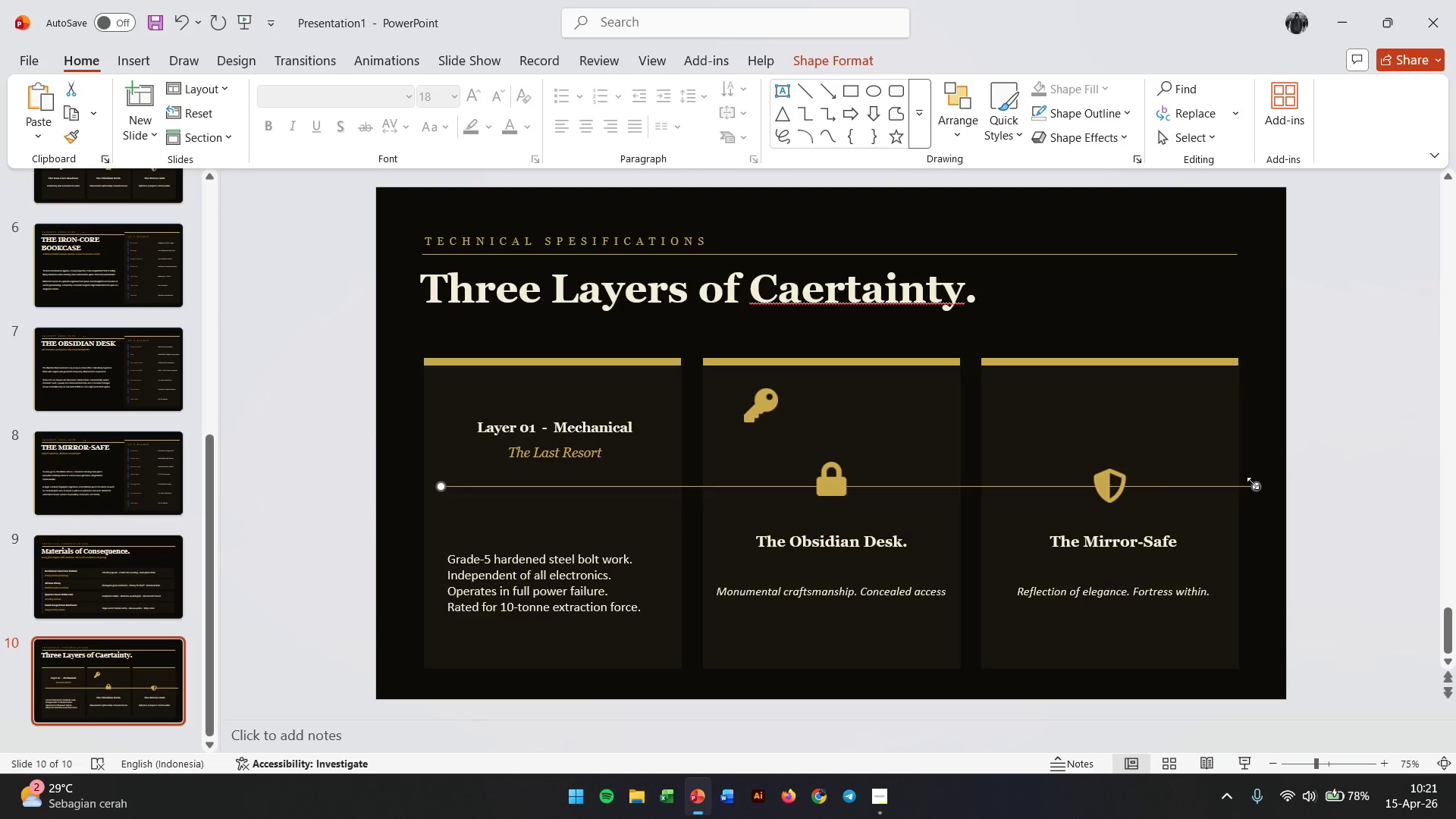 
left_click_drag(start_coordinate=[1254, 483], to_coordinate=[646, 494])
 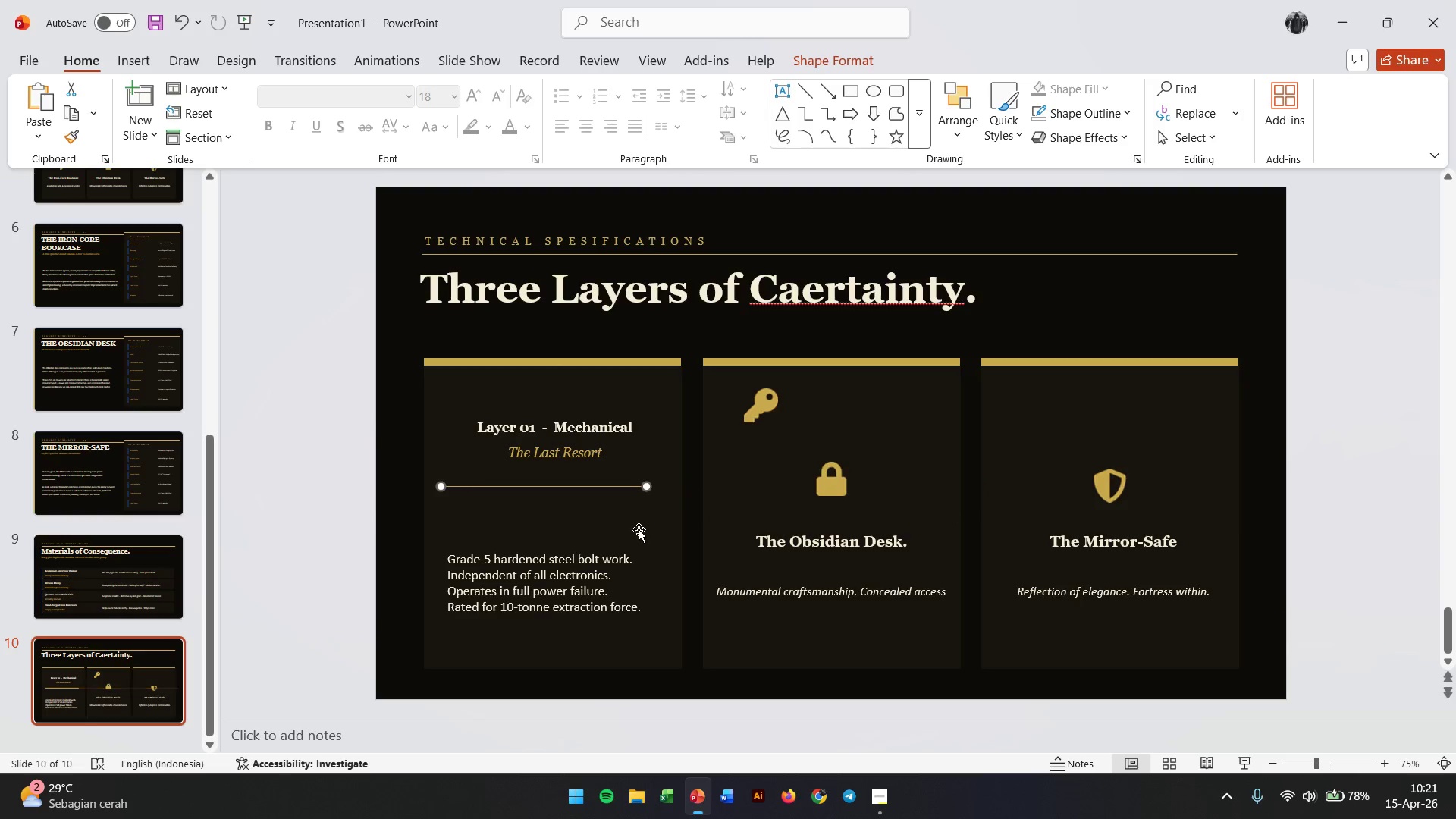 
hold_key(key=ShiftLeft, duration=2.61)
 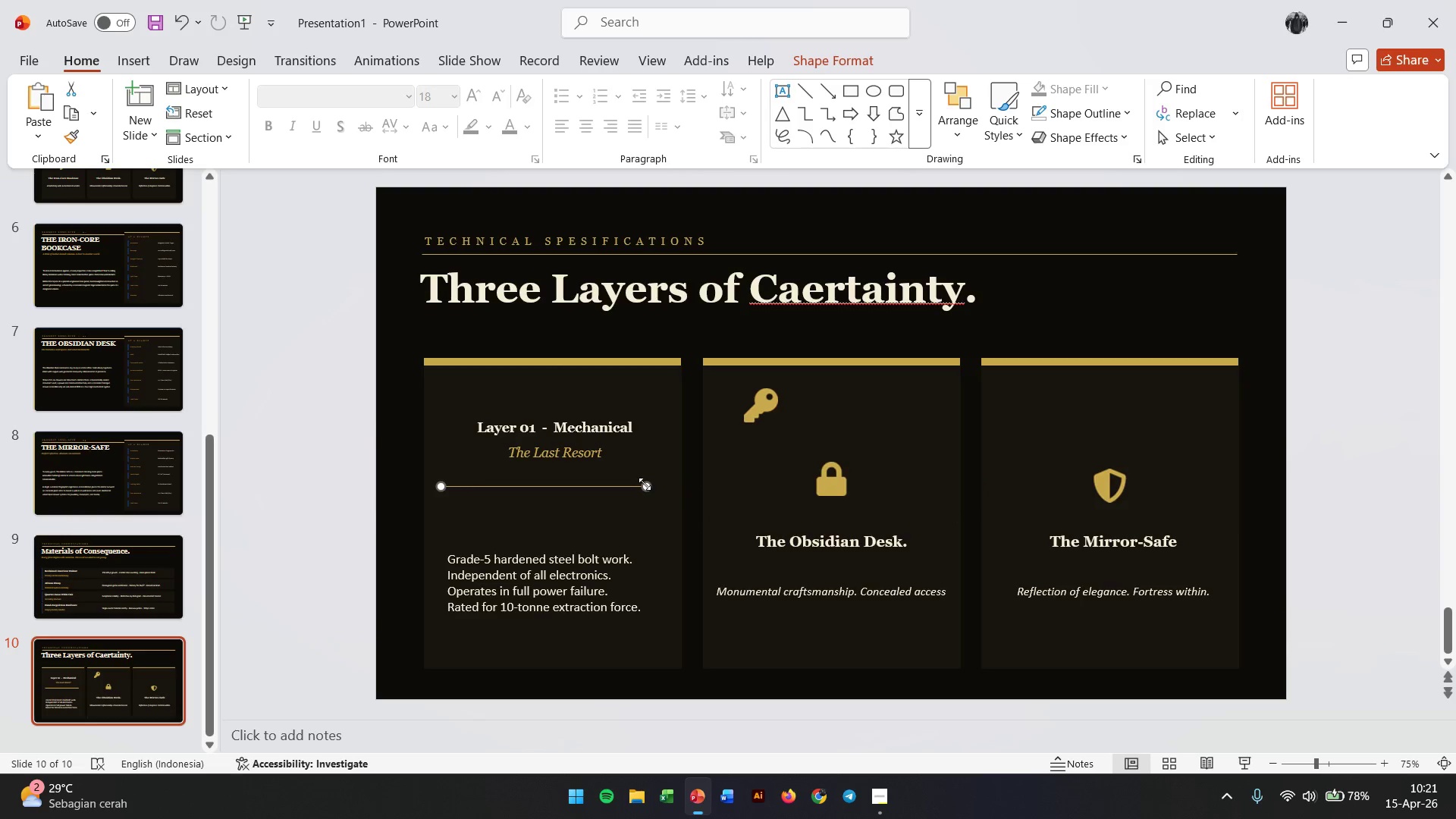 
hold_key(key=ShiftLeft, duration=1.56)
left_click_drag(start_coordinate=[645, 484], to_coordinate=[654, 484])
 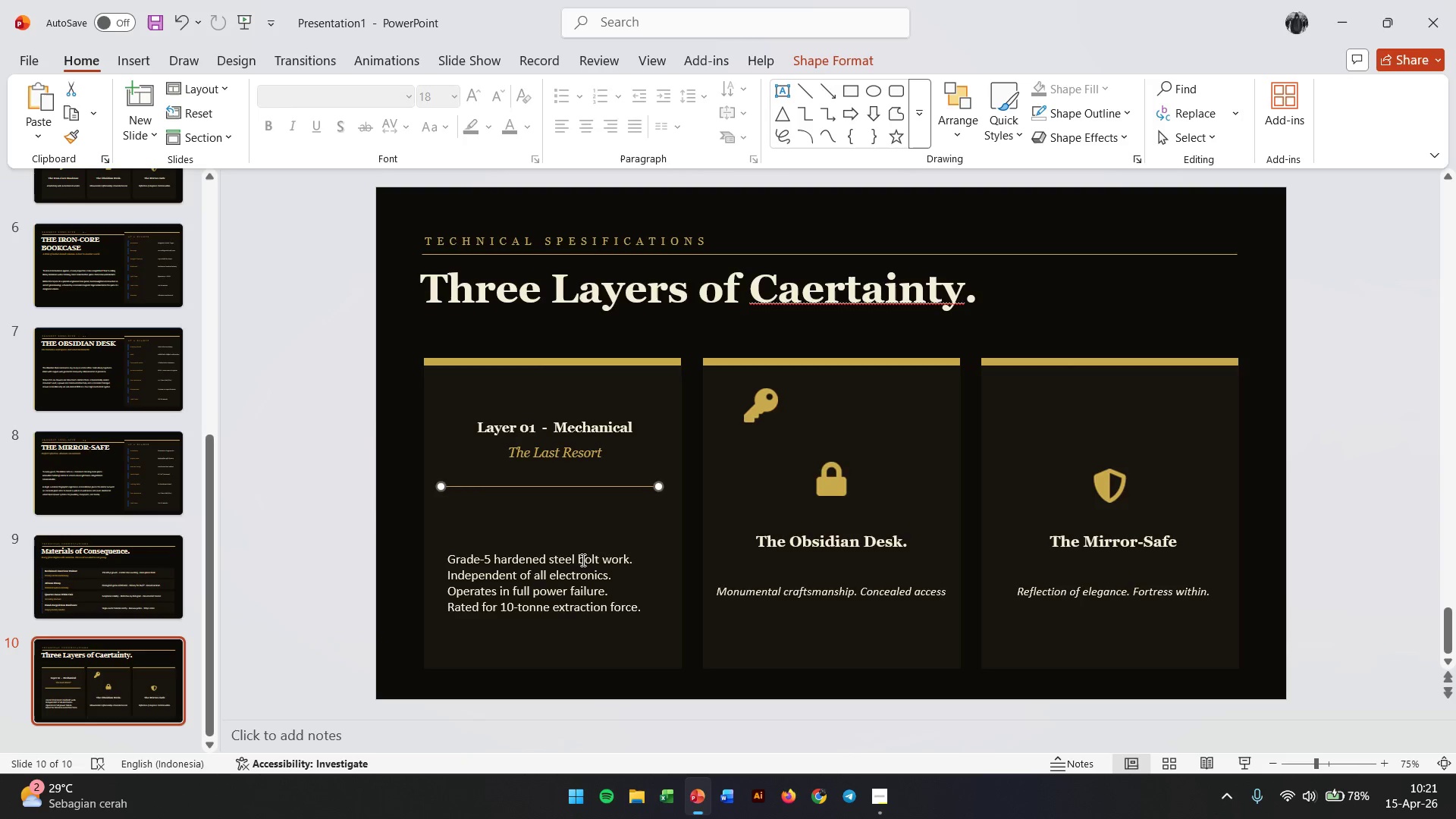 
left_click([582, 560])
 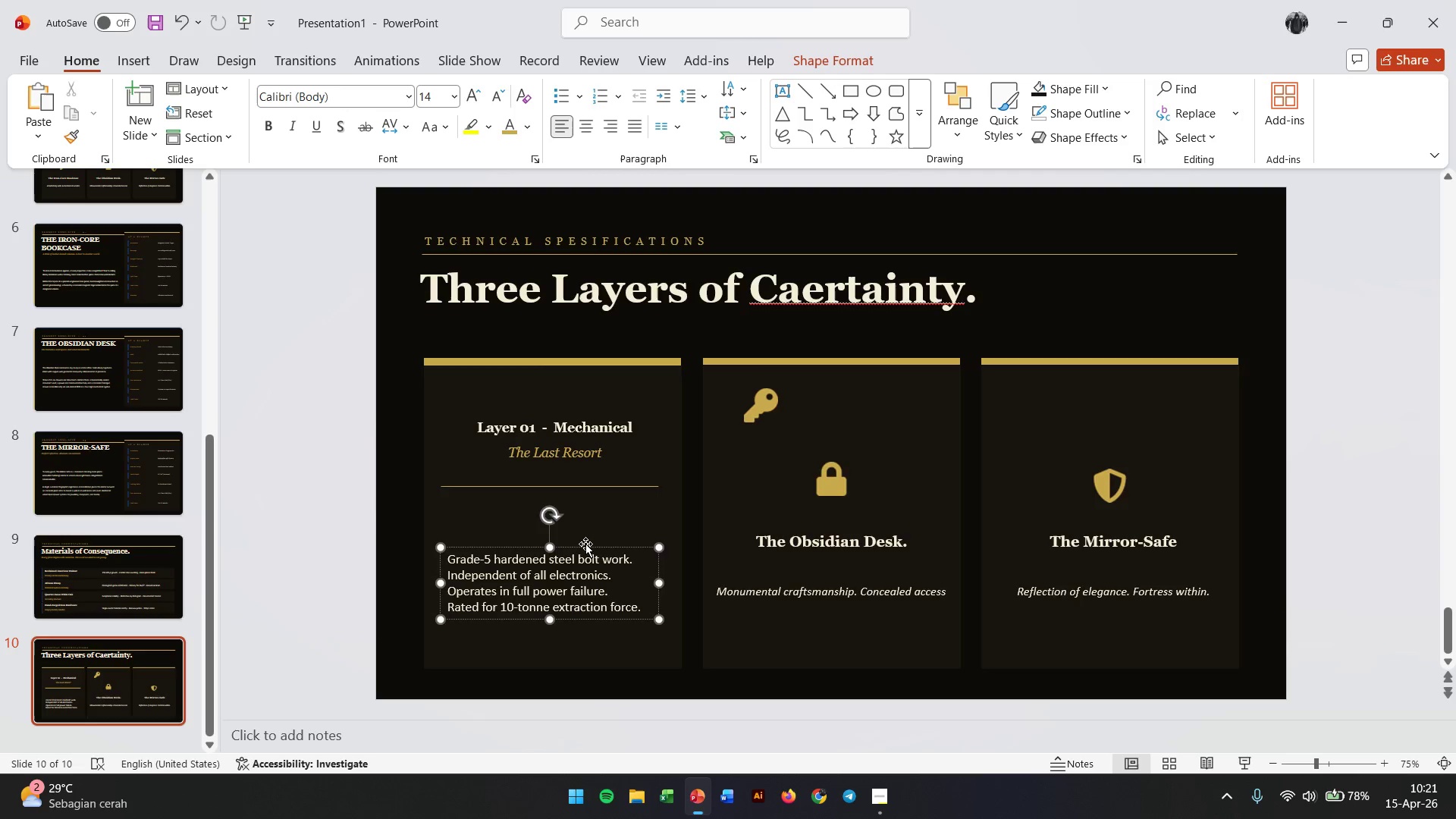 
left_click_drag(start_coordinate=[585, 544], to_coordinate=[587, 538])
 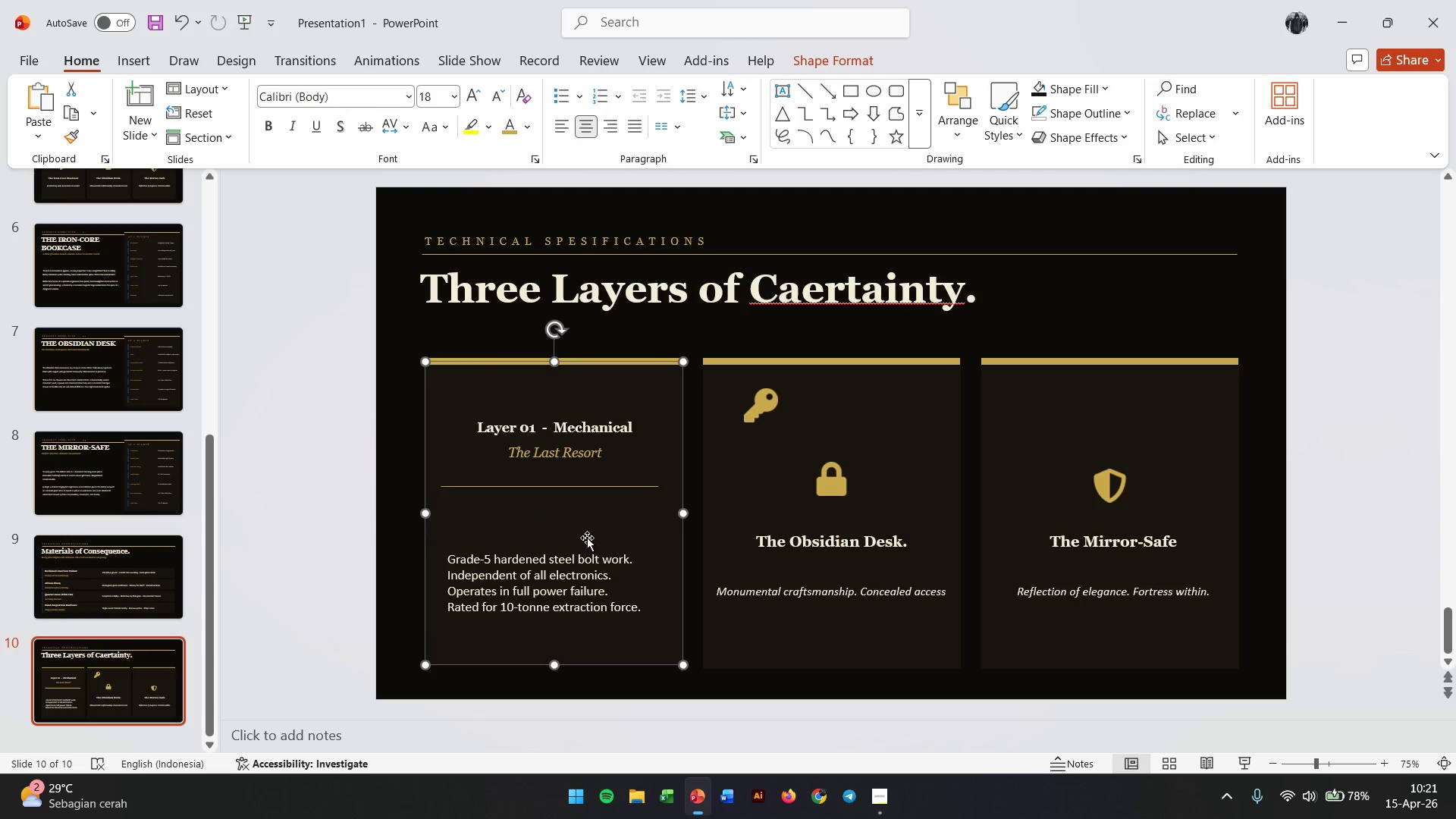 
key(Control+Z)
 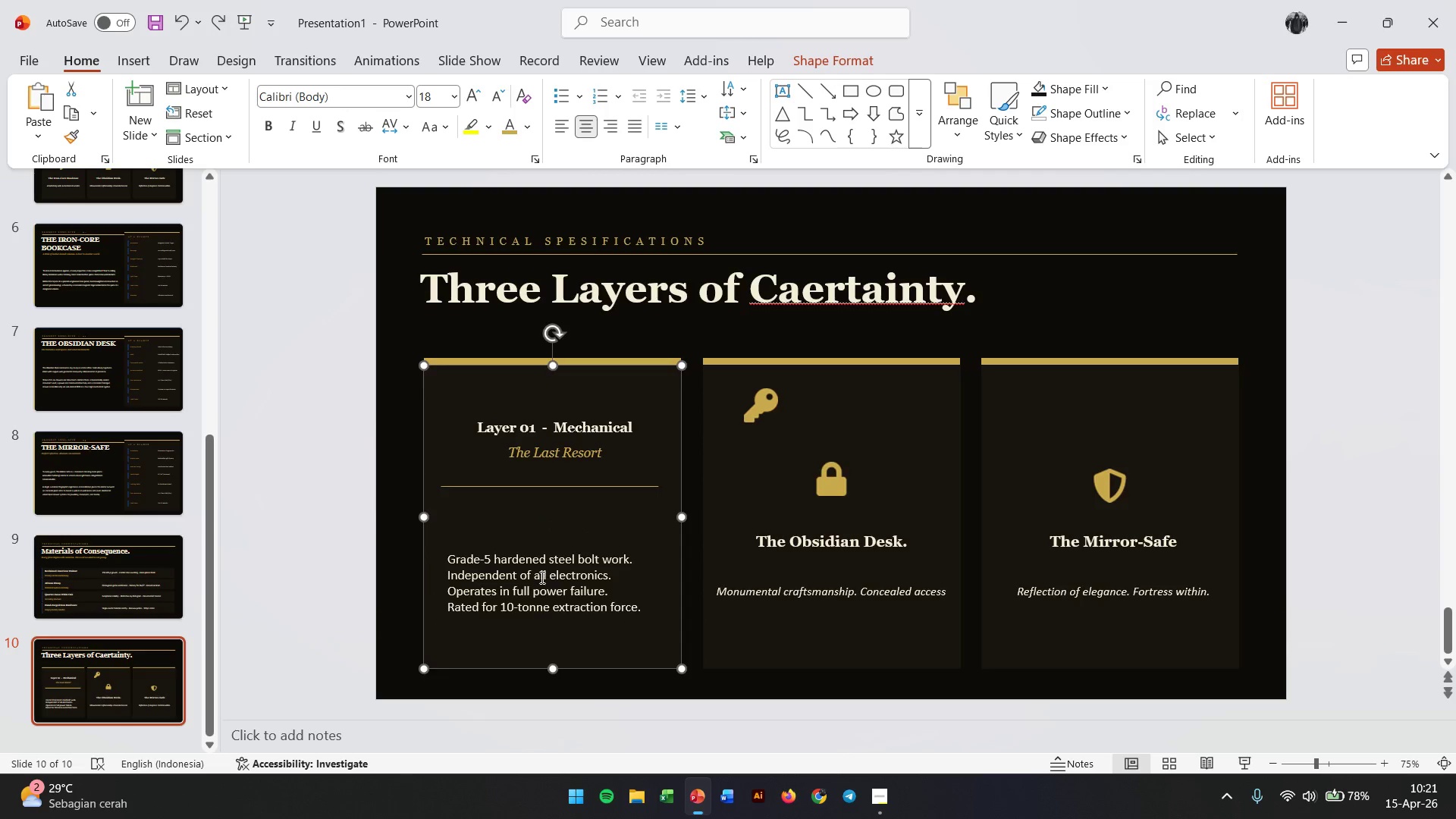 
left_click([540, 578])
 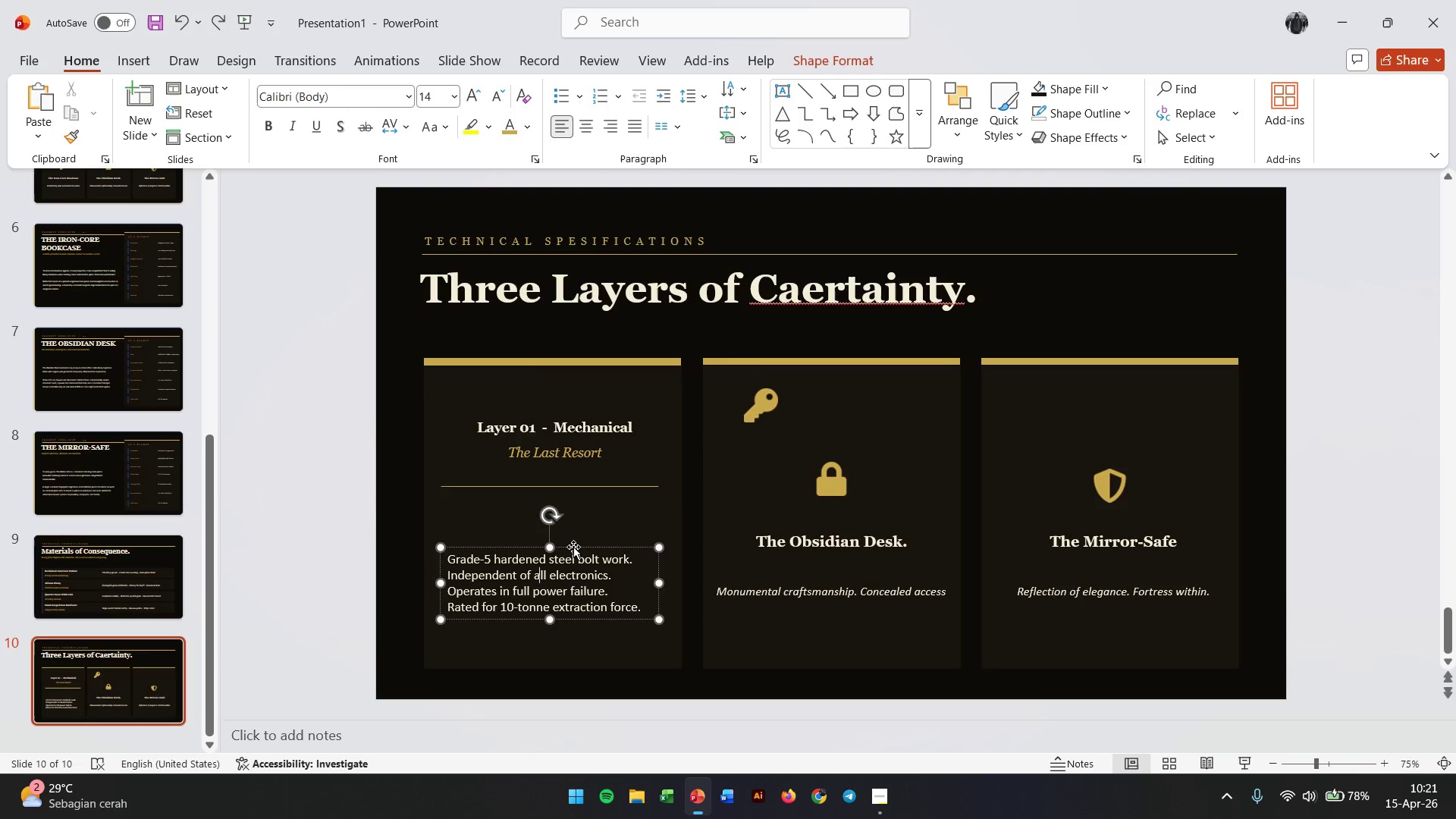 
left_click_drag(start_coordinate=[573, 547], to_coordinate=[577, 532])
 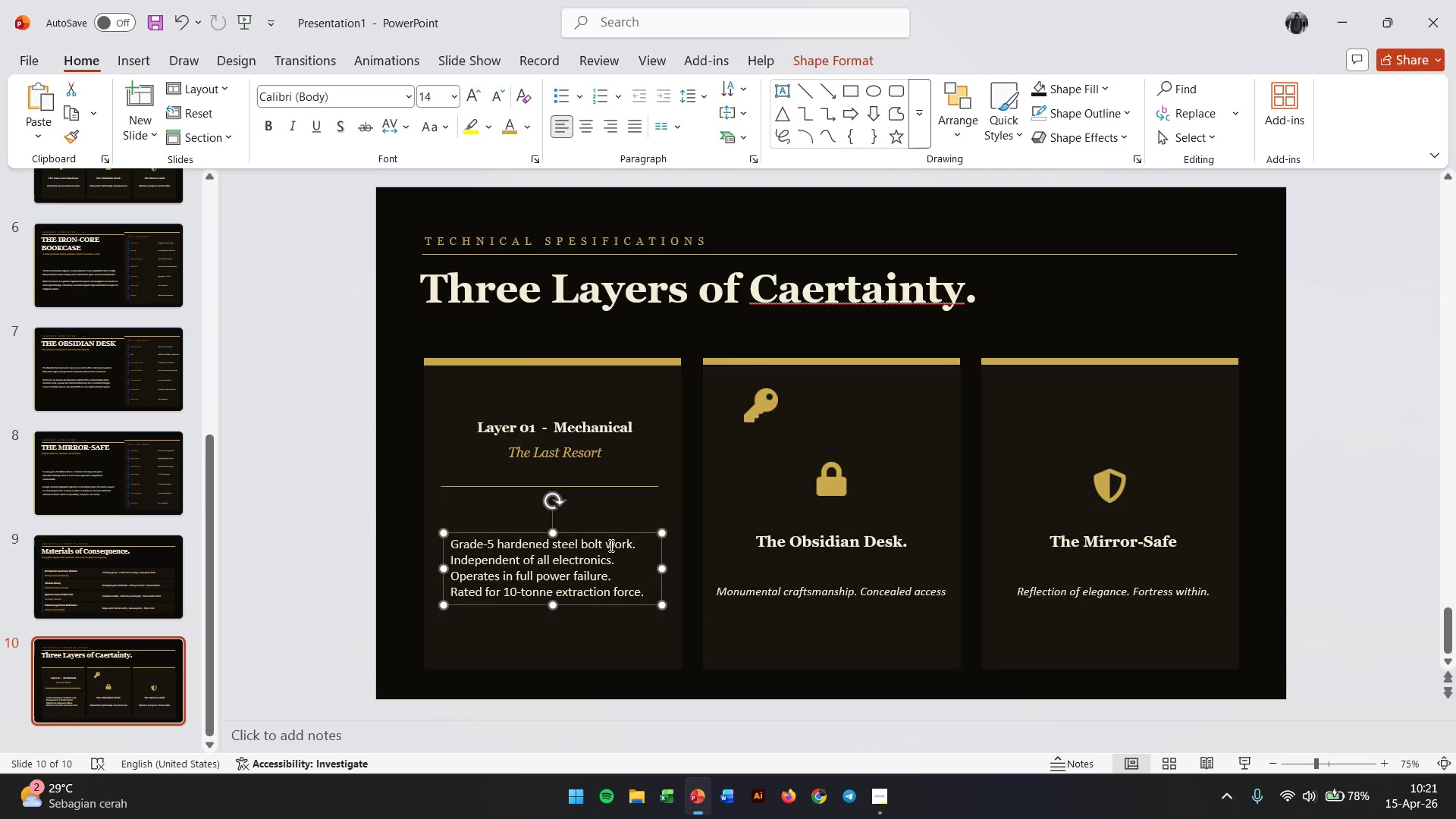 
hold_key(key=ShiftLeft, duration=0.92)
 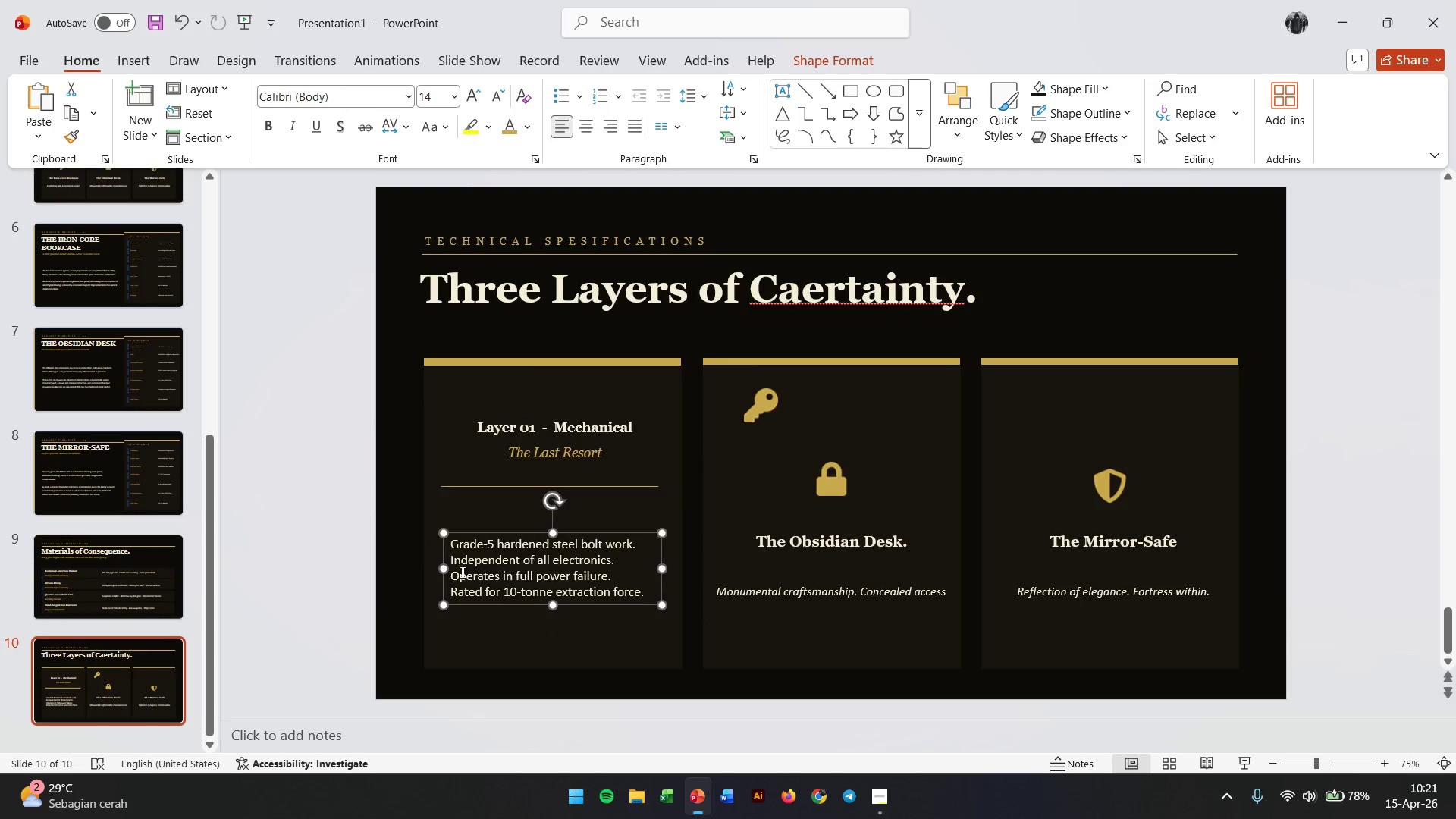 
left_click_drag(start_coordinate=[447, 569], to_coordinate=[441, 569])
 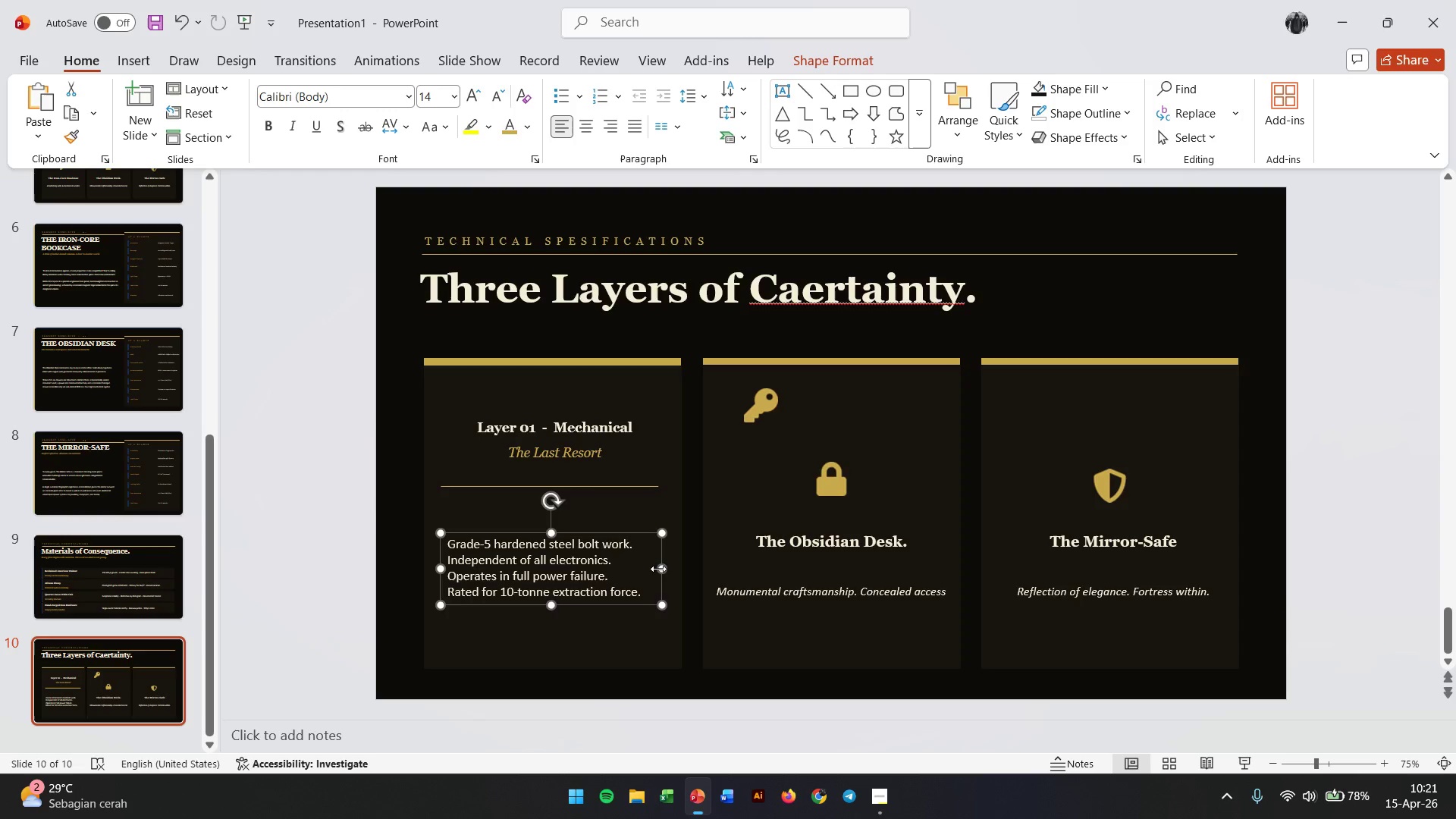 
left_click_drag(start_coordinate=[661, 569], to_coordinate=[668, 569])
 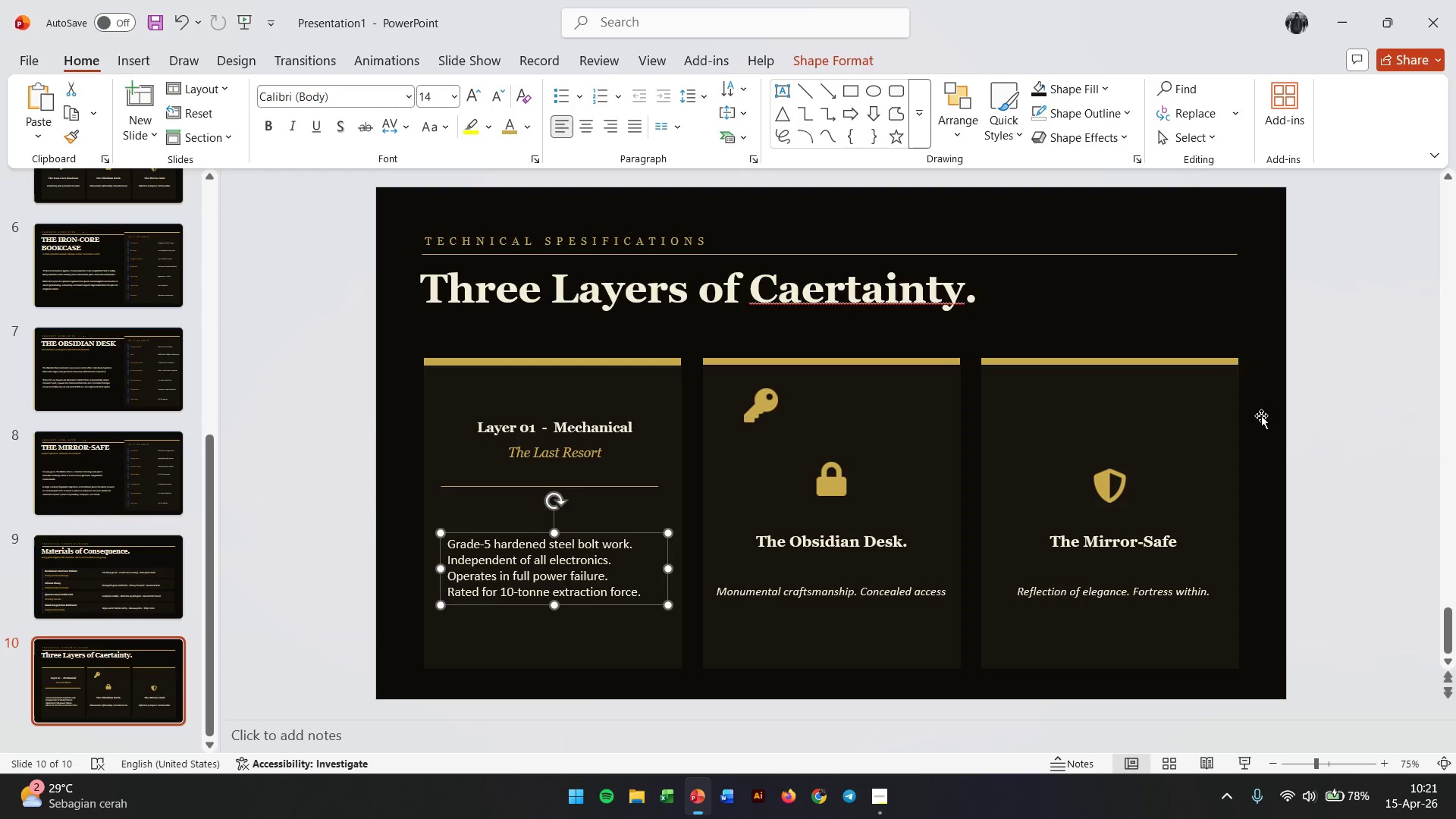 
left_click([1261, 416])
 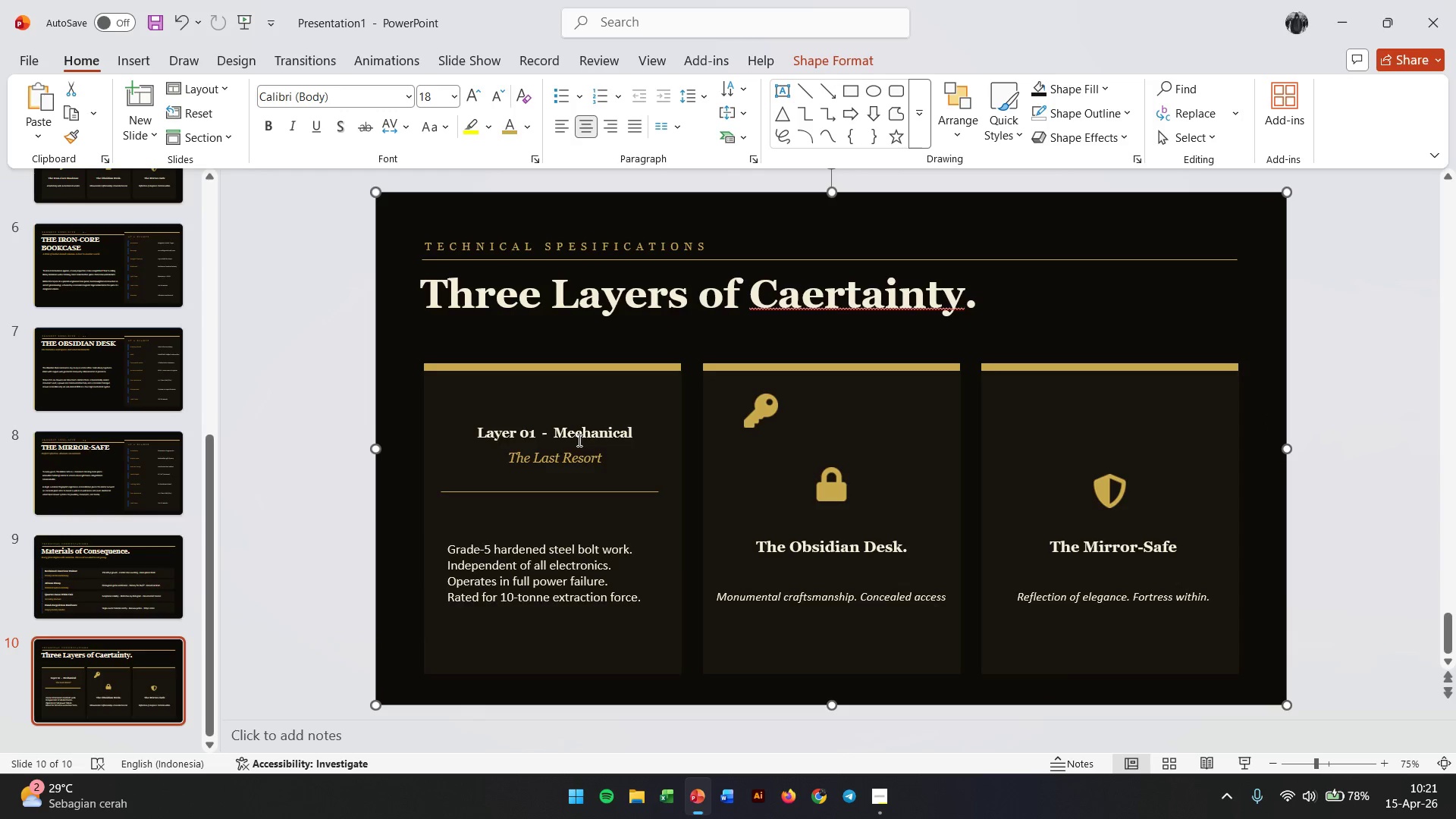 
left_click([578, 438])
 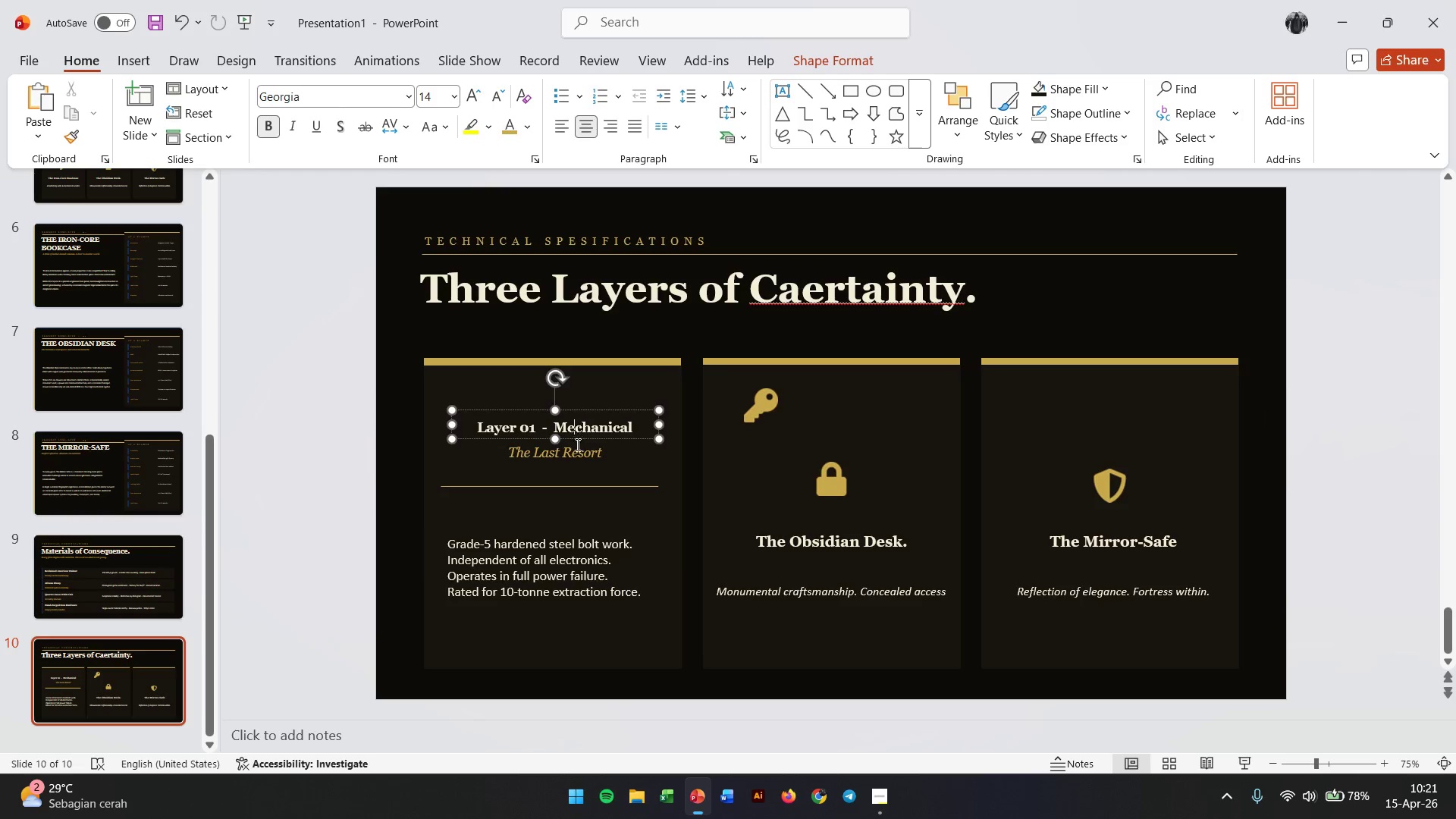 
hold_key(key=ShiftLeft, duration=2.36)
left_click([571, 456])
 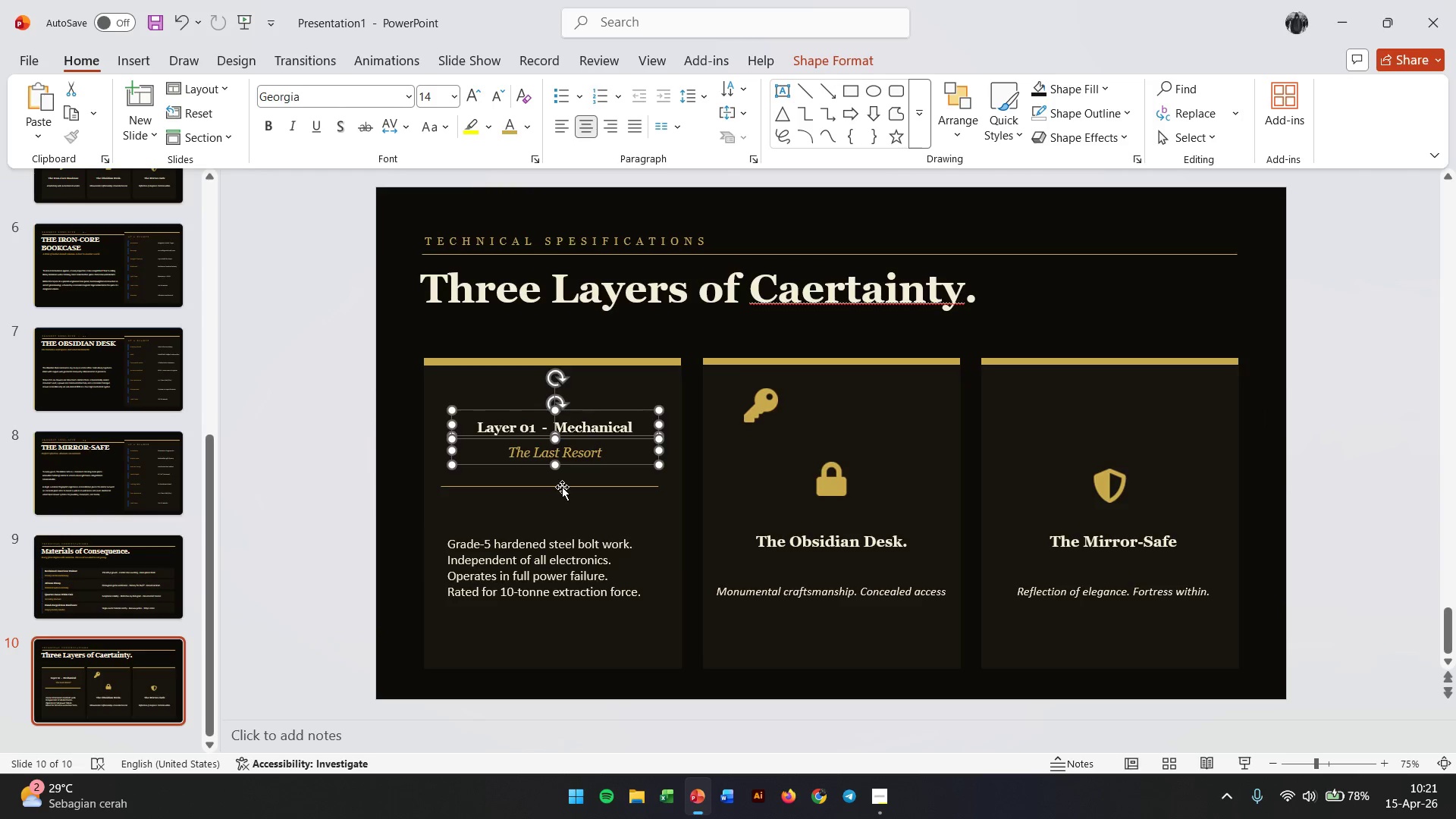 
left_click([562, 487])
 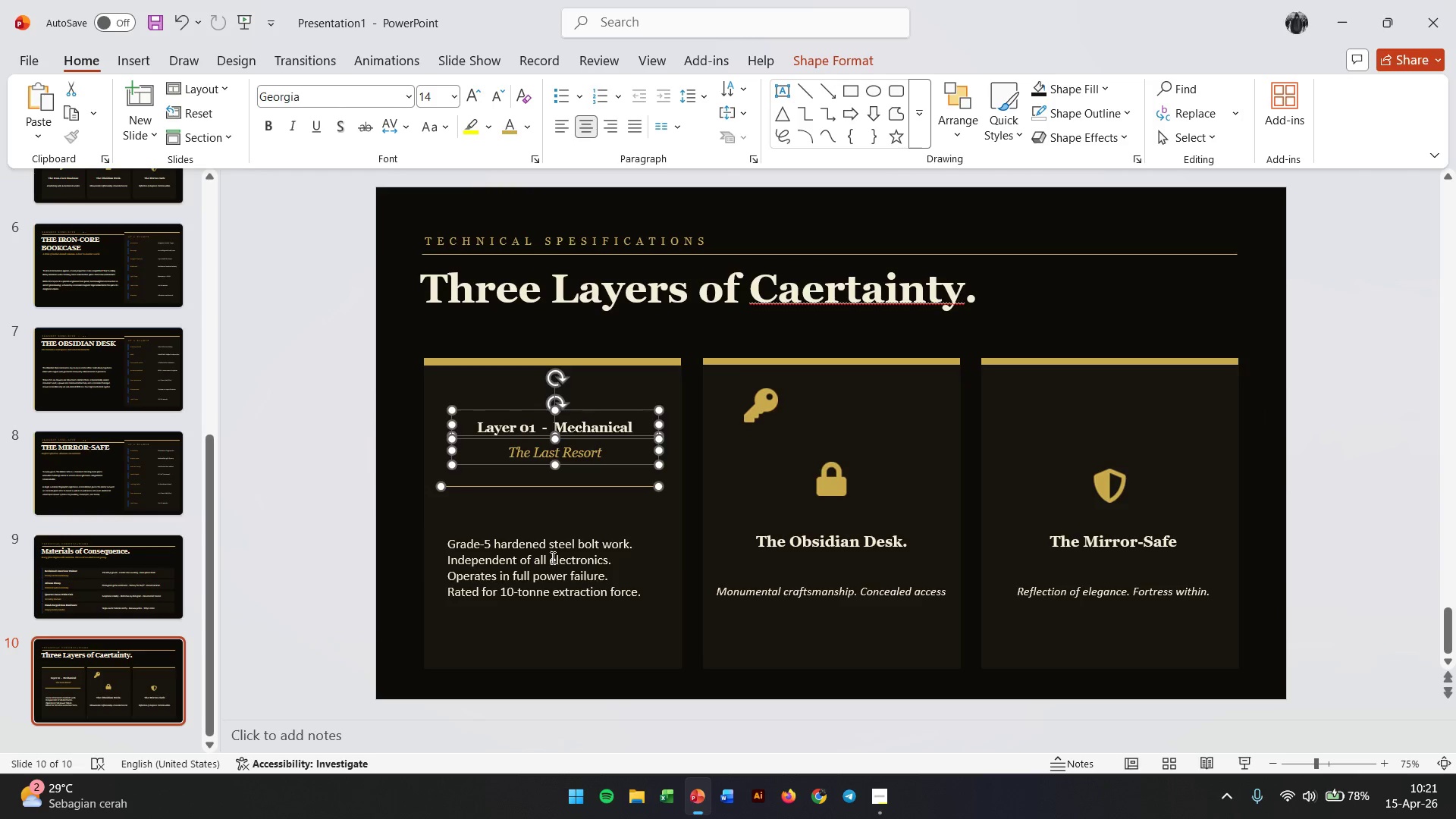 
left_click([551, 557])
 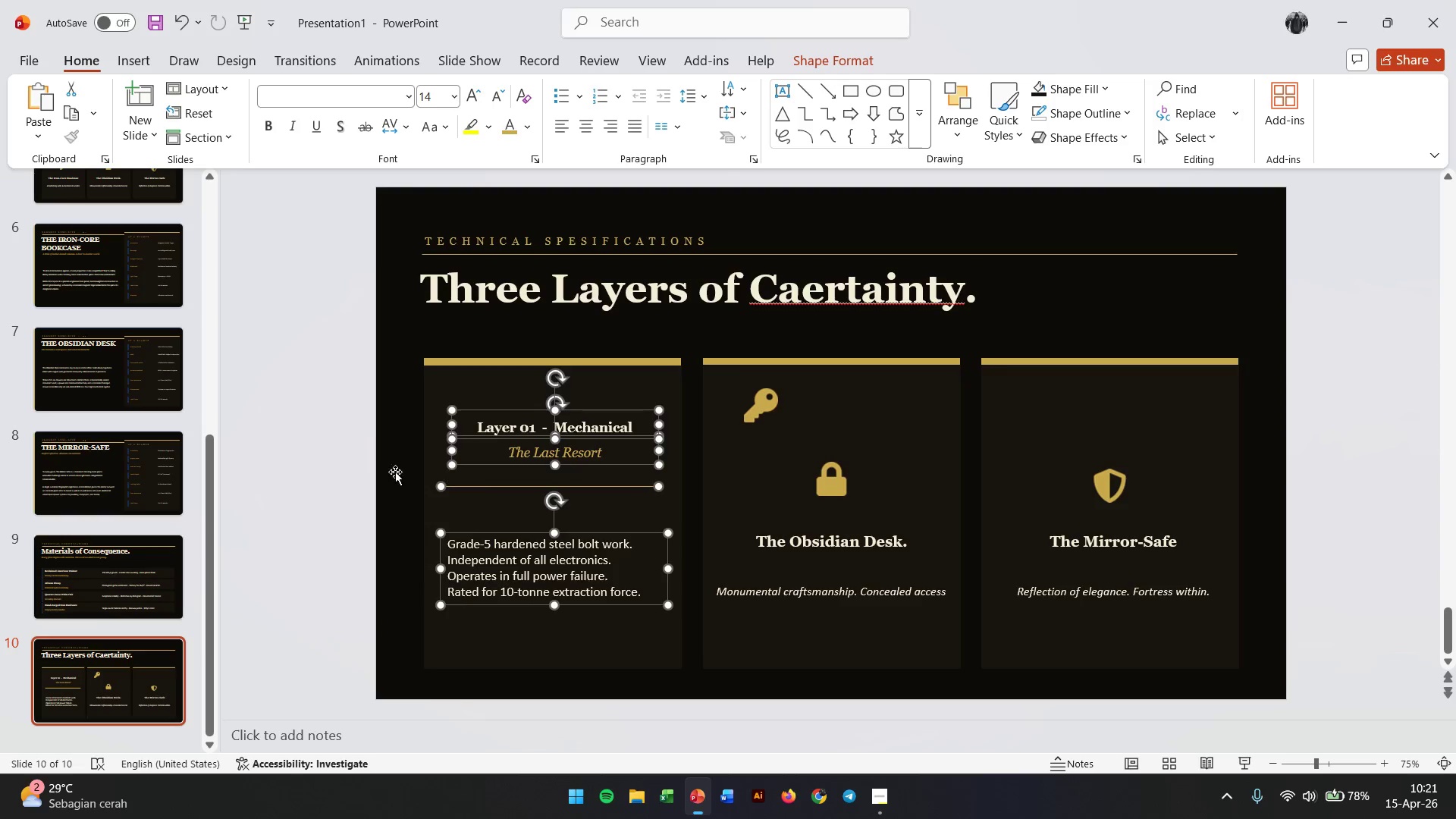 
left_click([377, 479])
 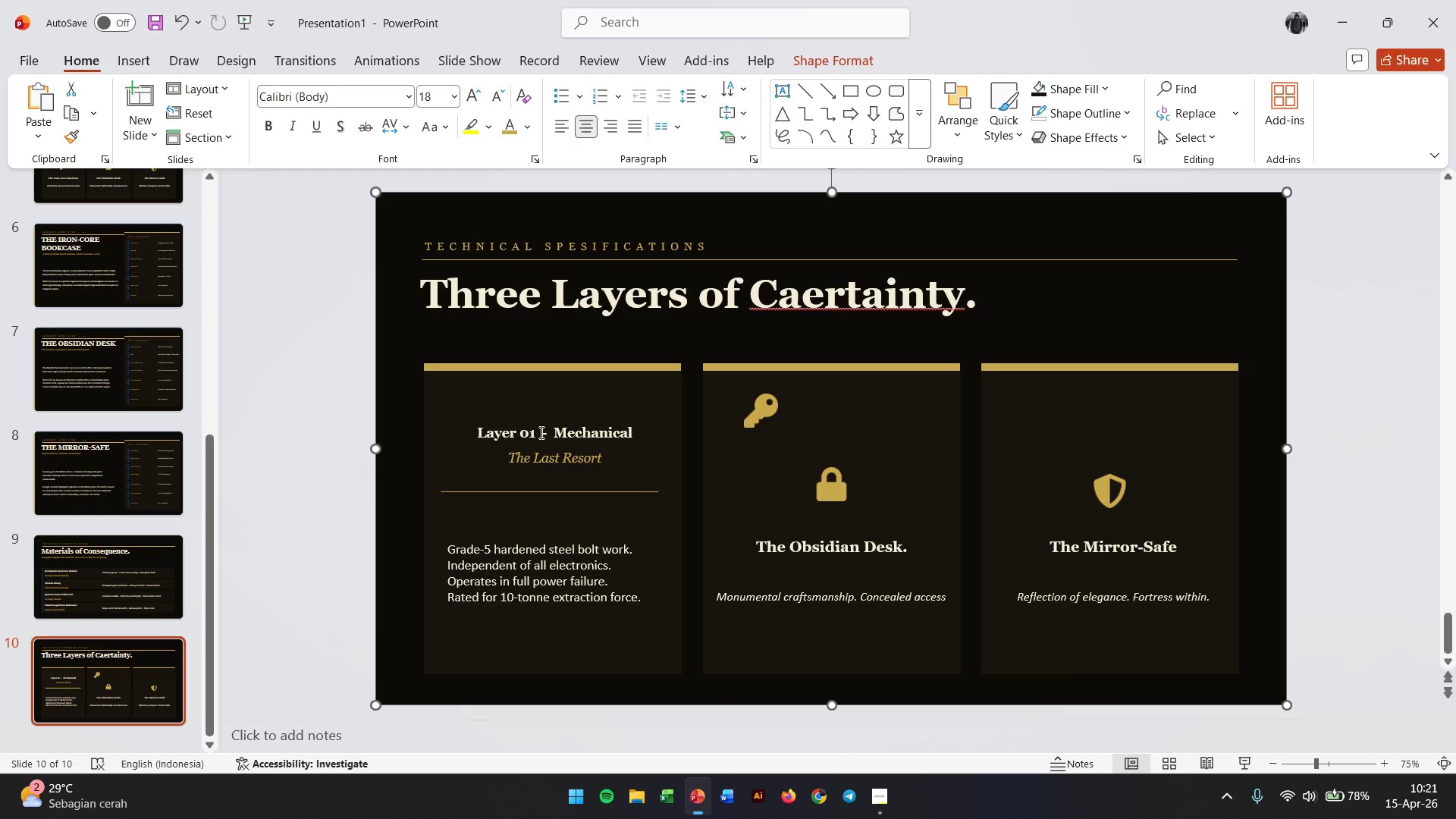 
left_click([540, 432])
 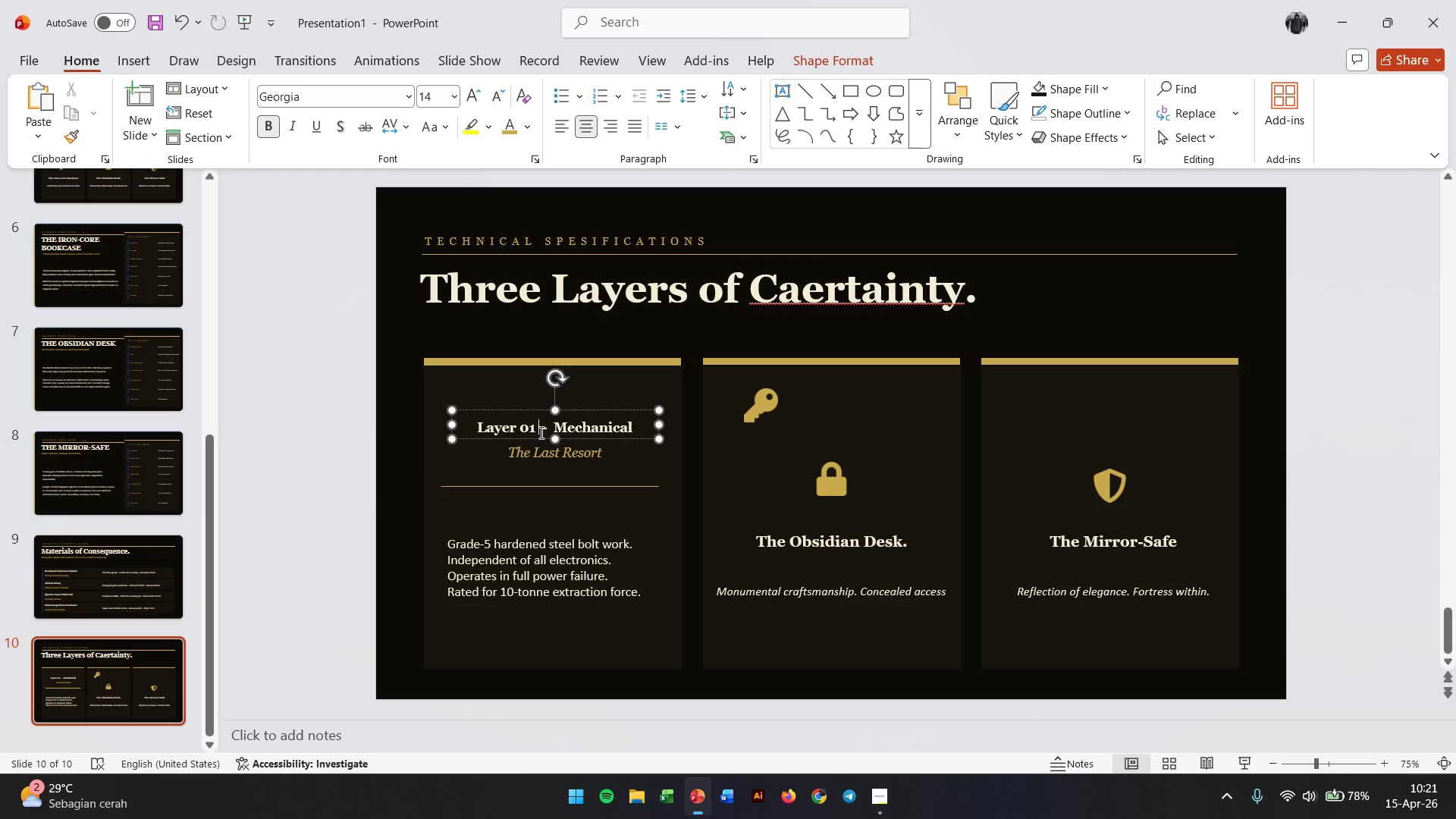 
hold_key(key=ShiftLeft, duration=1.03)
left_click([540, 450])
 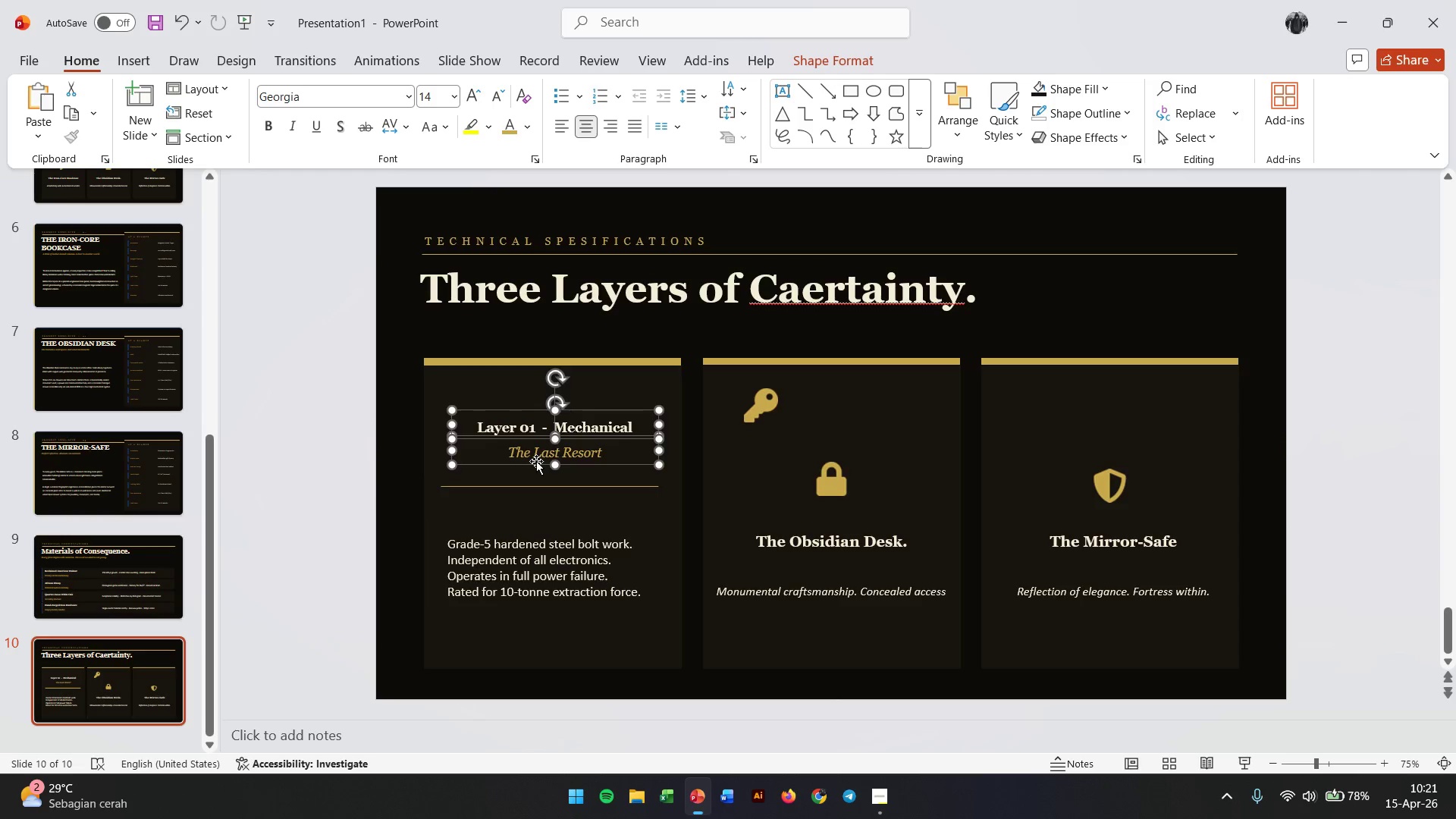 
left_click_drag(start_coordinate=[536, 463], to_coordinate=[536, 472])
 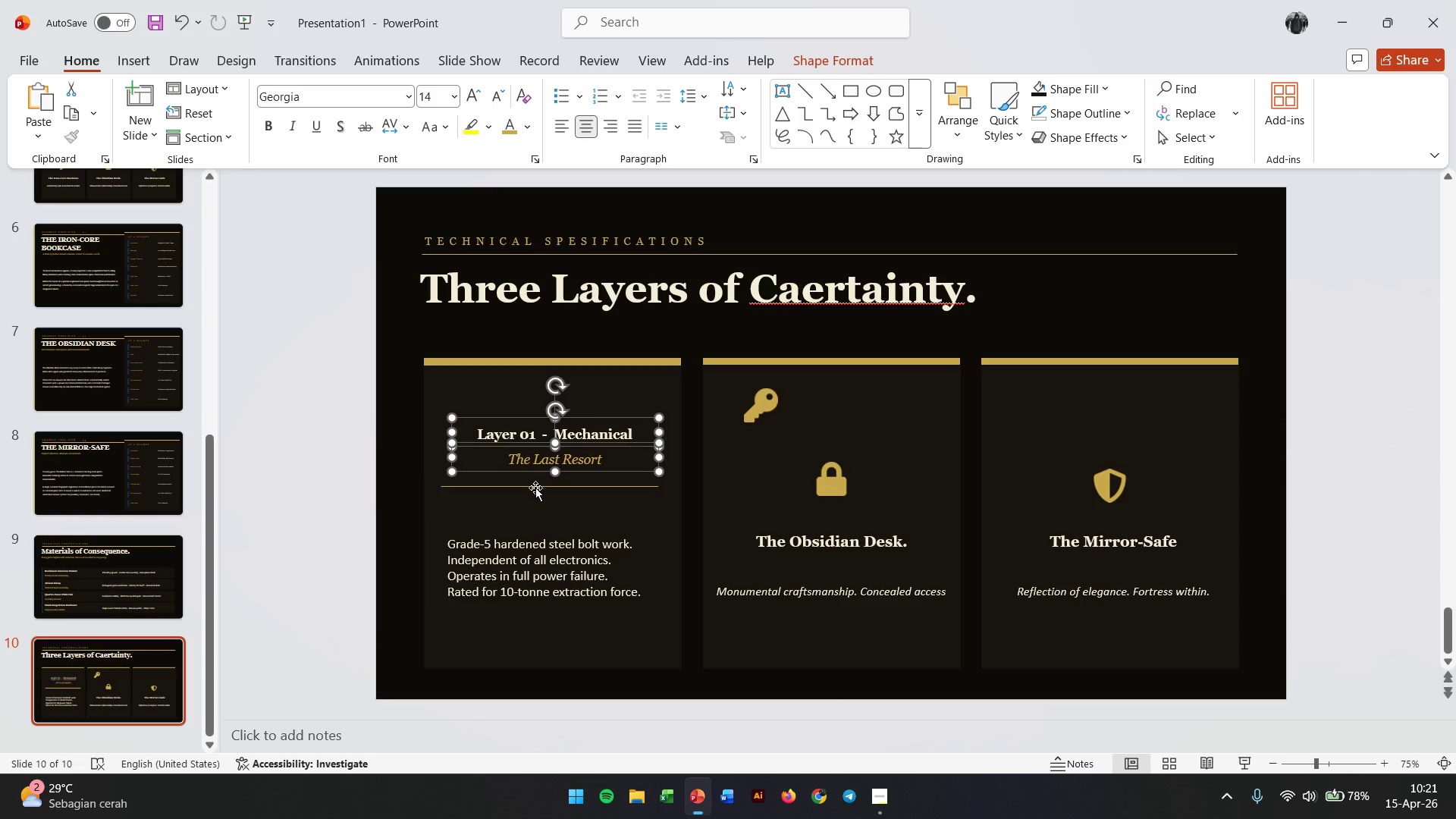 
hold_key(key=ShiftLeft, duration=0.66)
left_click([535, 488])
 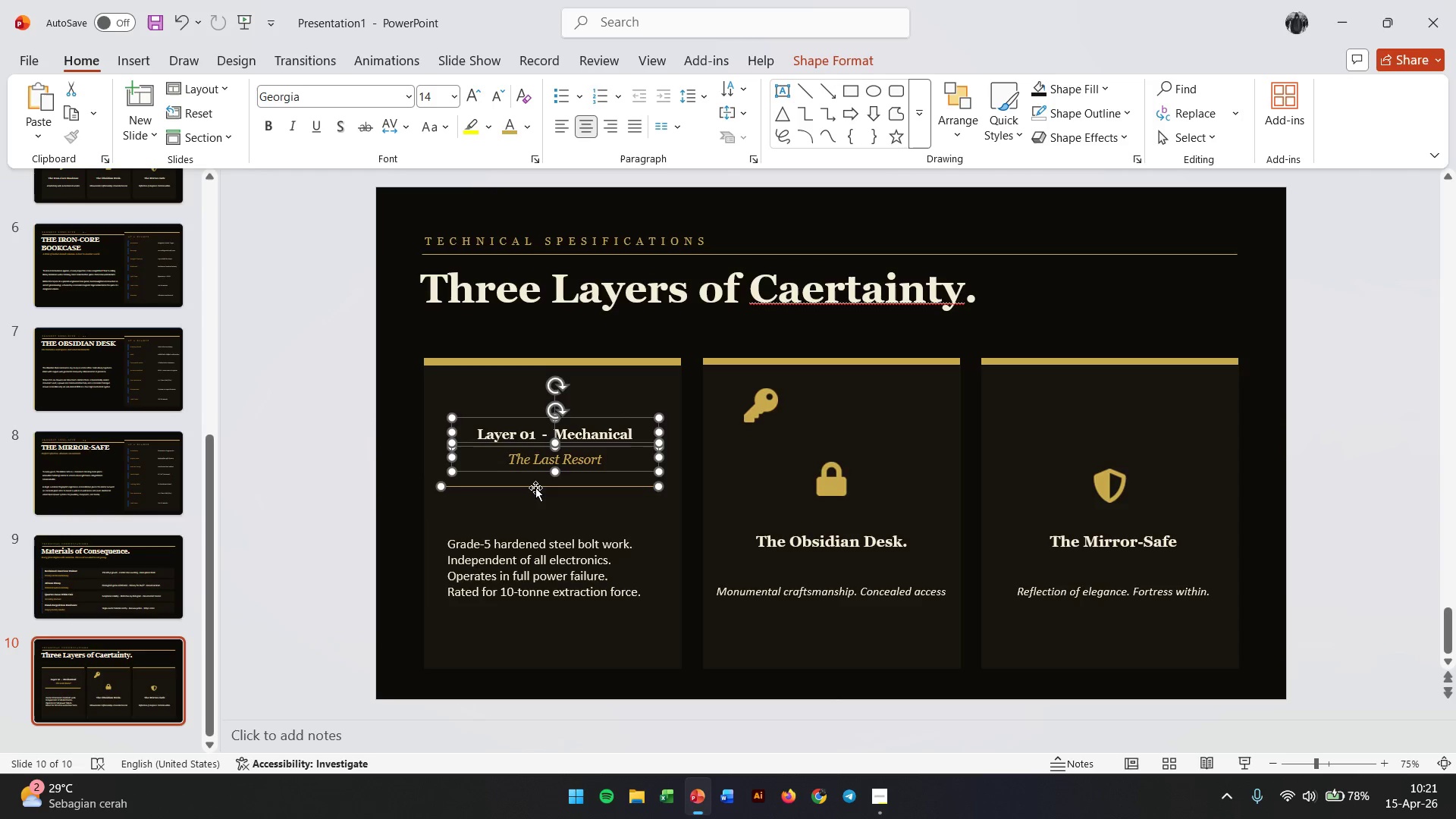 
left_click_drag(start_coordinate=[535, 488], to_coordinate=[537, 512])
 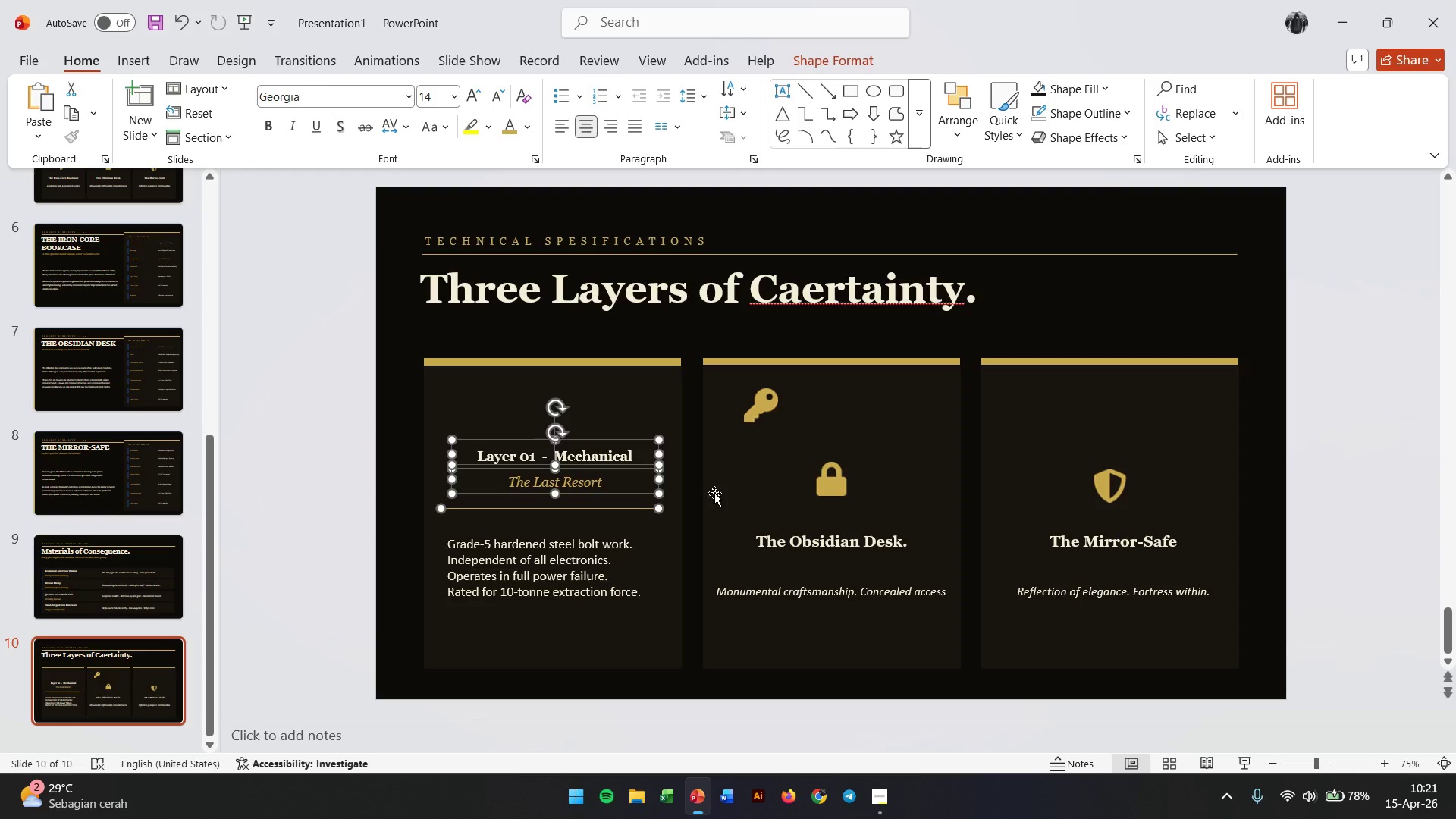 
left_click([498, 573])
 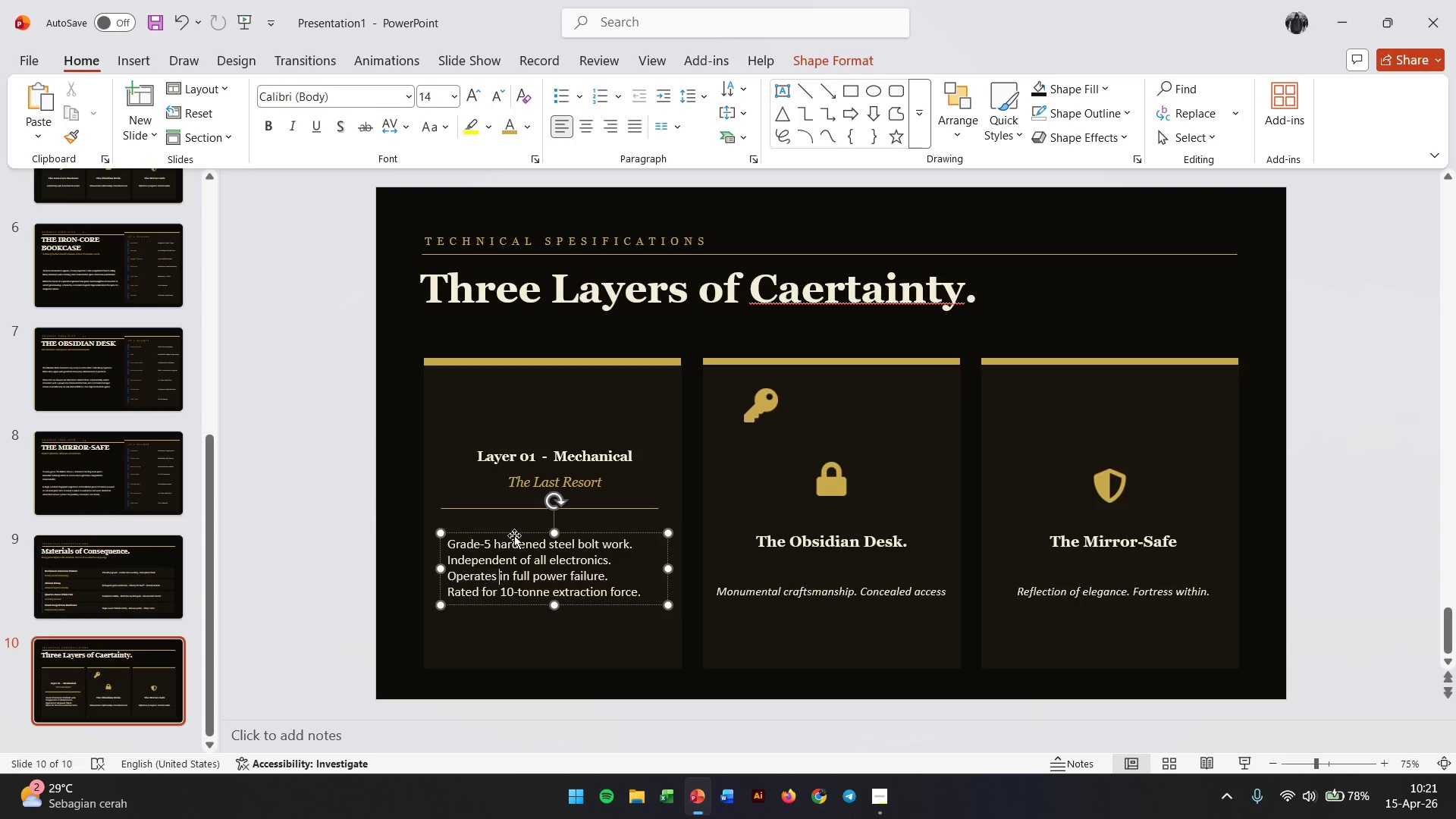 
left_click_drag(start_coordinate=[514, 535], to_coordinate=[514, 551])
 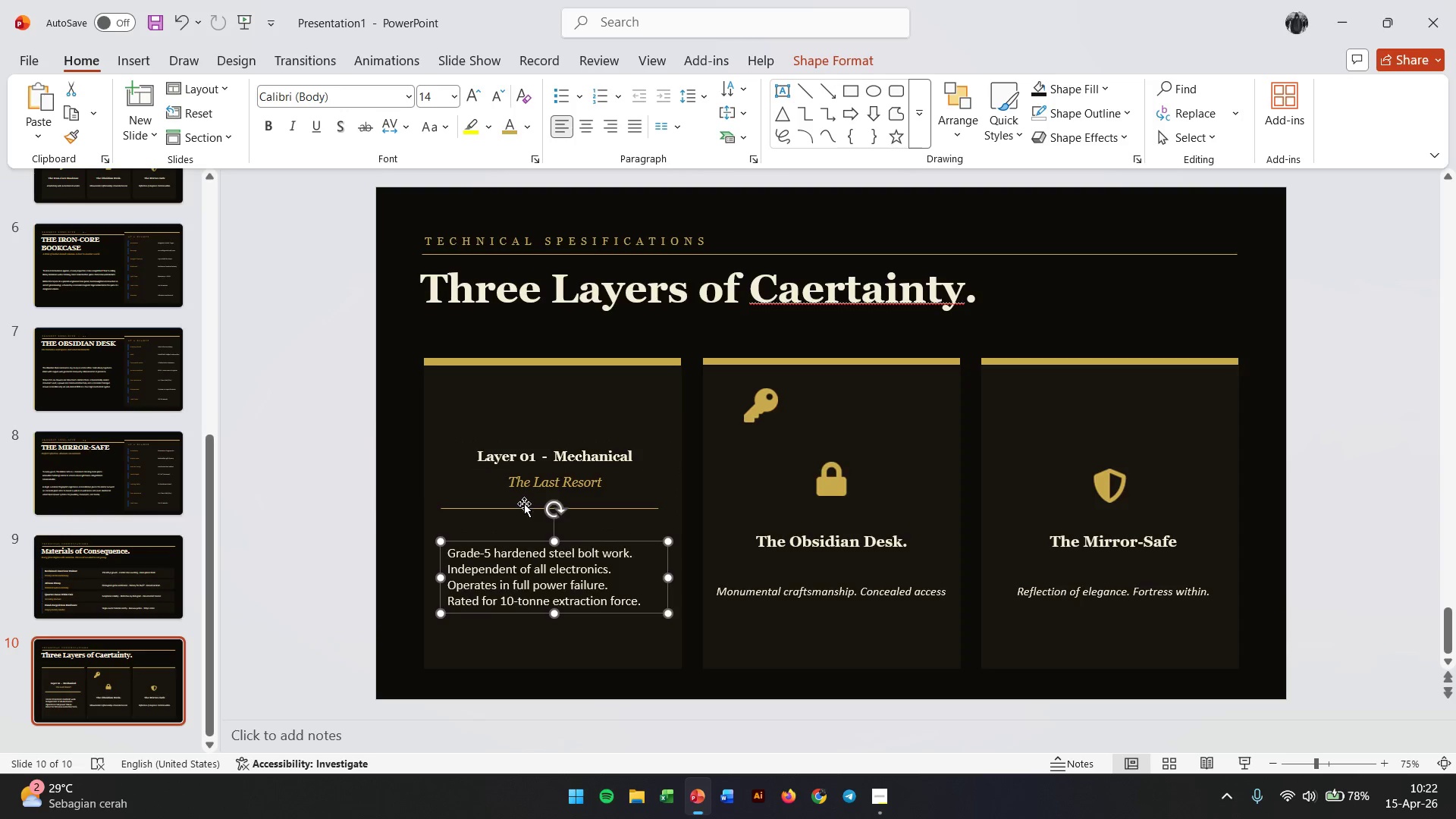 
left_click([524, 504])
 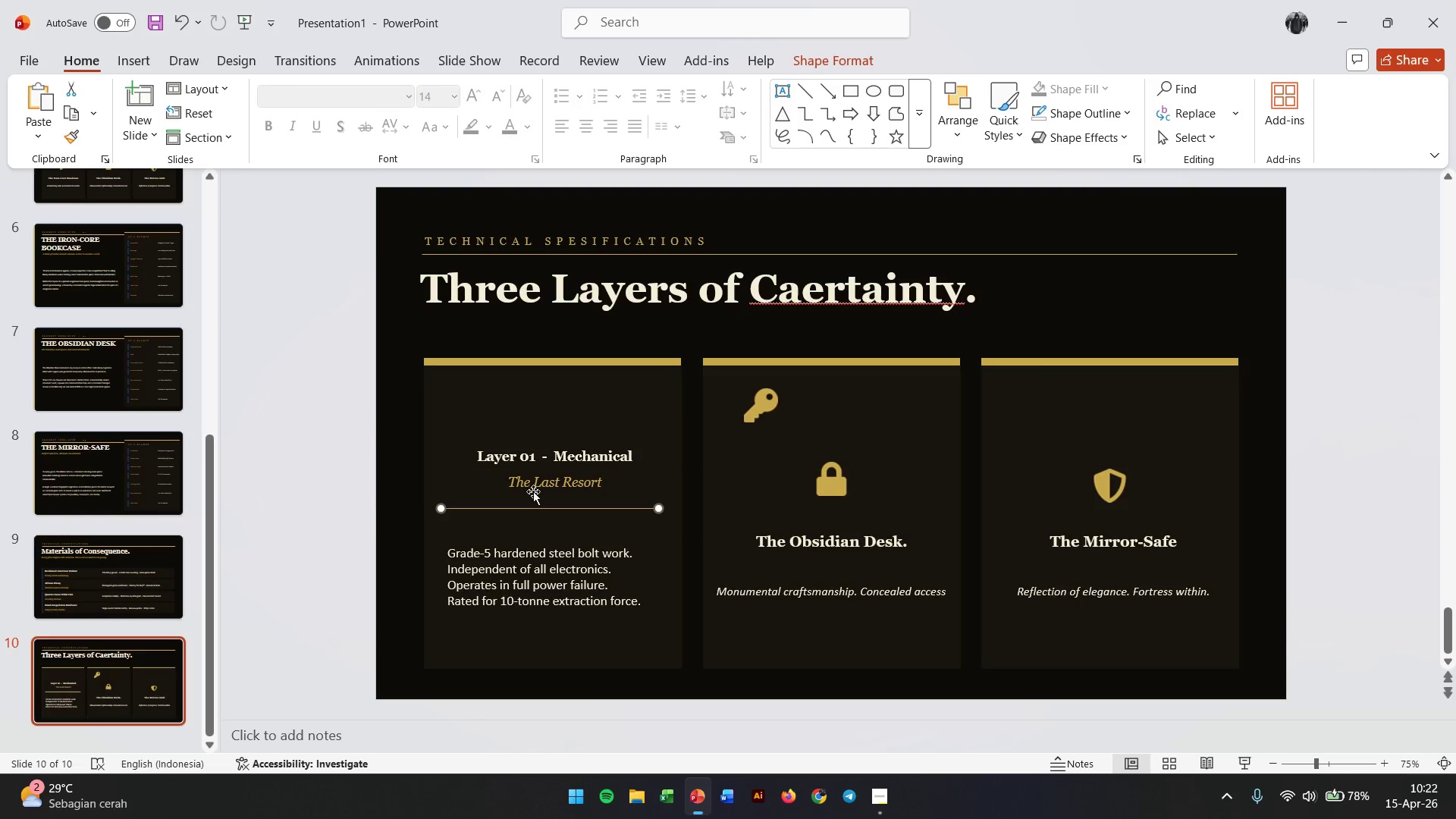 
hold_key(key=ShiftLeft, duration=1.33)
left_click([537, 485])
 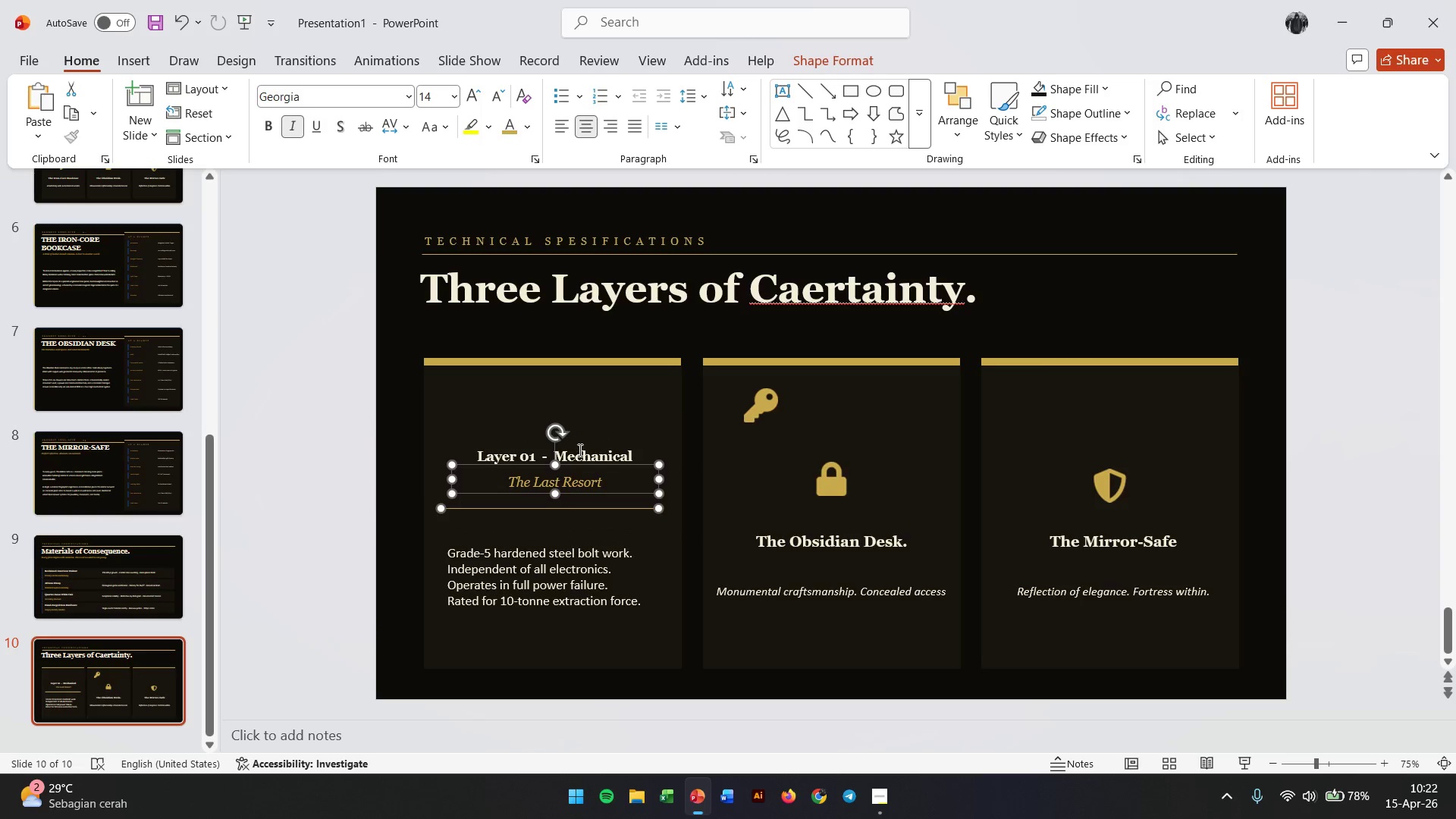 
left_click([579, 450])
 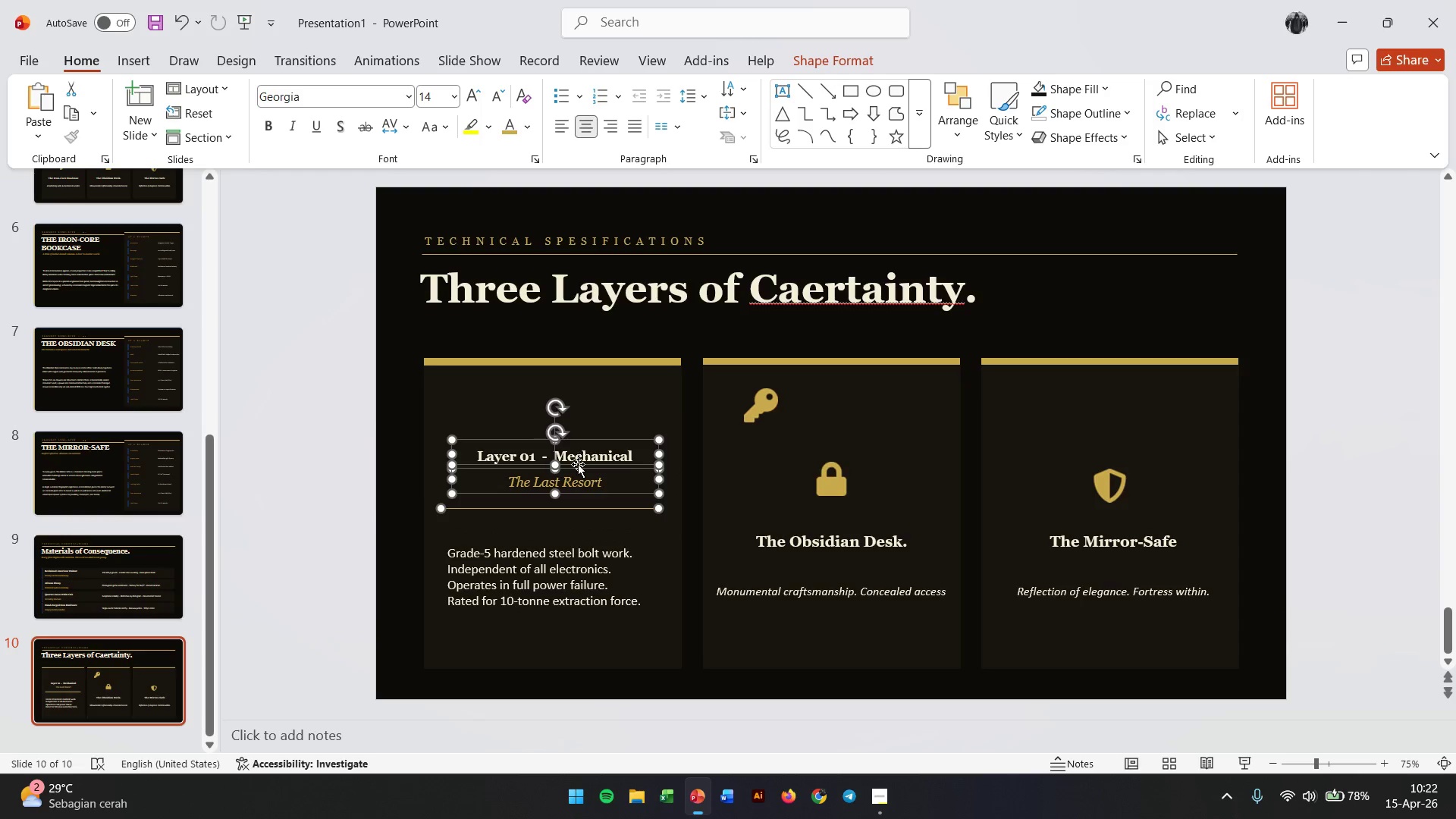 
left_click_drag(start_coordinate=[578, 464], to_coordinate=[576, 483])
 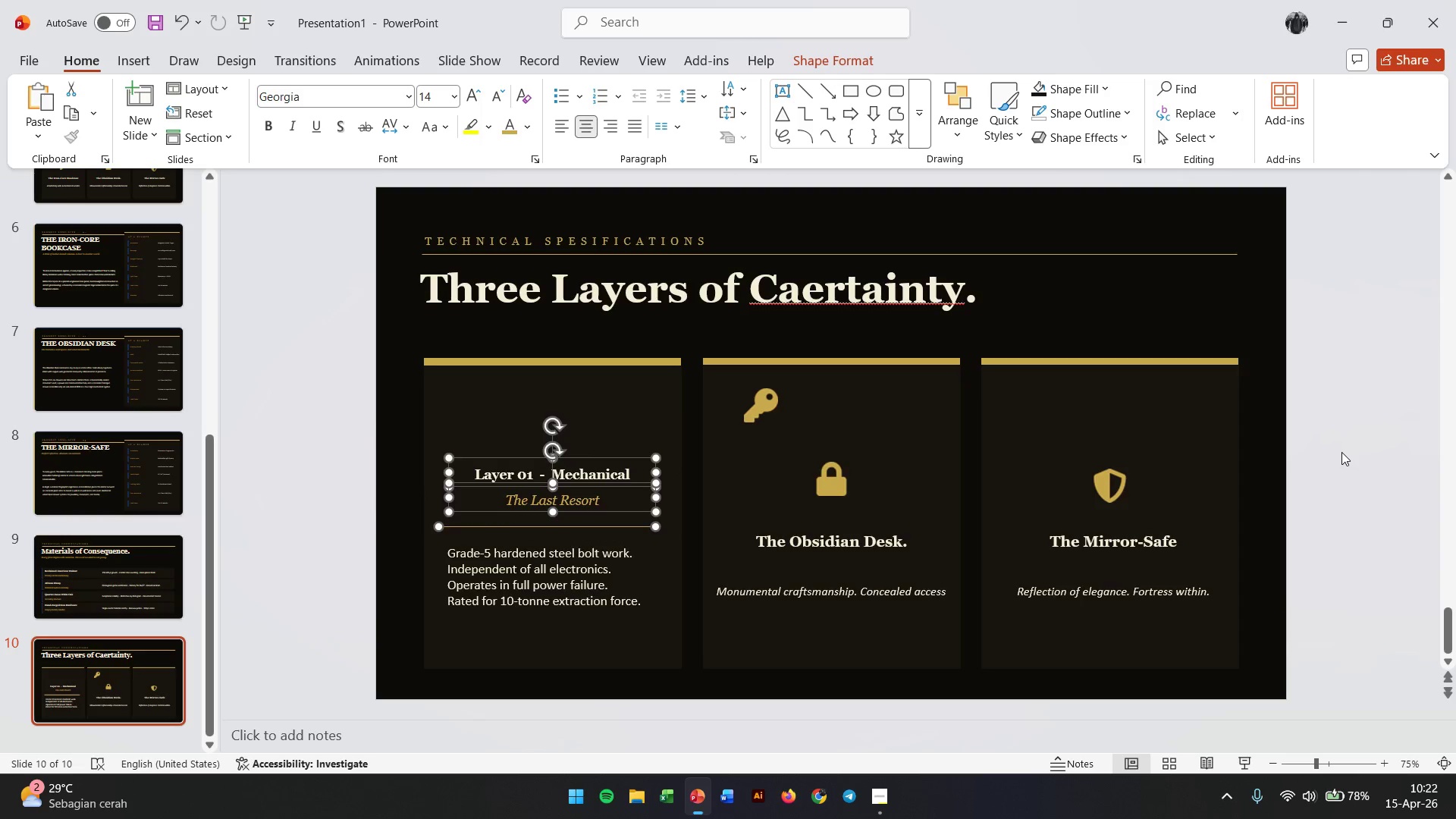 
left_click([1341, 452])
 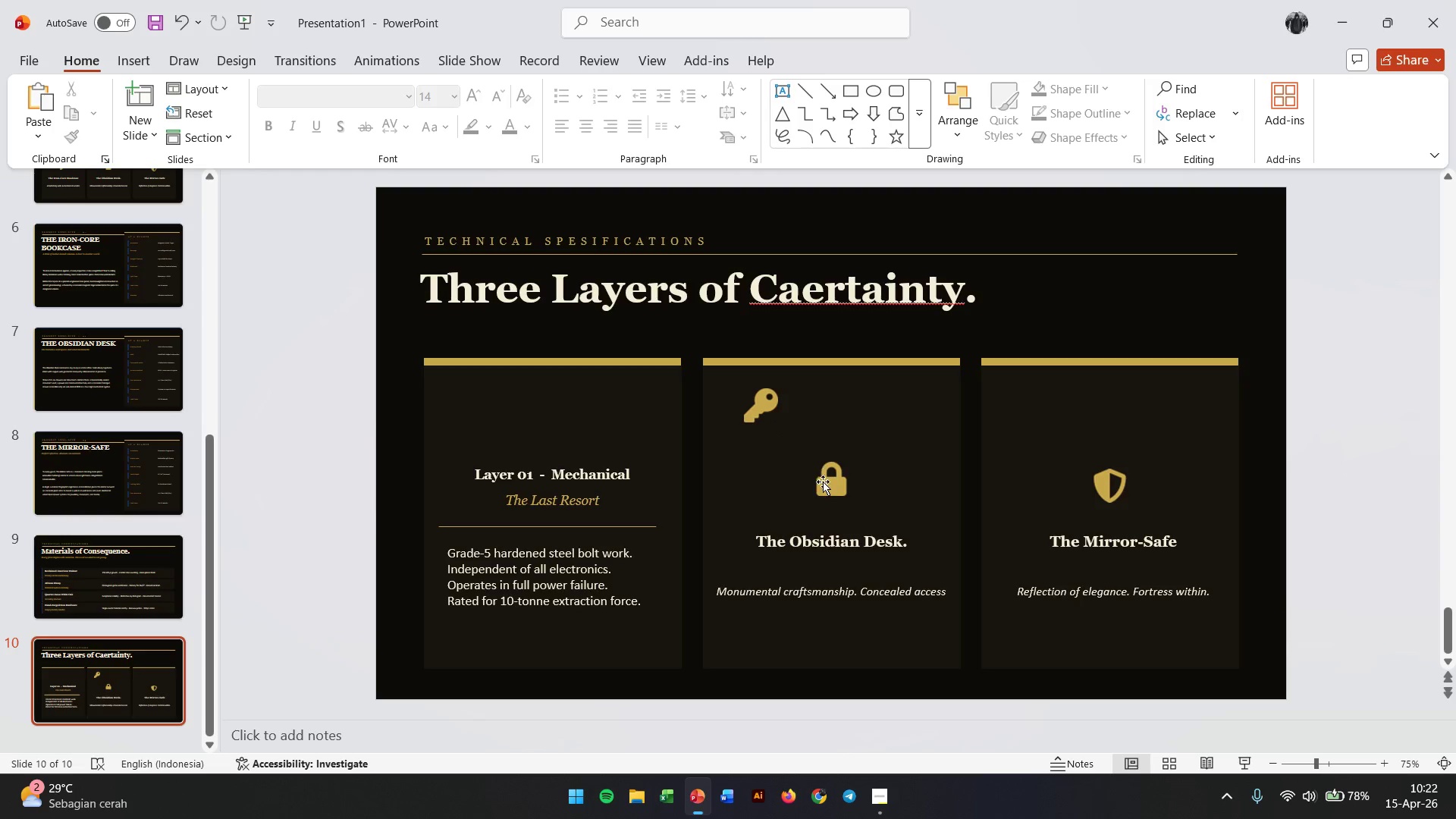 
left_click([830, 482])
 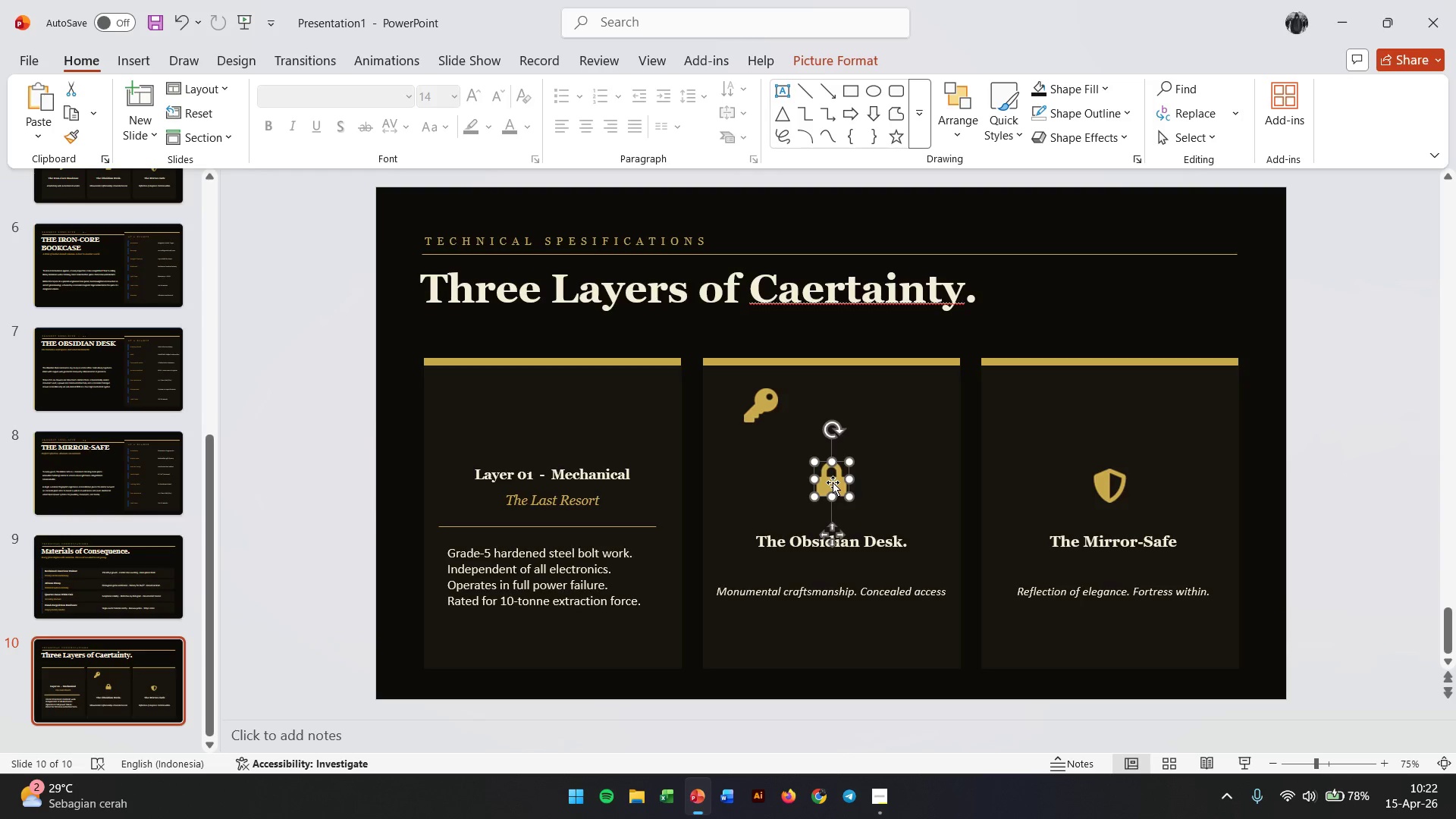 
left_click_drag(start_coordinate=[833, 482], to_coordinate=[548, 412])
 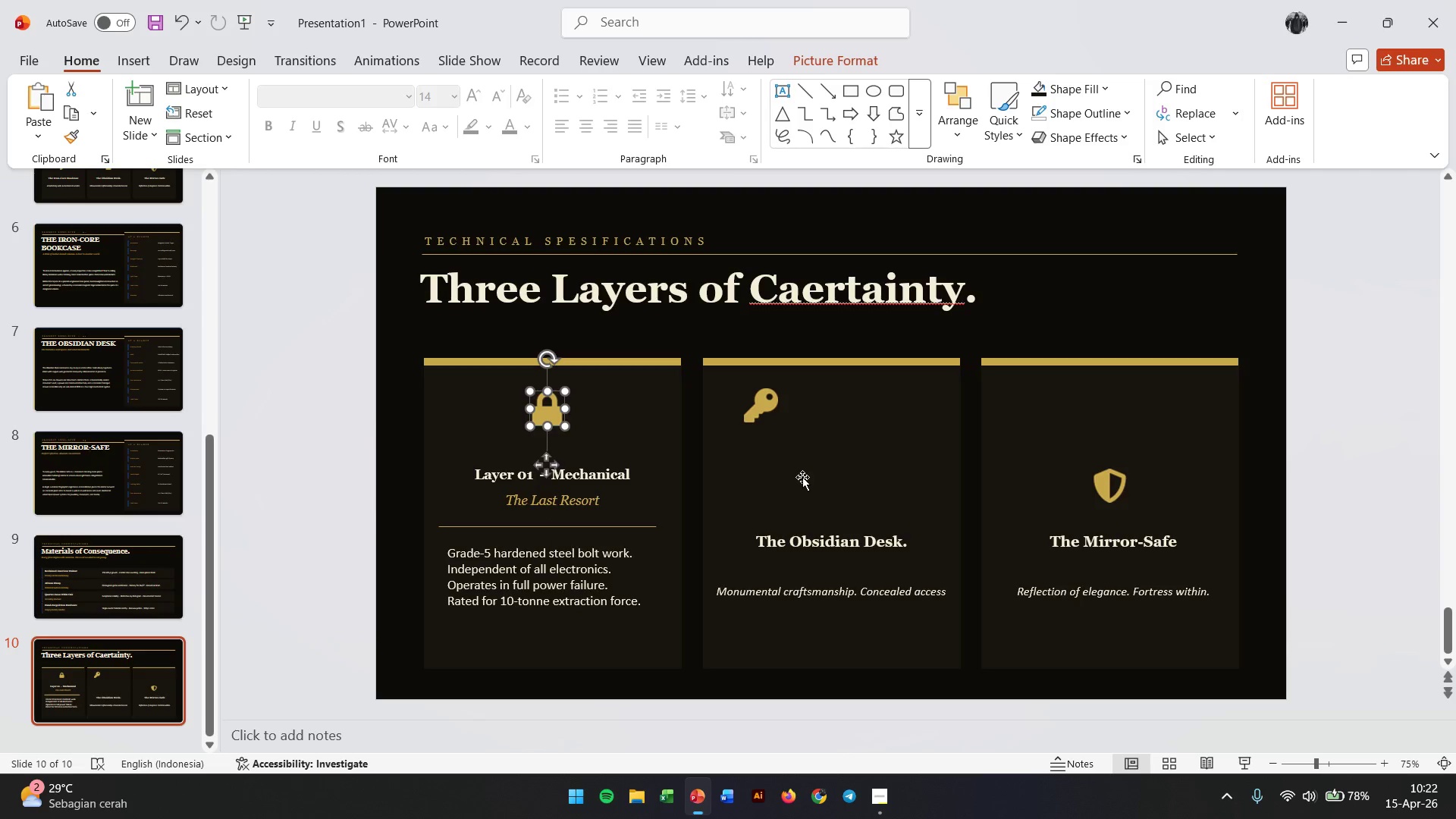 
left_click([780, 545])
 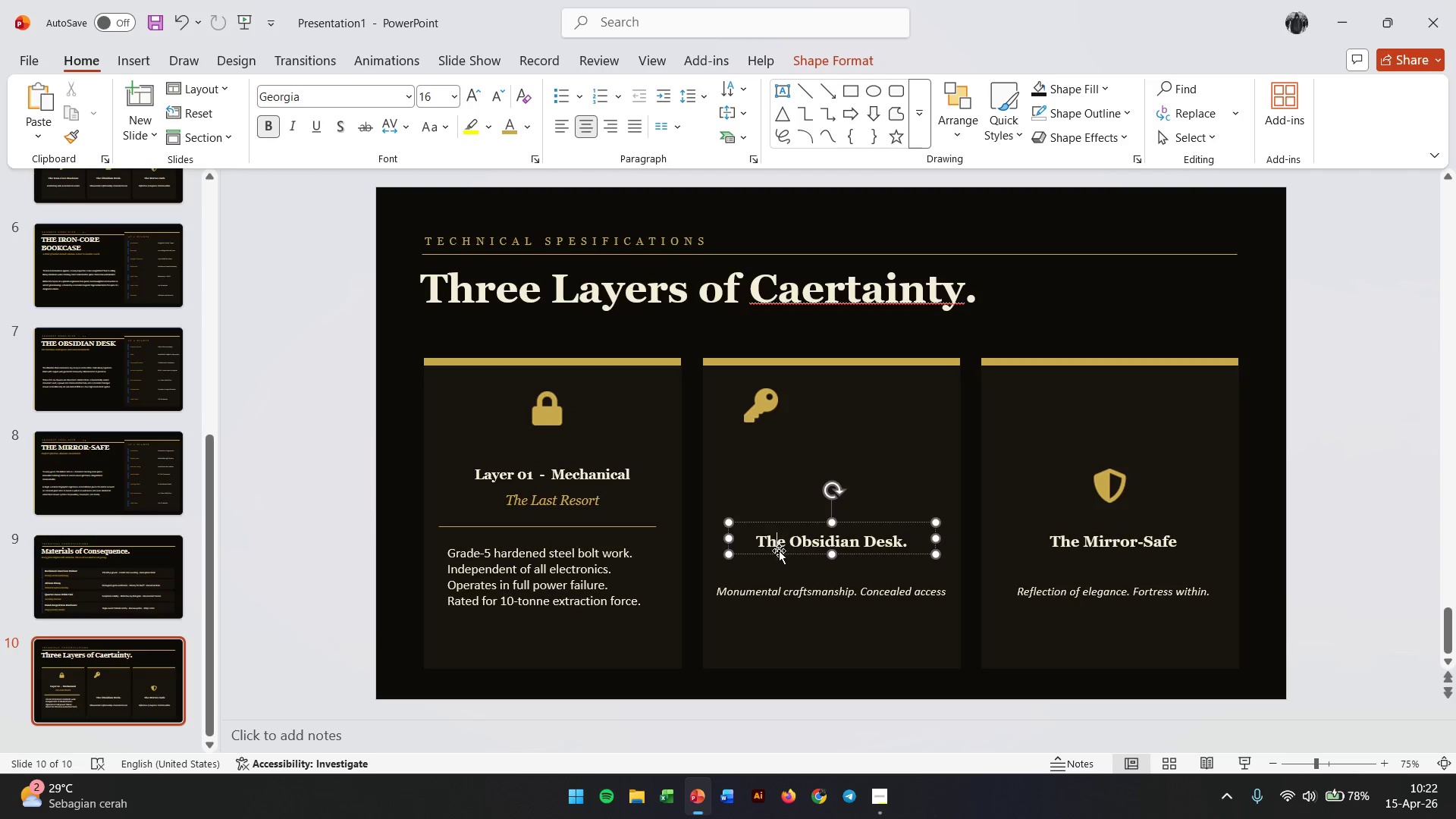 
hold_key(key=ShiftLeft, duration=0.66)
left_click([777, 587])
 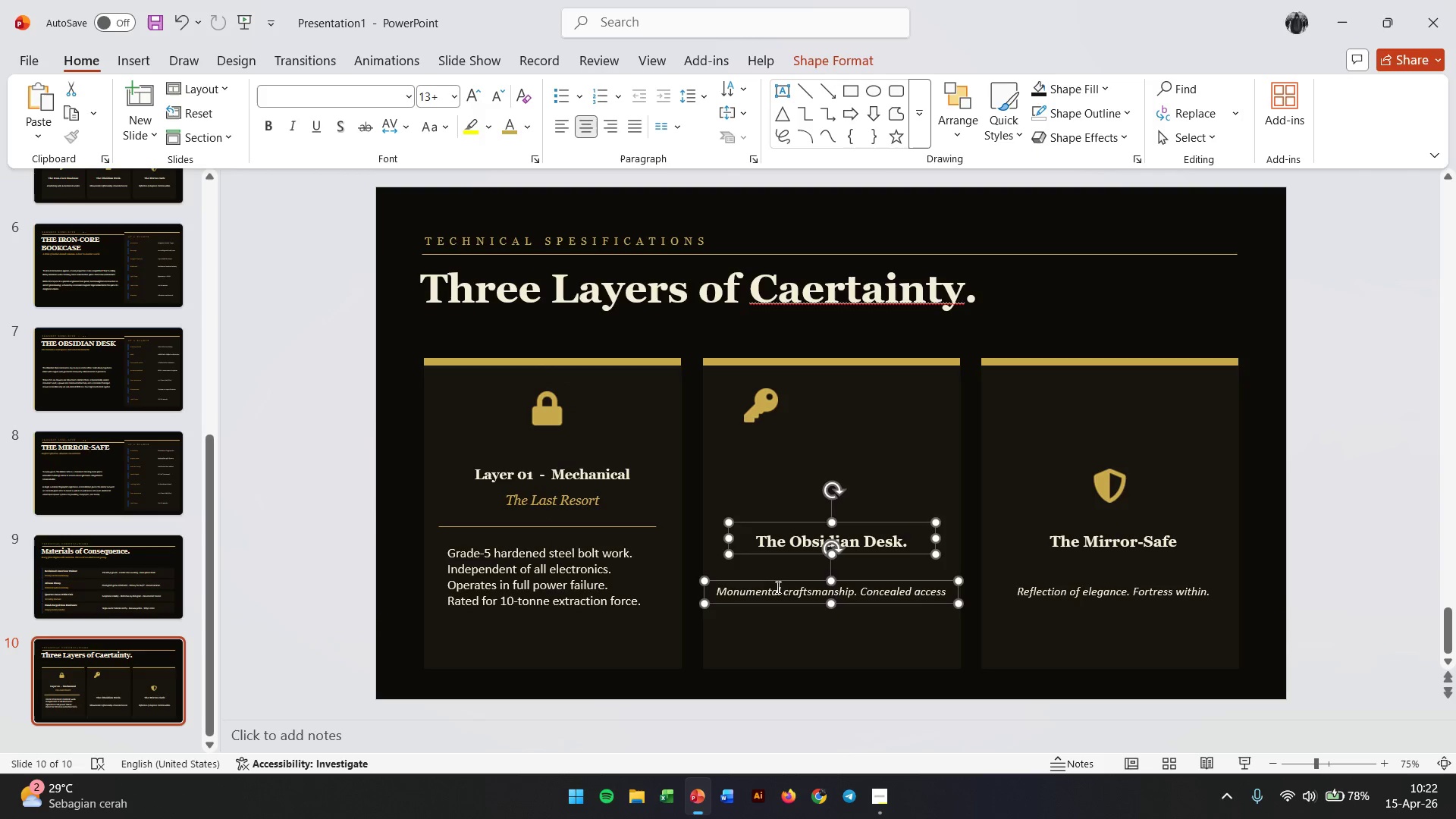 
key(Backspace)
 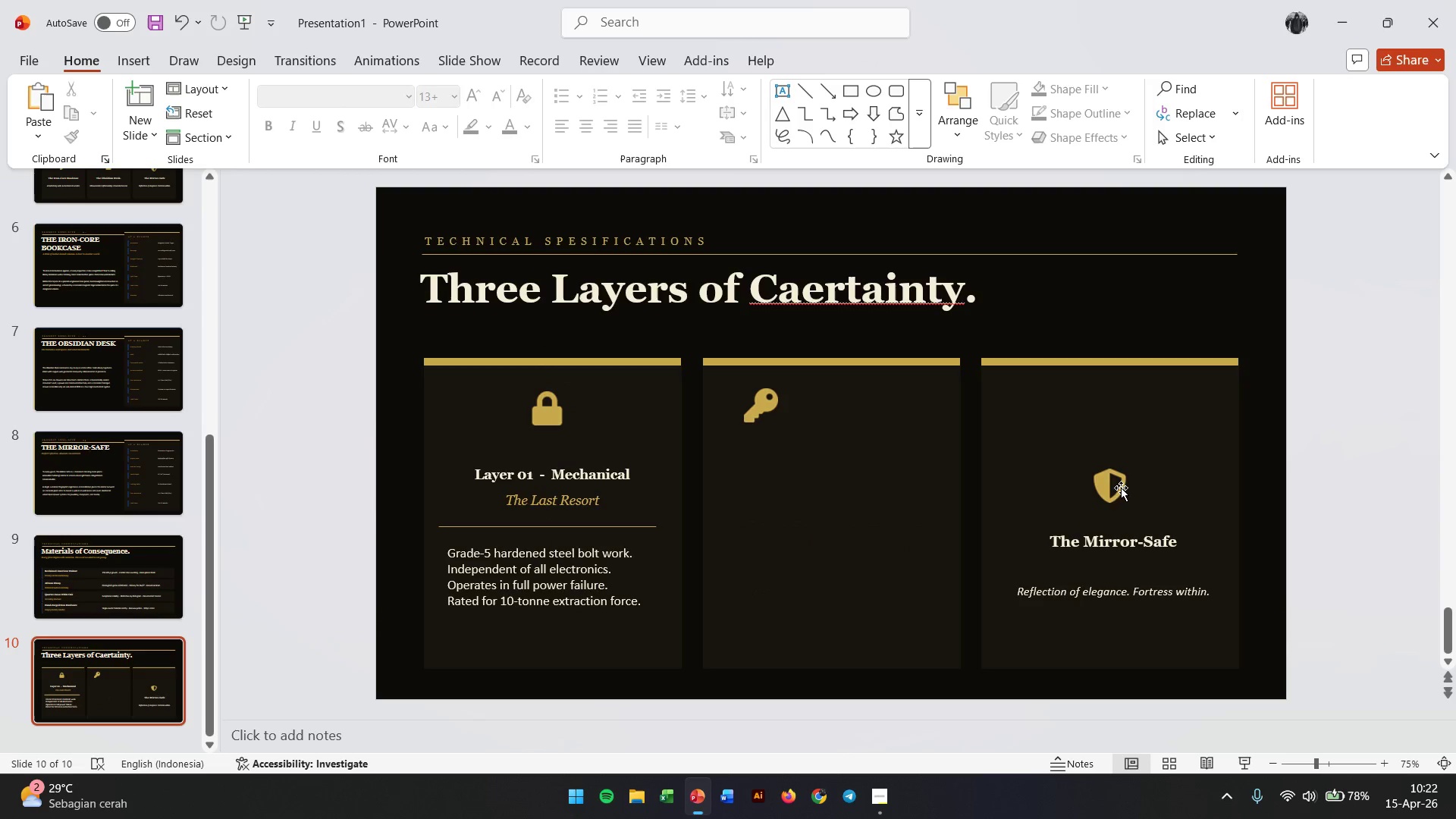 
left_click([1121, 488])
 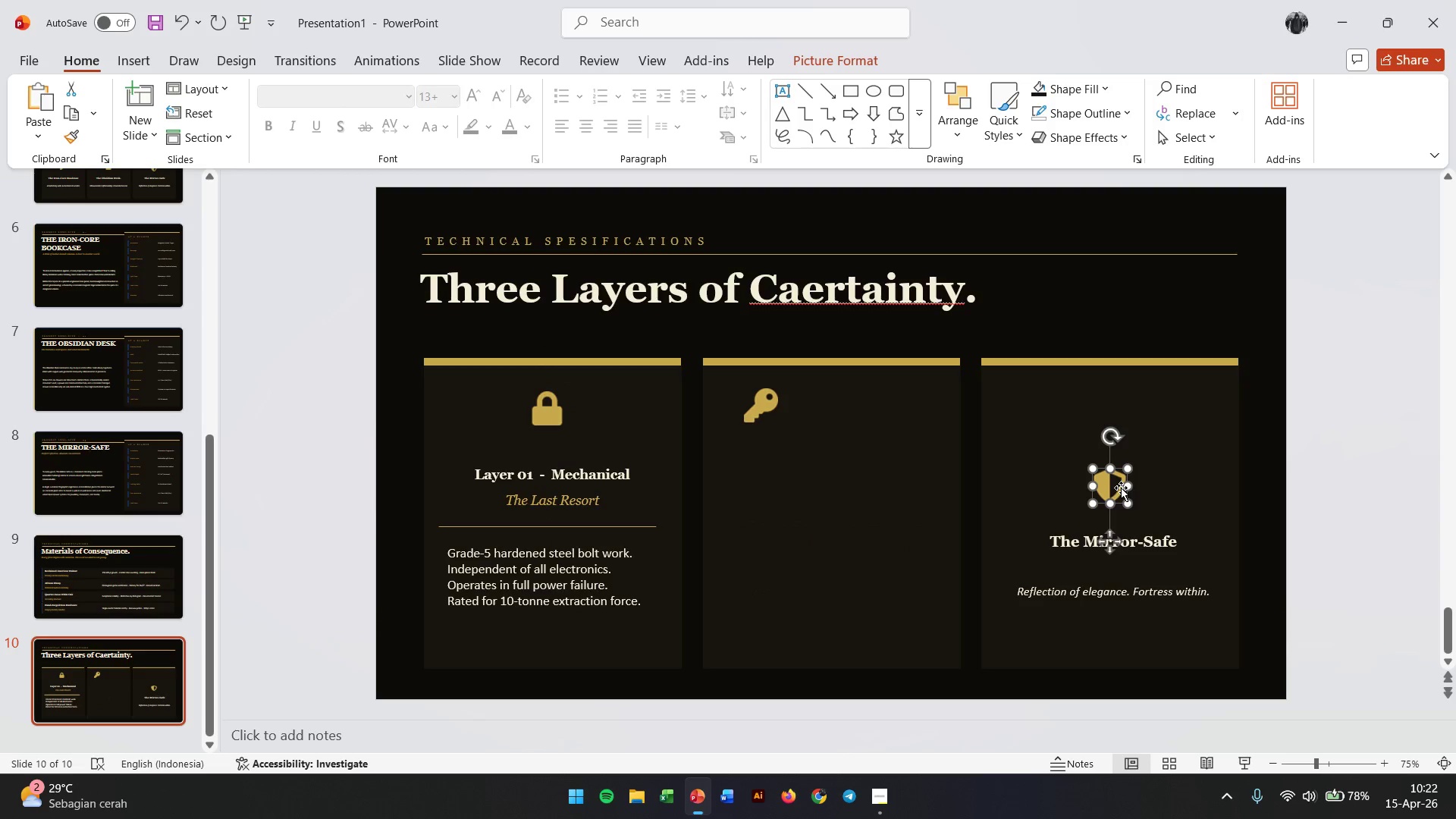 
key(Backspace)
 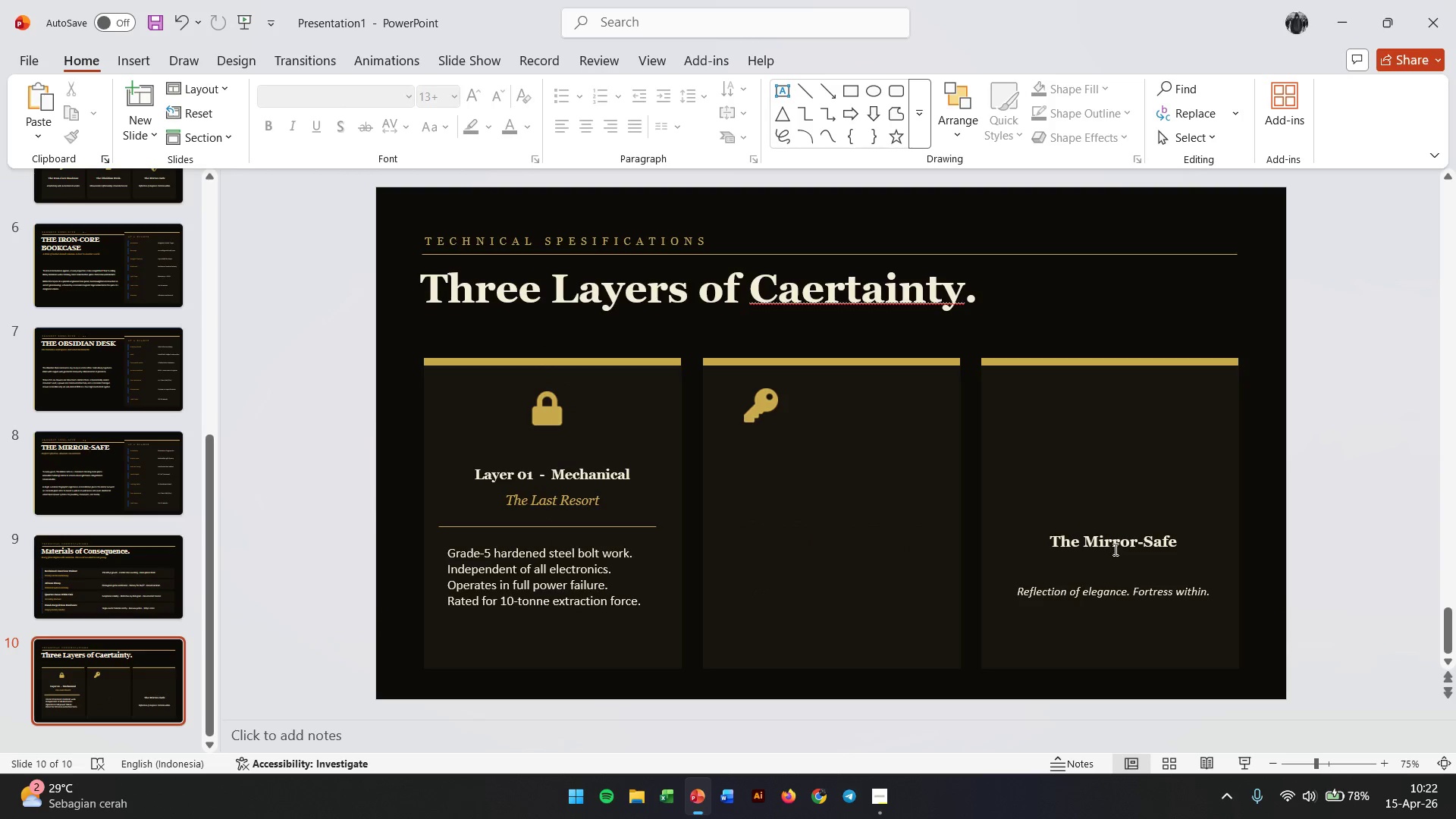 
left_click([1114, 549])
 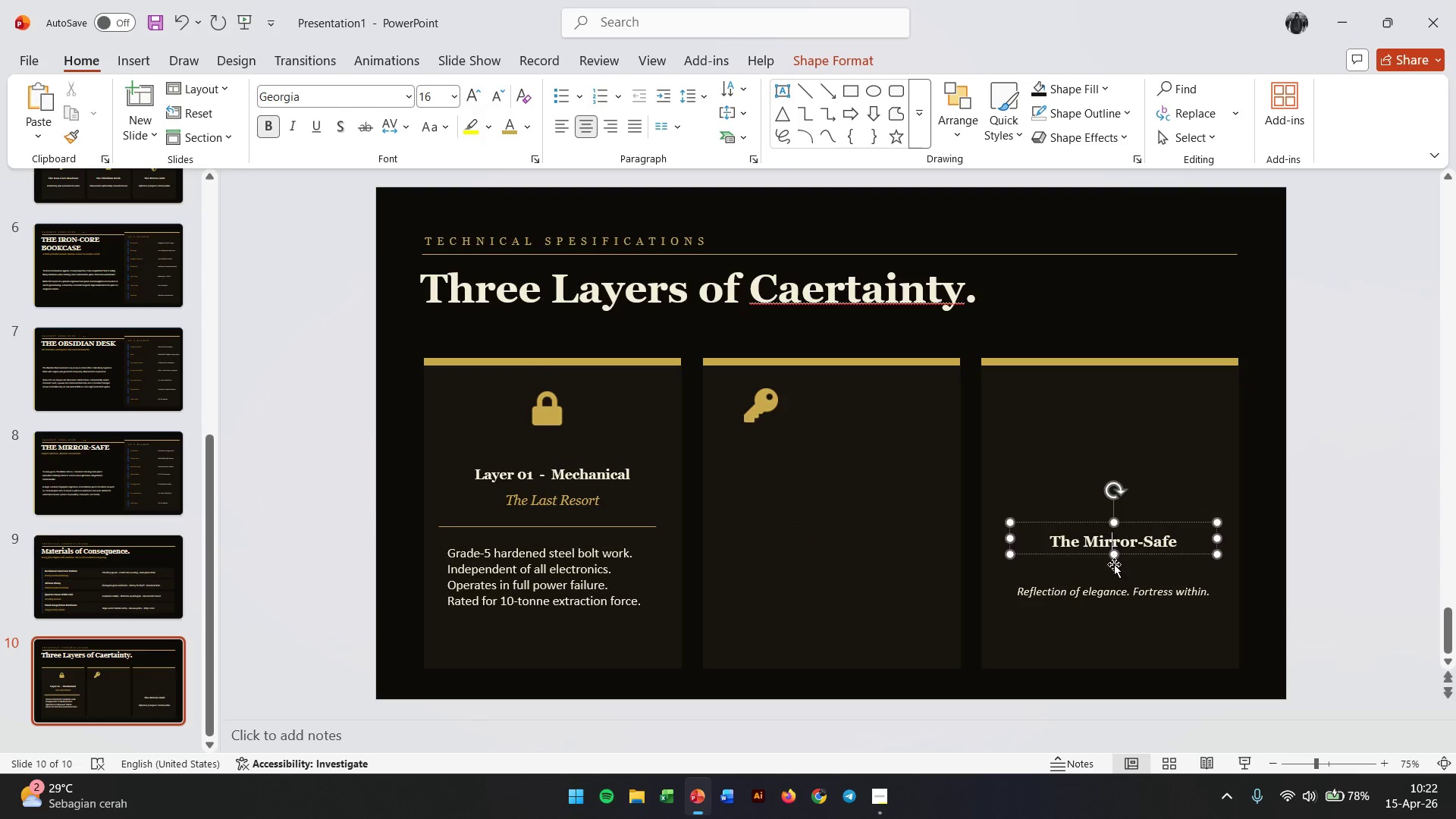 
hold_key(key=ShiftLeft, duration=0.7)
left_click([1095, 587])
 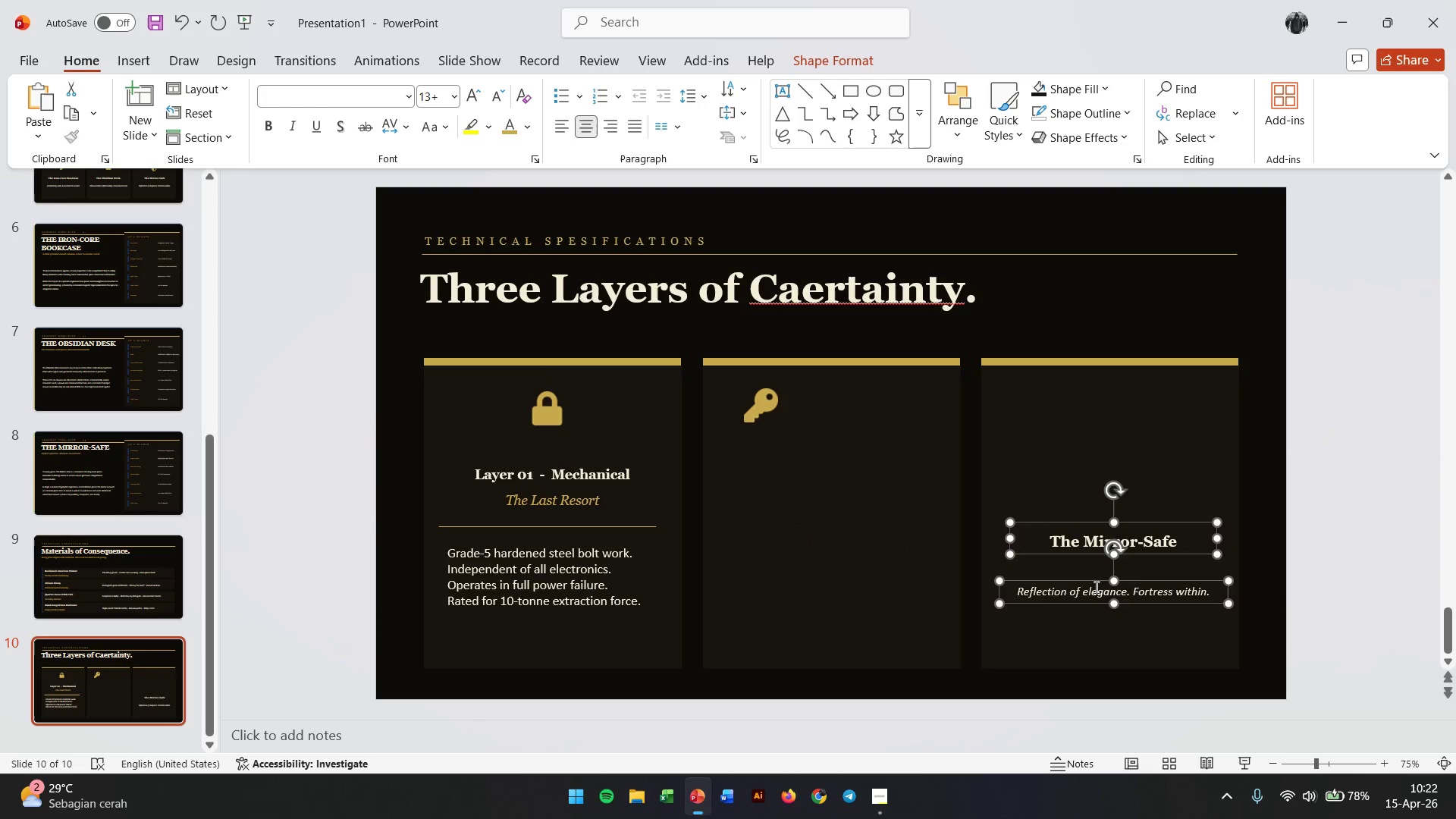 
key(Backspace)
 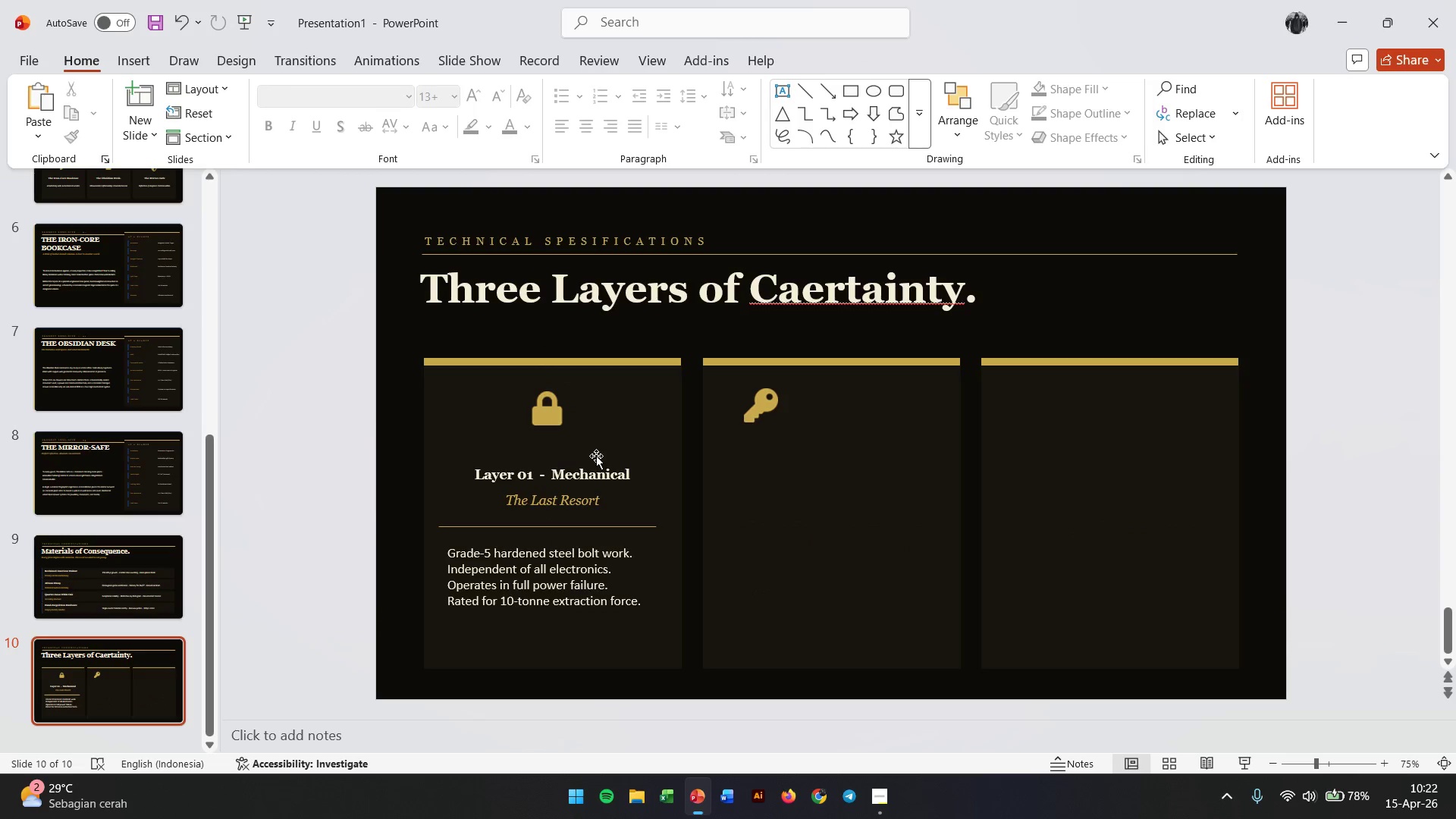 
left_click([592, 473])
 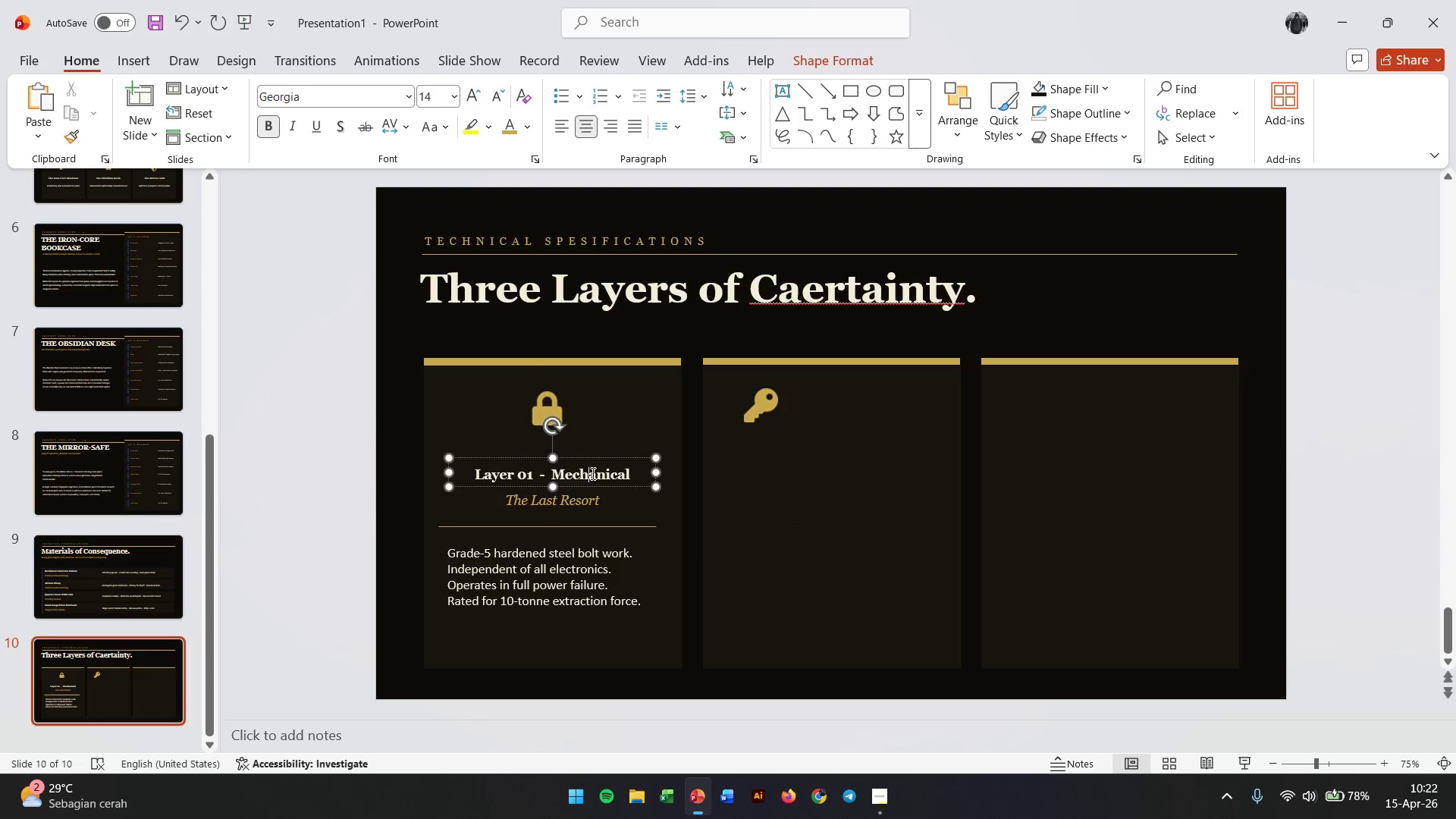 
hold_key(key=ShiftLeft, duration=2.59)
left_click([583, 498])
 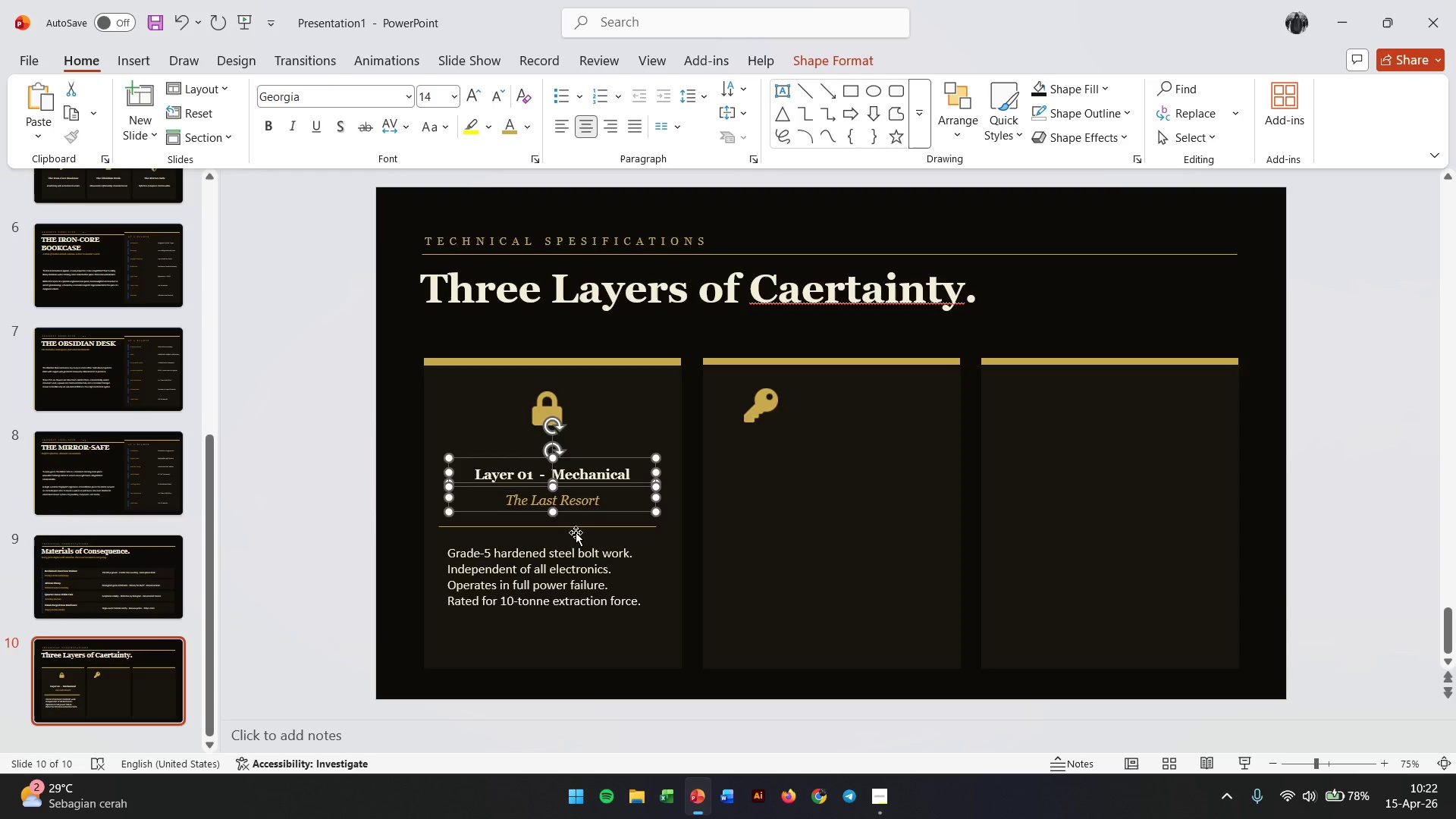 
left_click([576, 529])
 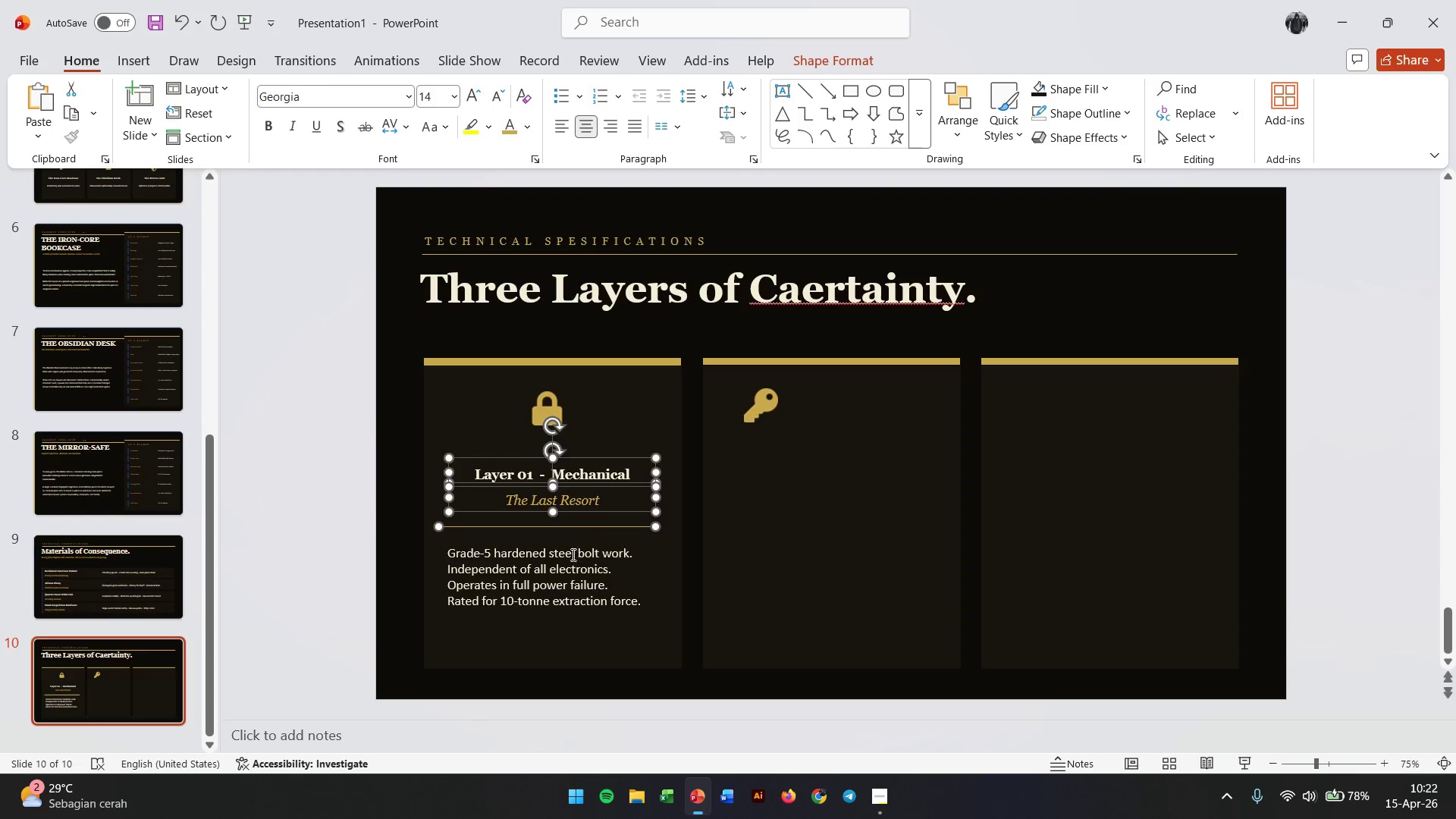 
left_click([571, 569])
 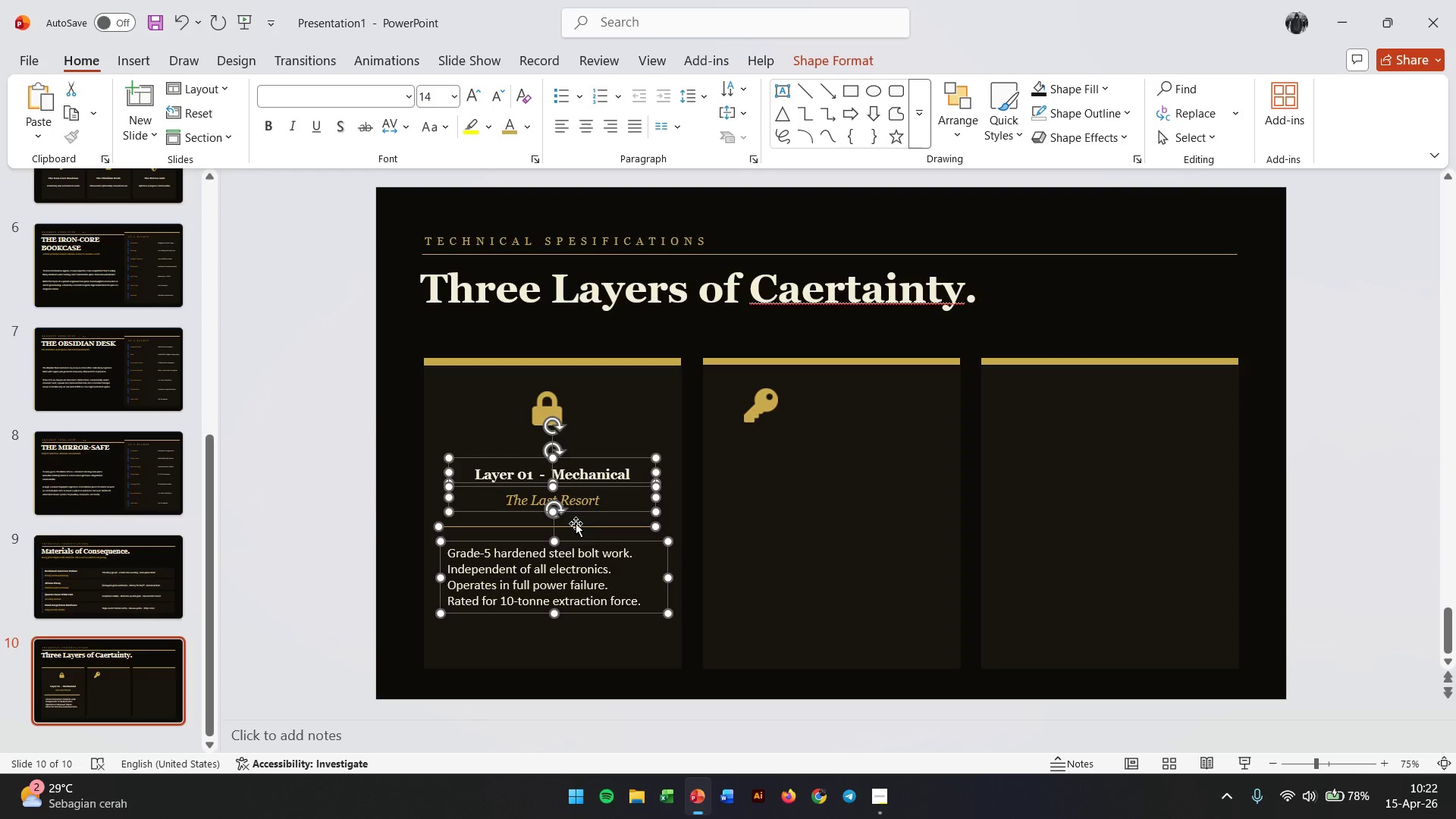 
left_click_drag(start_coordinate=[576, 523], to_coordinate=[853, 519])
 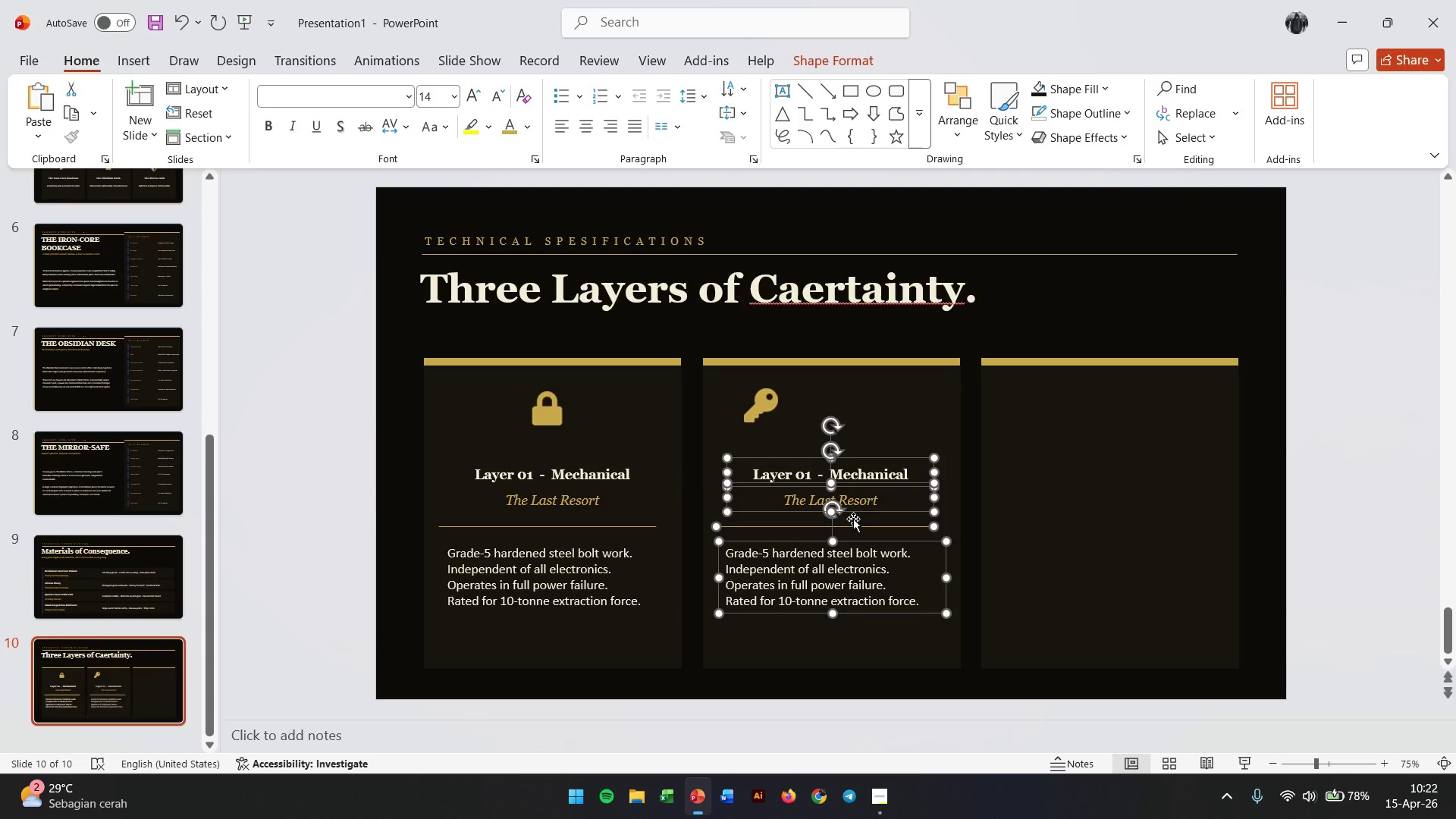 
hold_key(key=ShiftLeft, duration=3.36)
 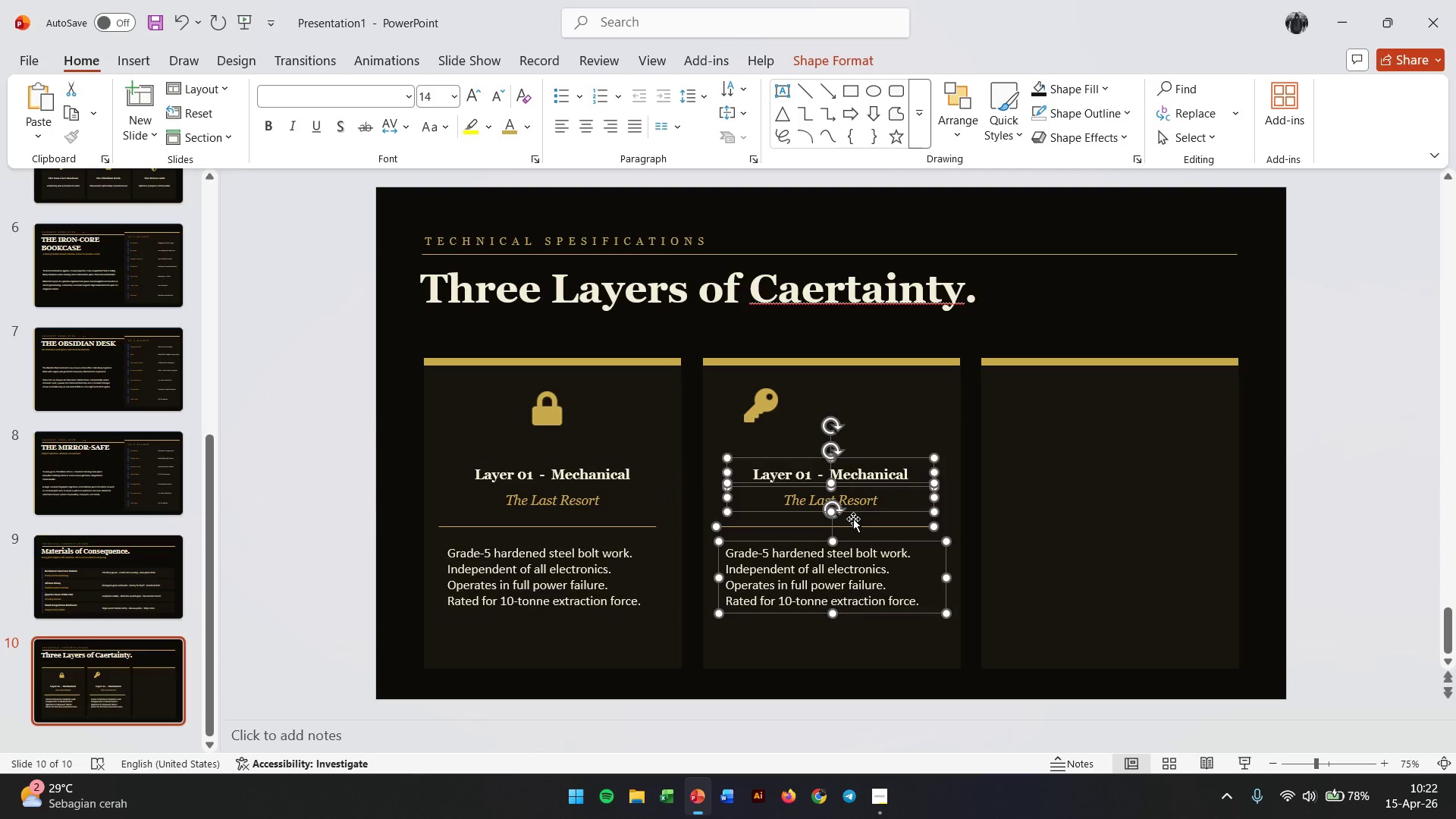 
hold_key(key=ControlLeft, duration=2.73)
 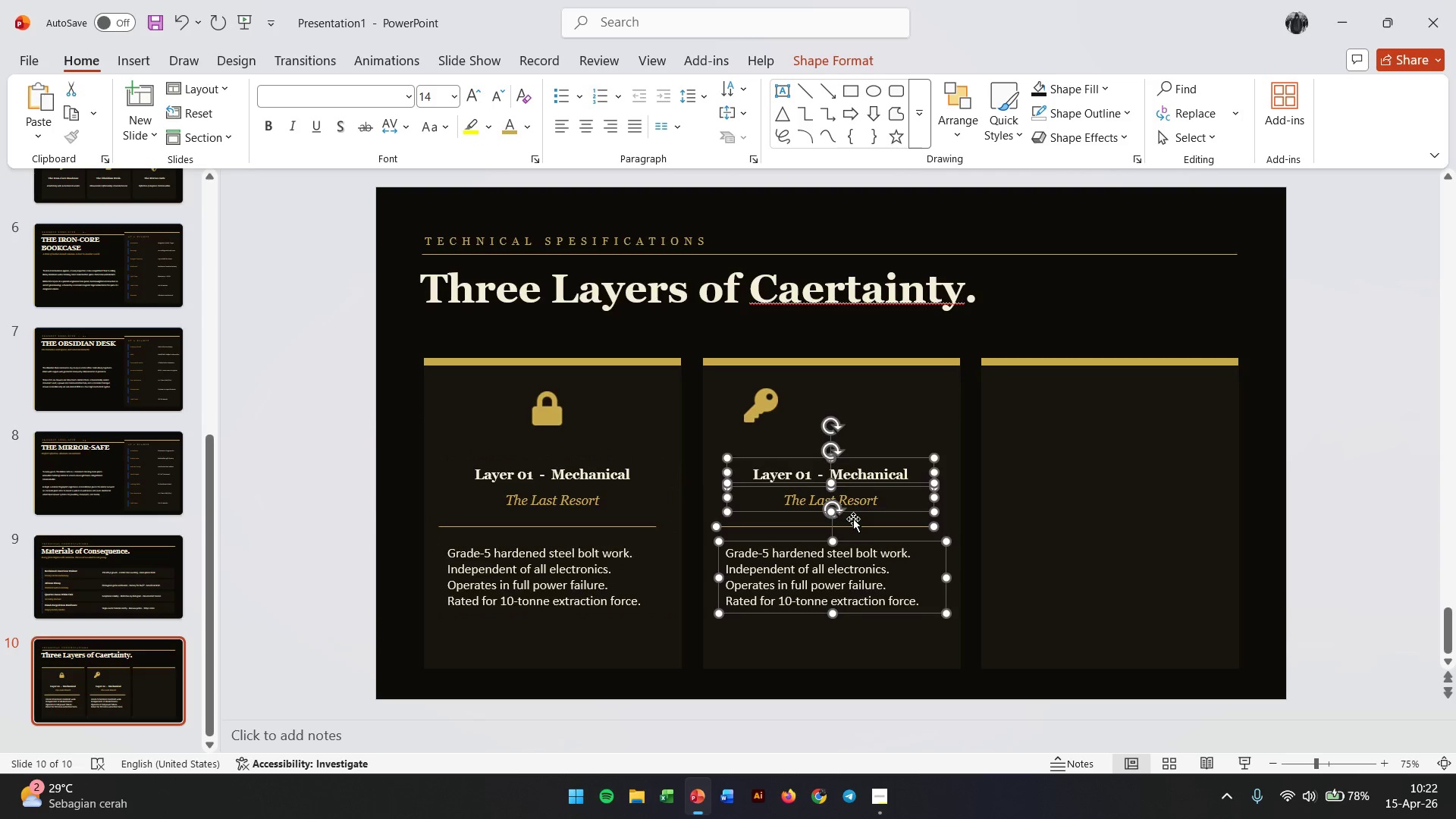 
hold_key(key=ControlLeft, duration=2.89)
left_click_drag(start_coordinate=[853, 519], to_coordinate=[1135, 519])
 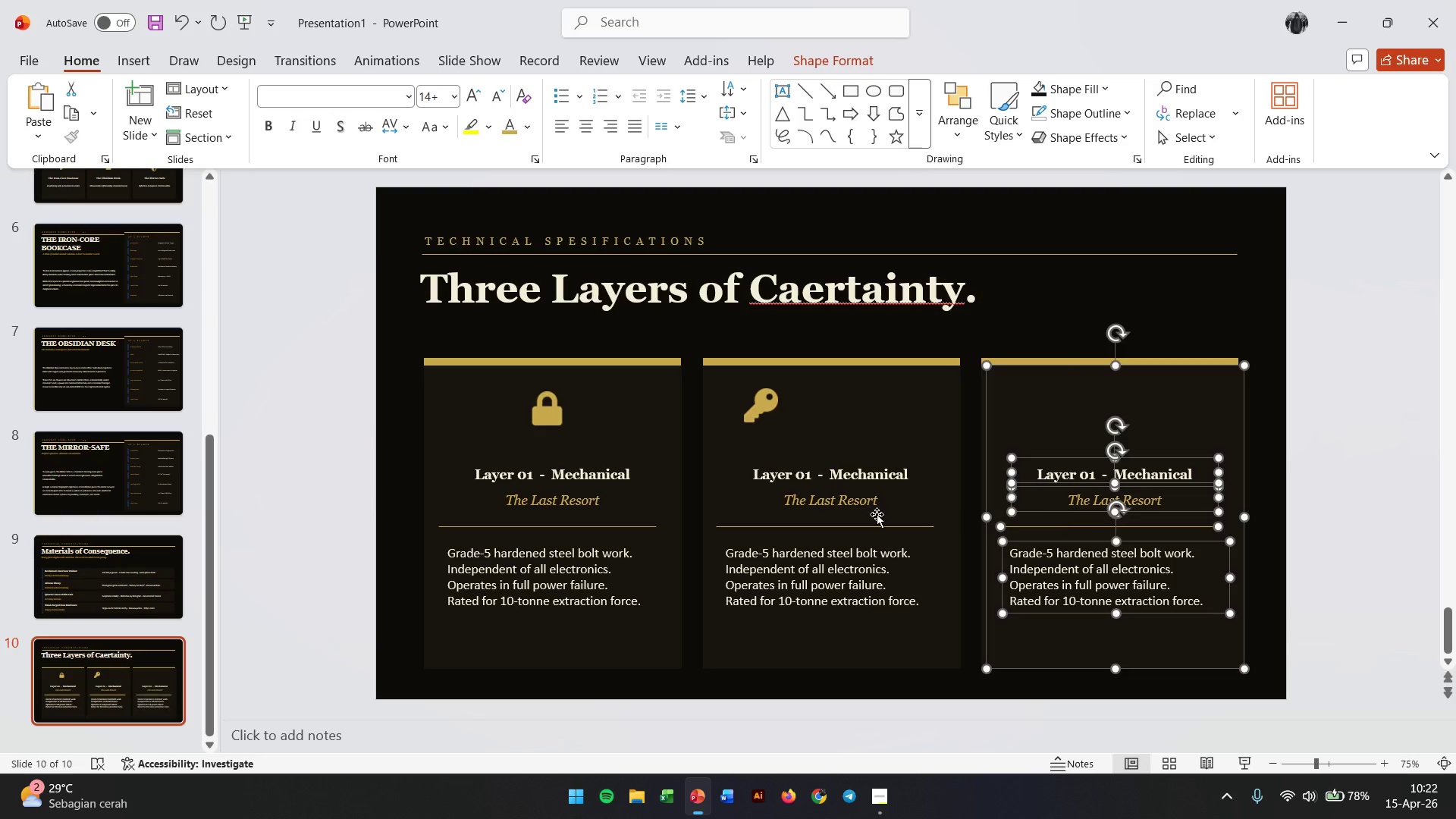 
hold_key(key=ShiftLeft, duration=2.02)
 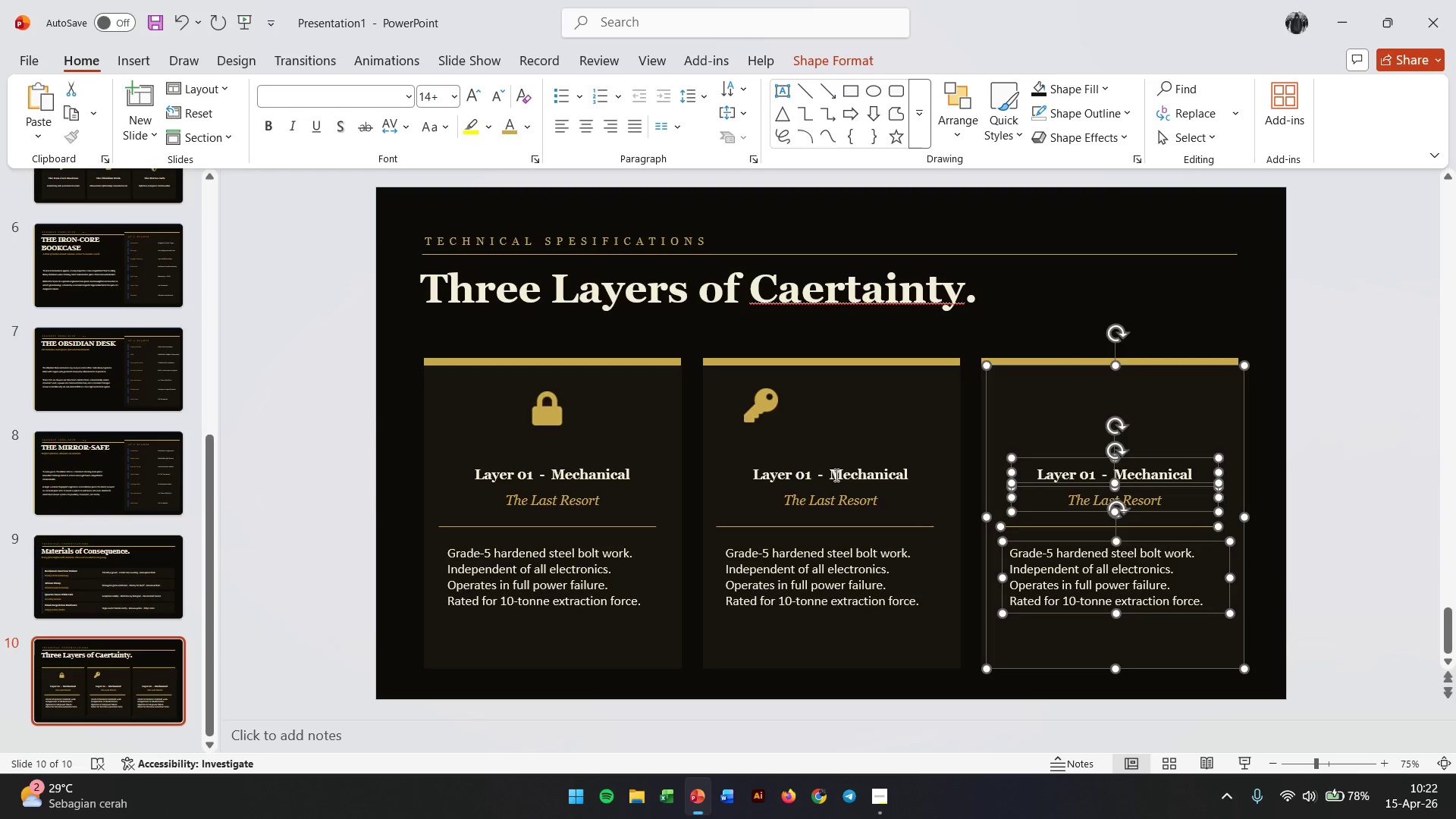 
double_click([835, 475])
 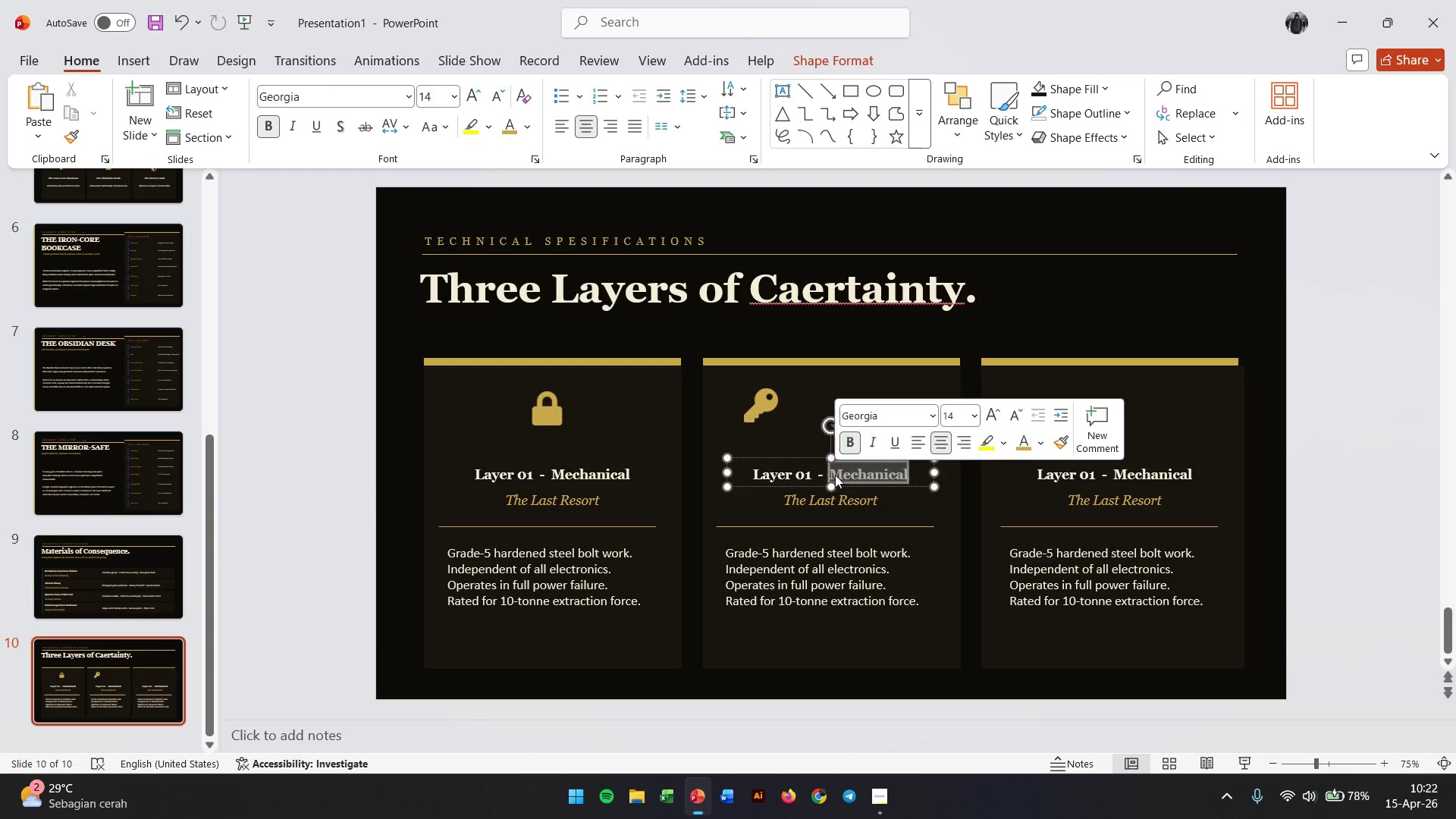 
triple_click([835, 475])
 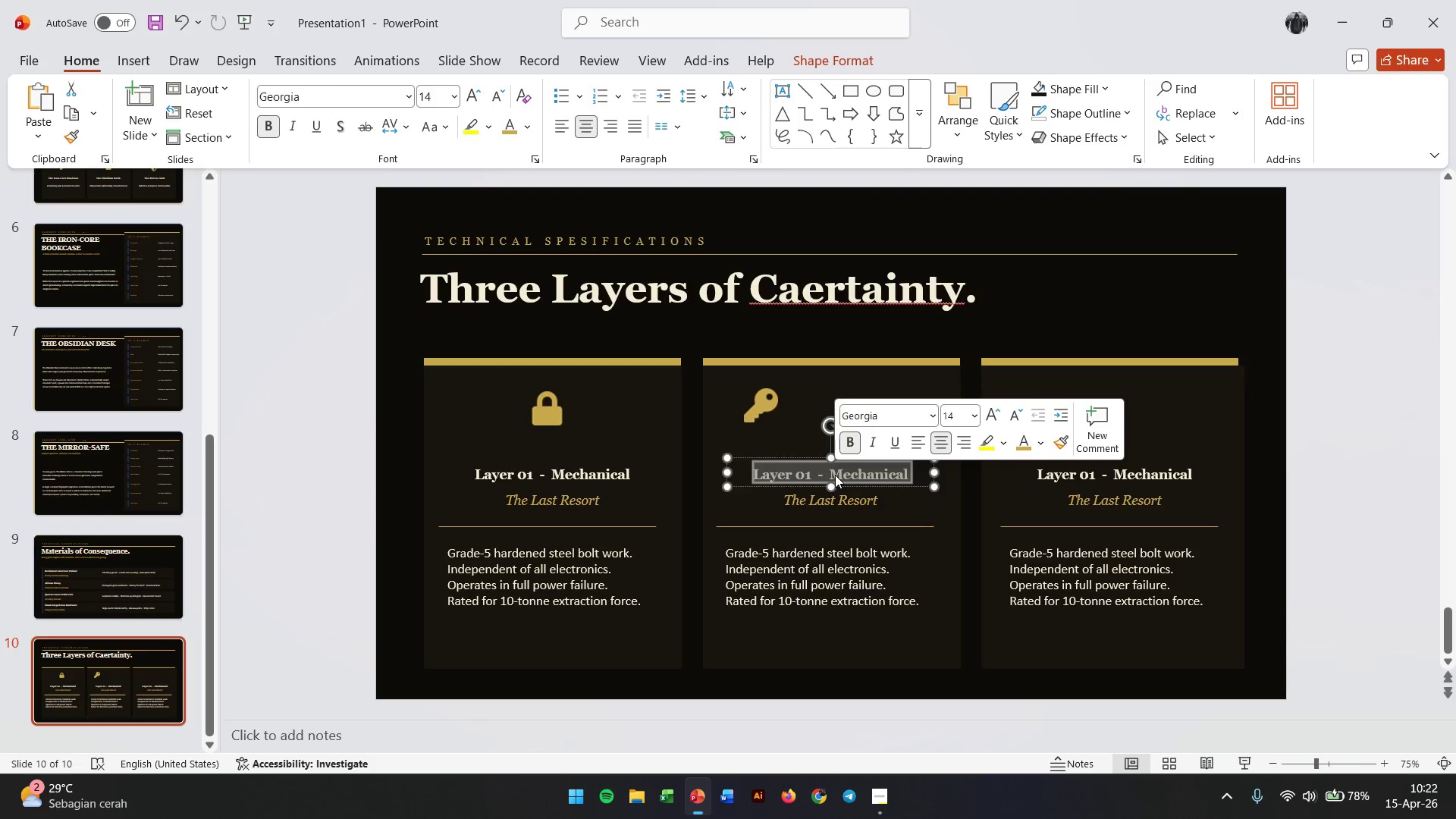 
type(Layer  -  02  )
 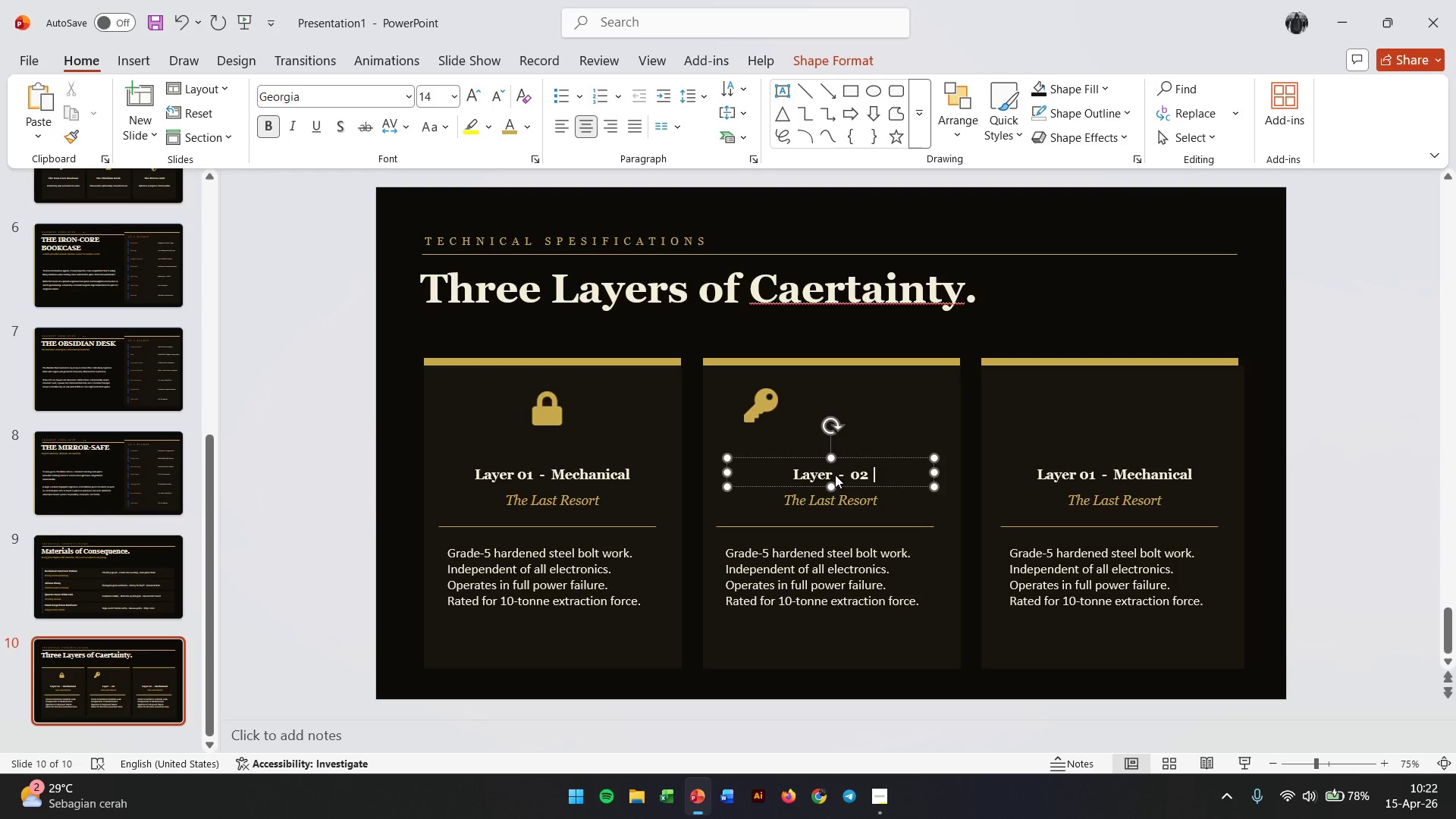 
wait(5.03)
 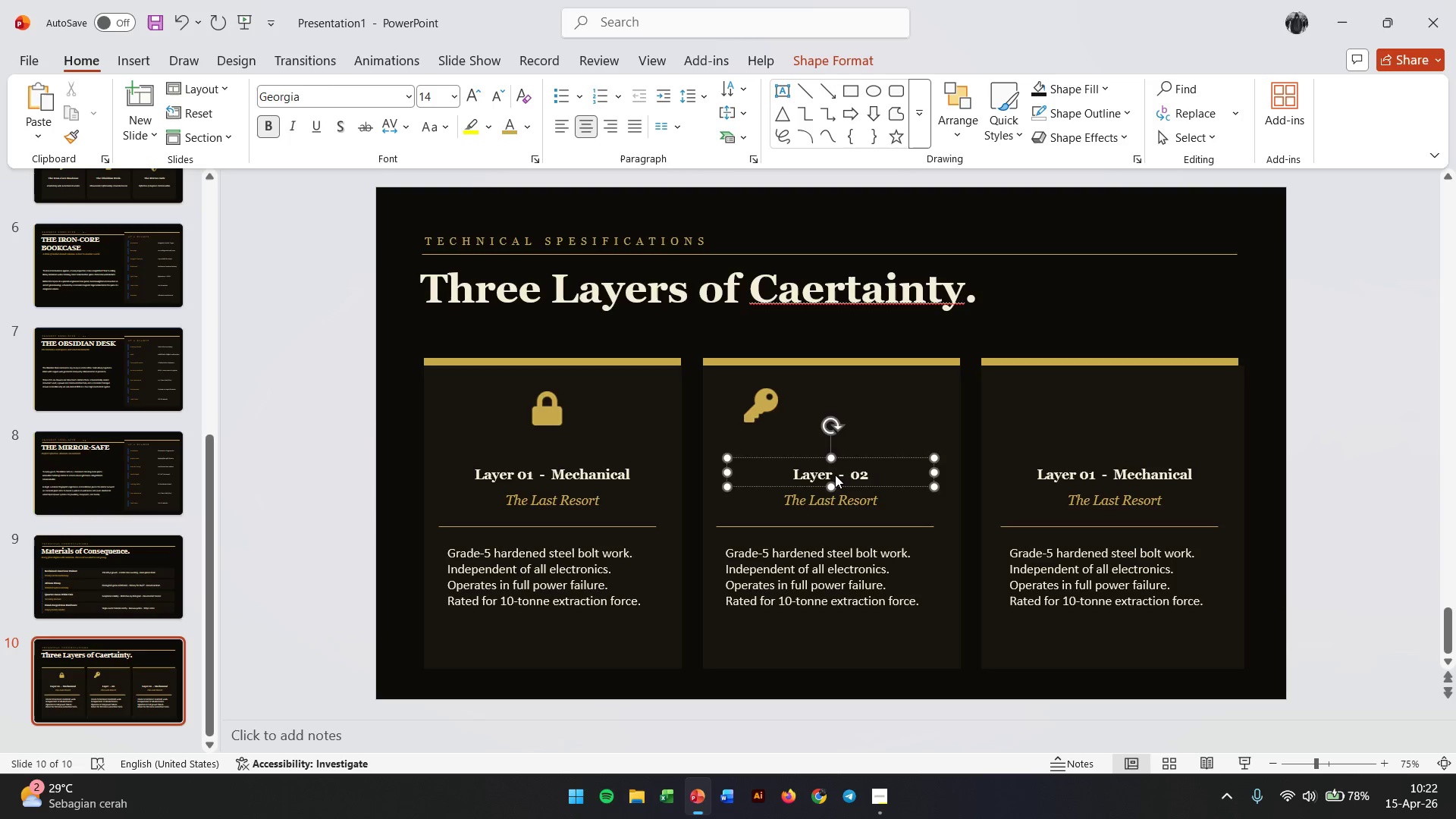 
key(Backspace)
key(Backspace)
key(Backspace)
key(Backspace)
key(Backspace)
key(Backspace)
key(Backspace)
key(Backspace)
key(Backspace)
type( 02  -  RFID/Proximity)
 